 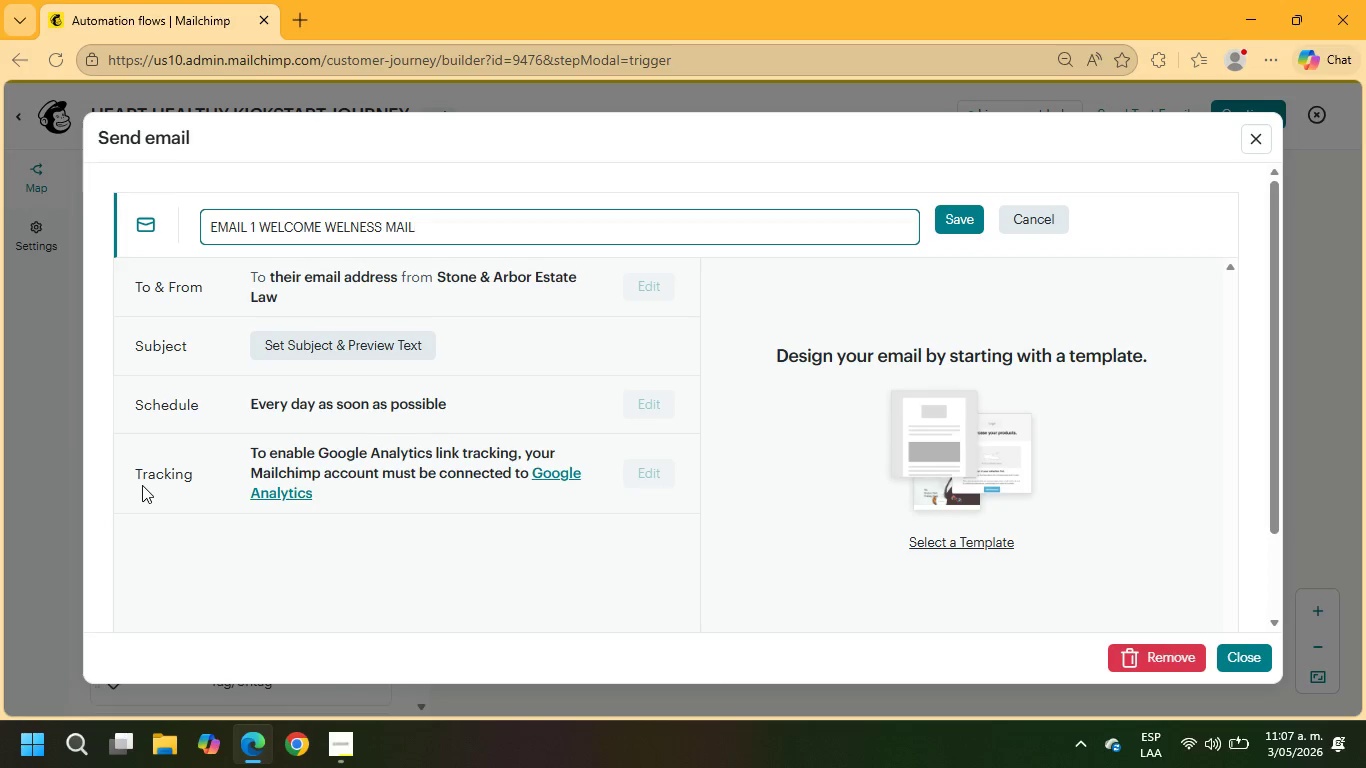 
left_click([363, 427])
 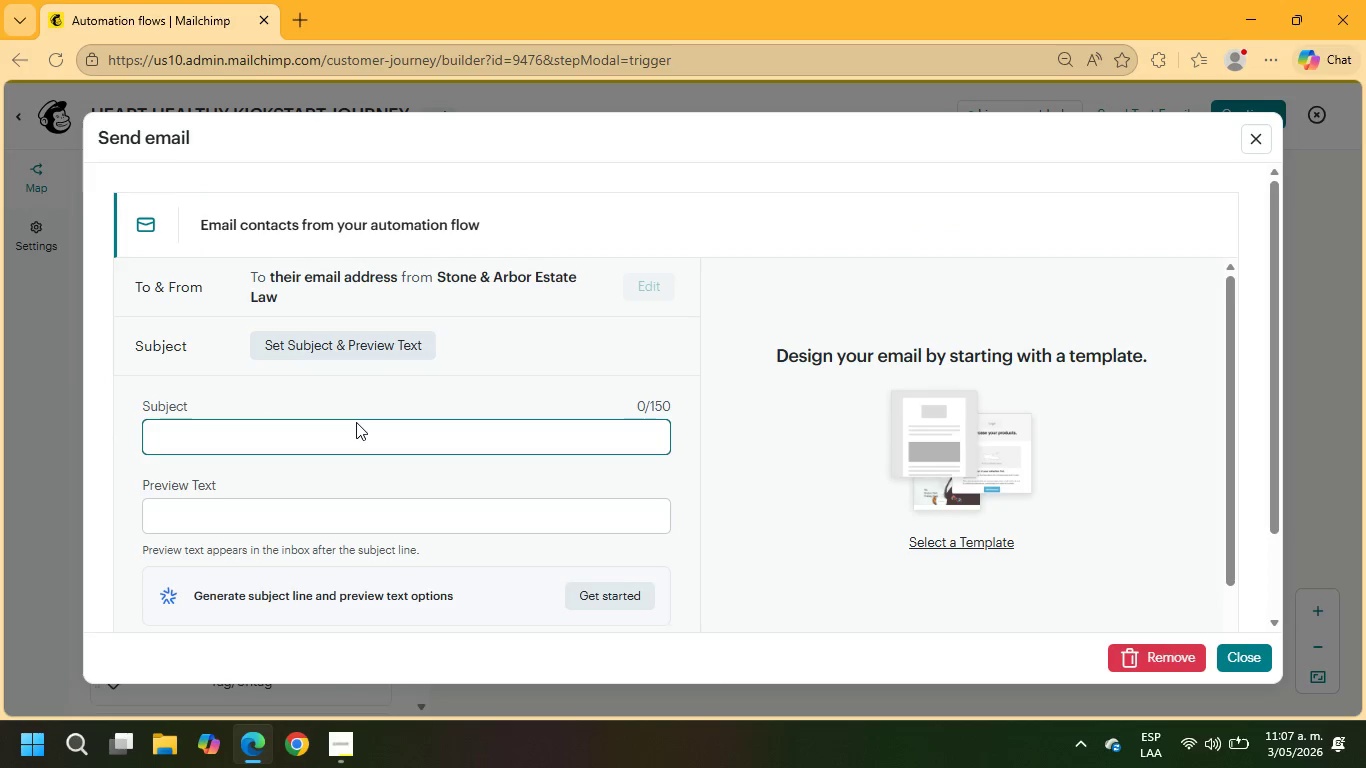 
type(welcome to your healthier welness journey)
 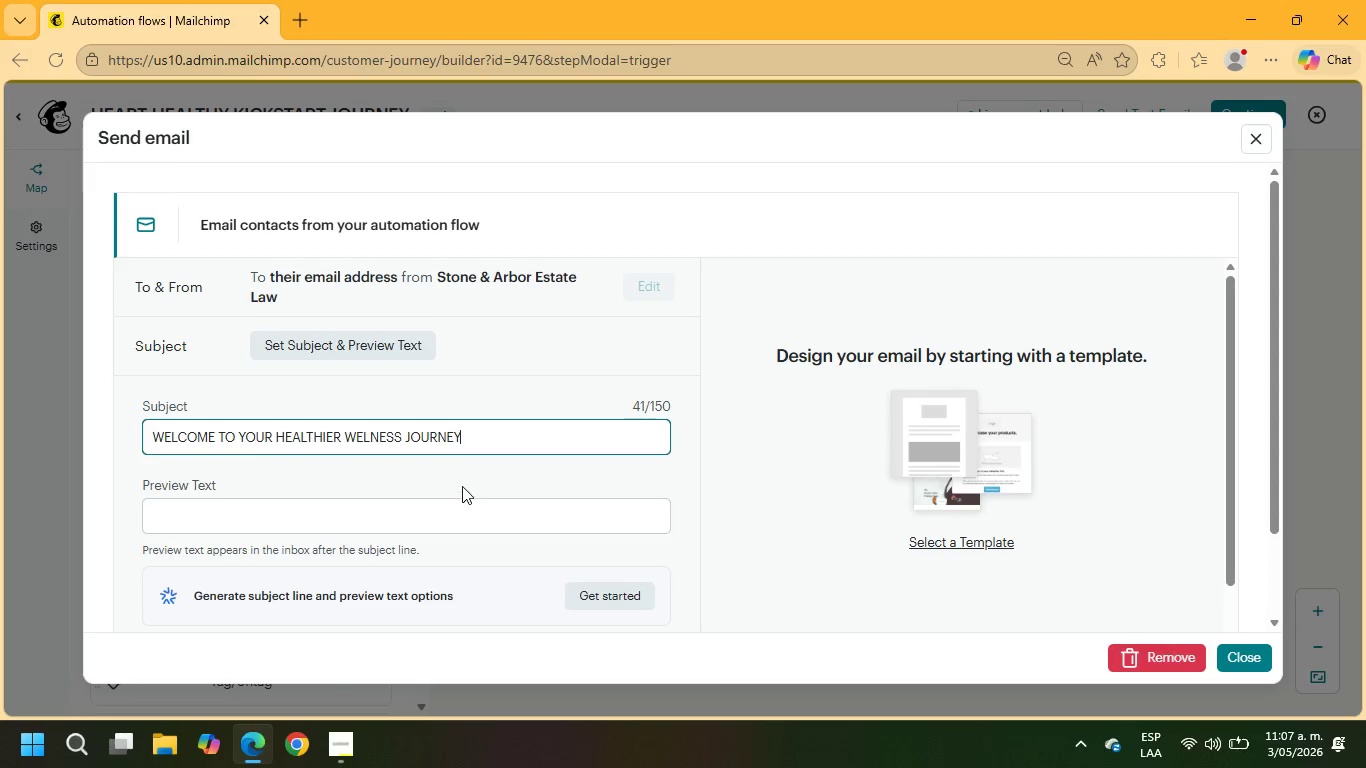 
left_click_drag(start_coordinate=[469, 445], to_coordinate=[106, 447])
 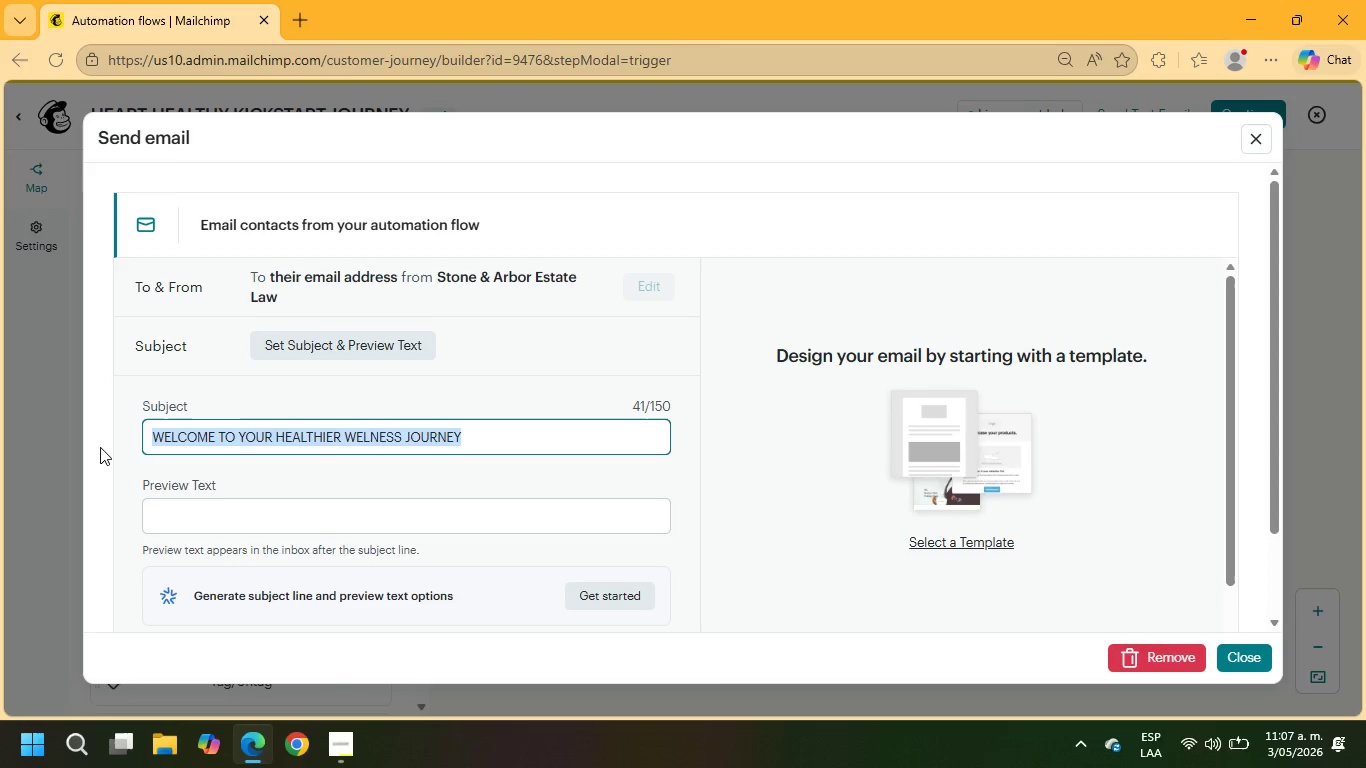 
type(your personalized wellness support starts here)
 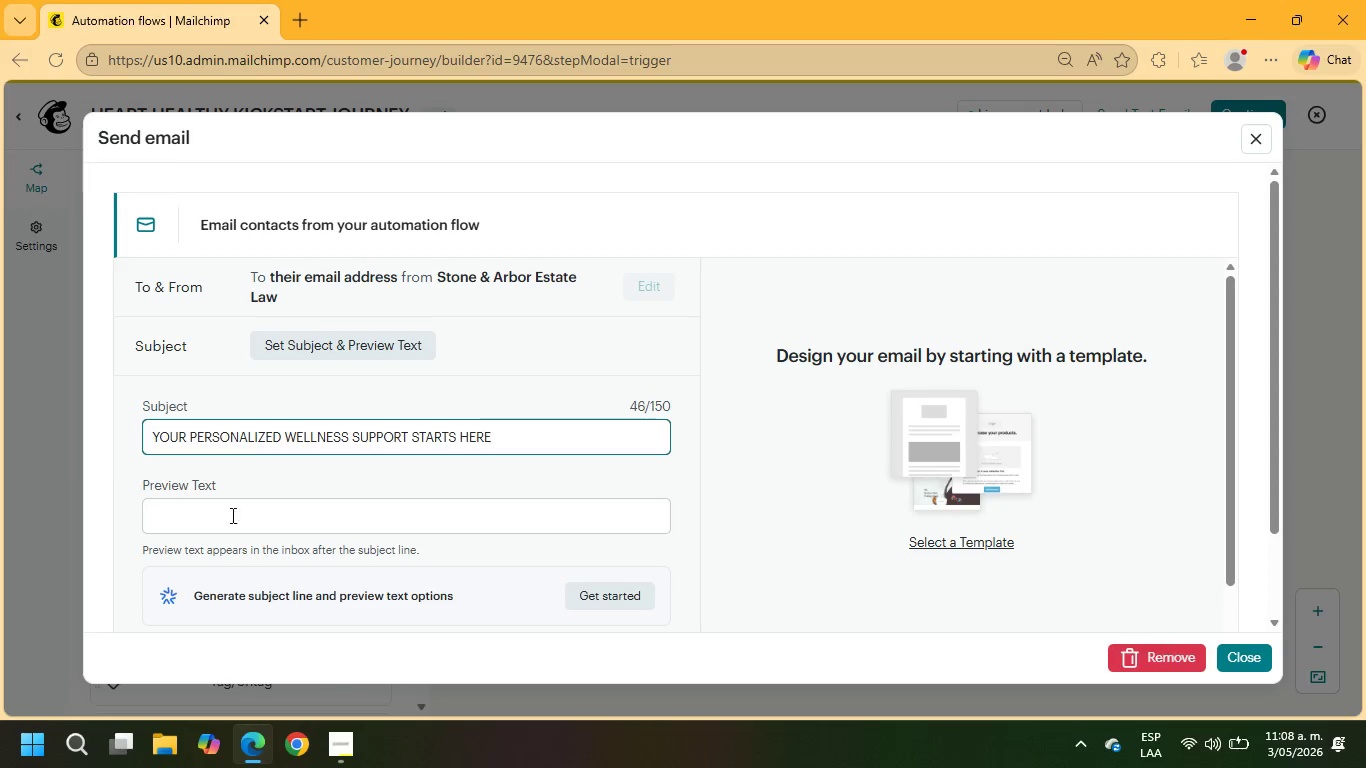 
scroll: coordinate [232, 515], scroll_direction: down, amount: 3.0
 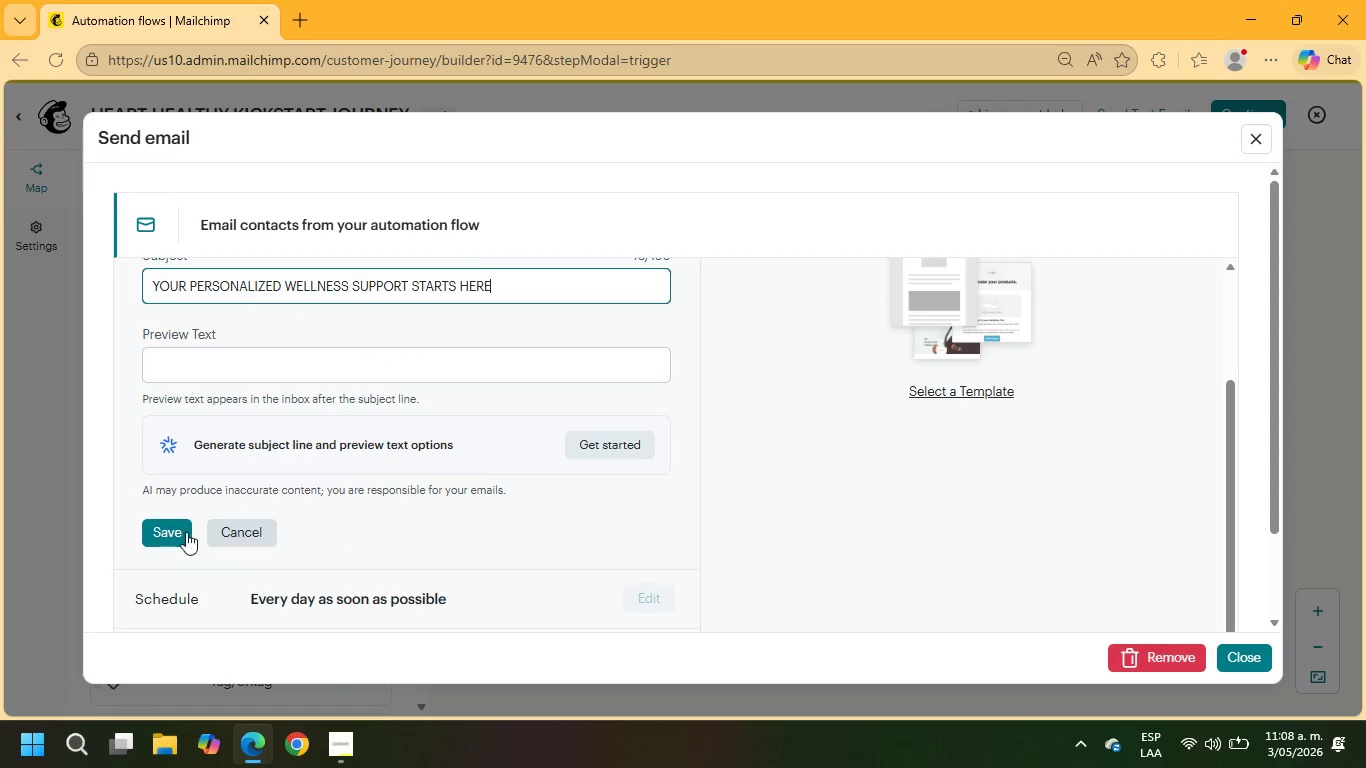 
left_click([186, 532])
 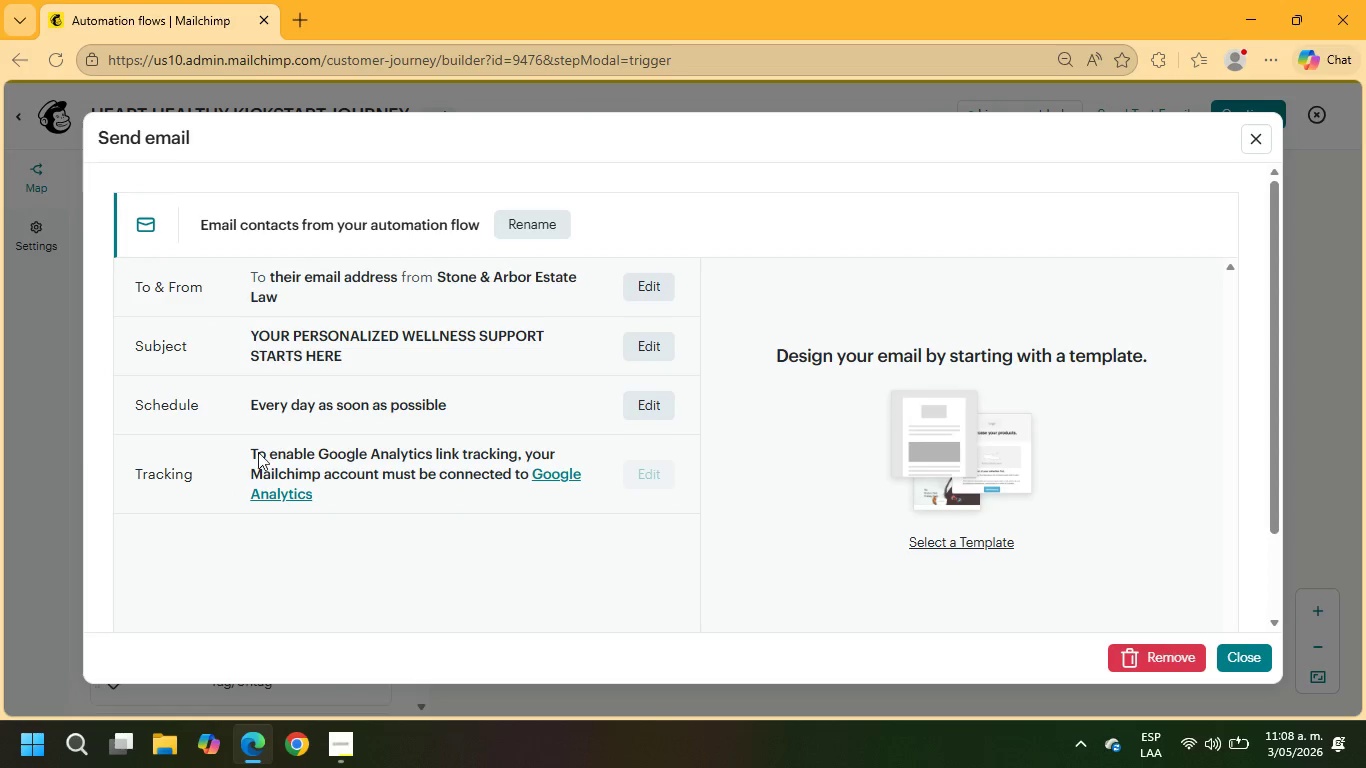 
left_click([532, 220])
 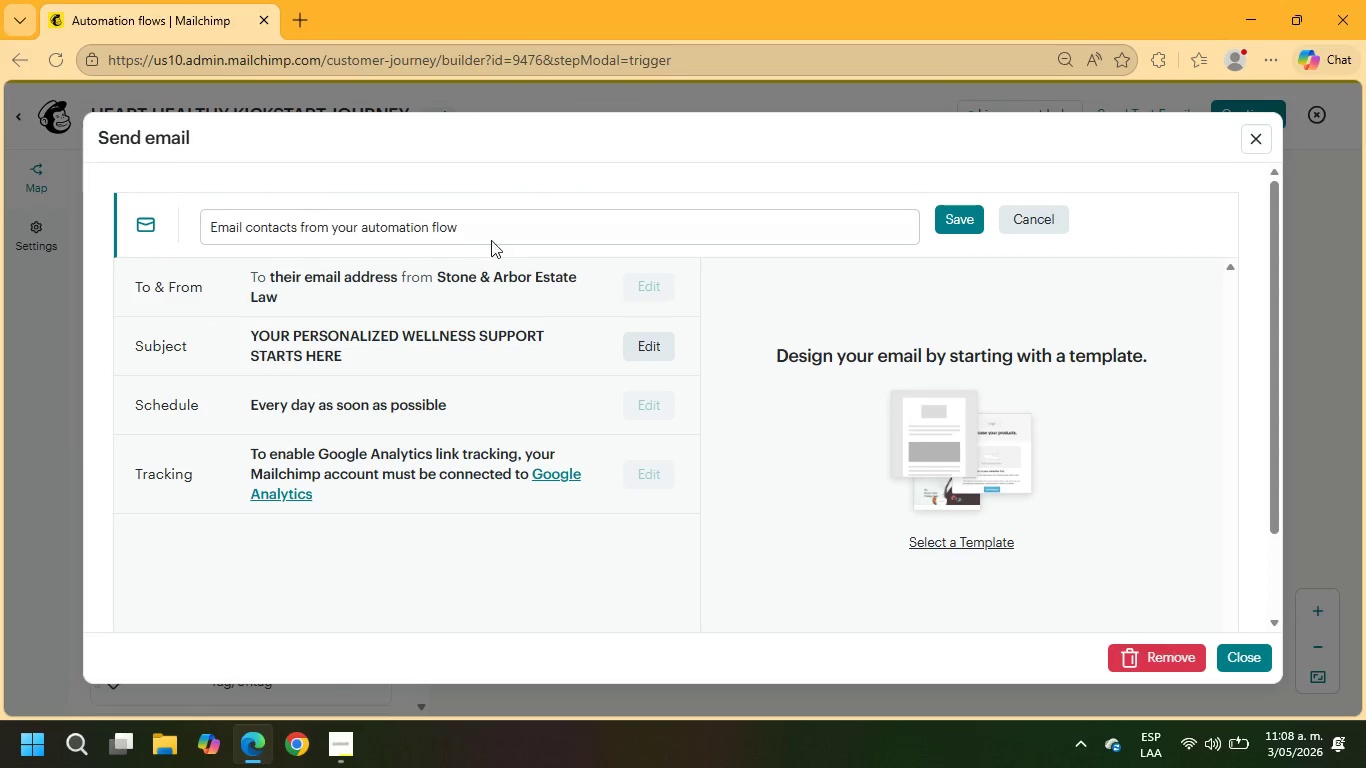 
left_click_drag(start_coordinate=[493, 224], to_coordinate=[0, 224])
 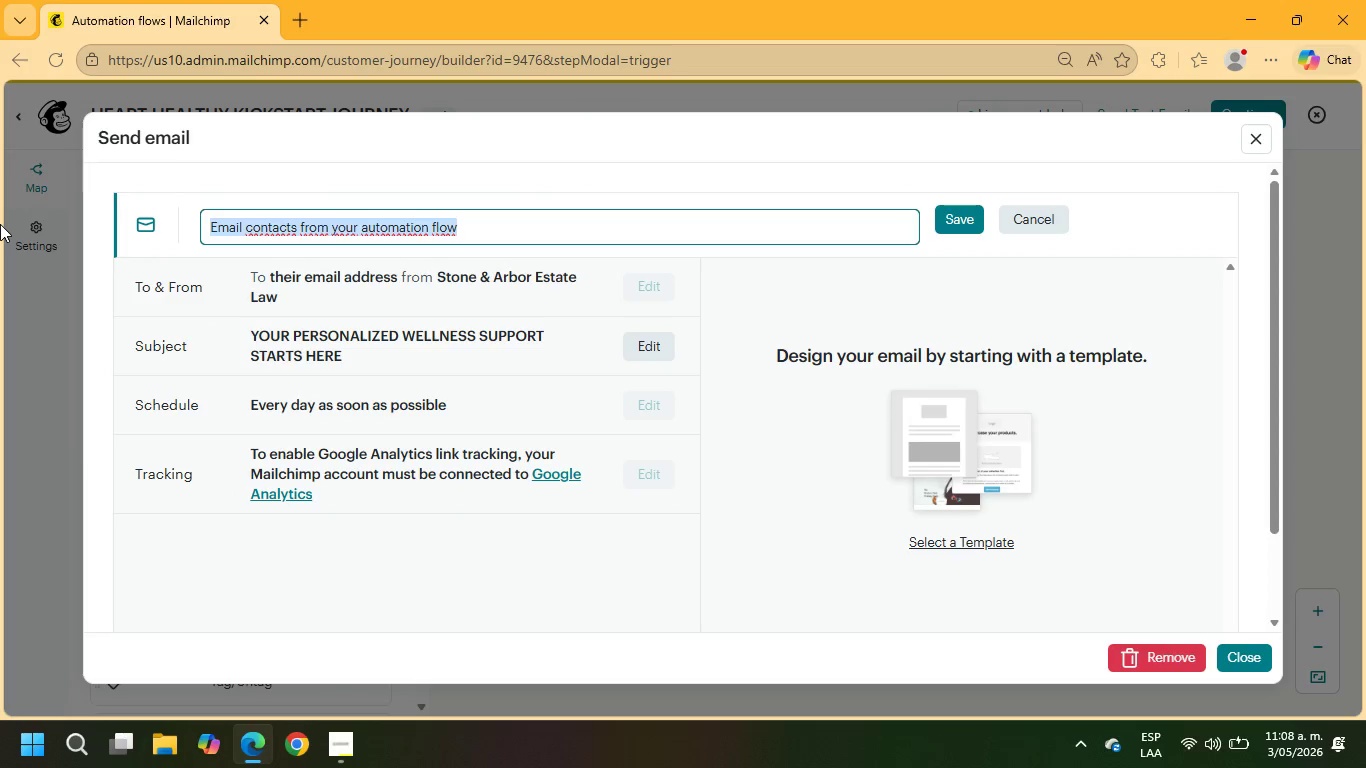 
type(email 1 welcome)
 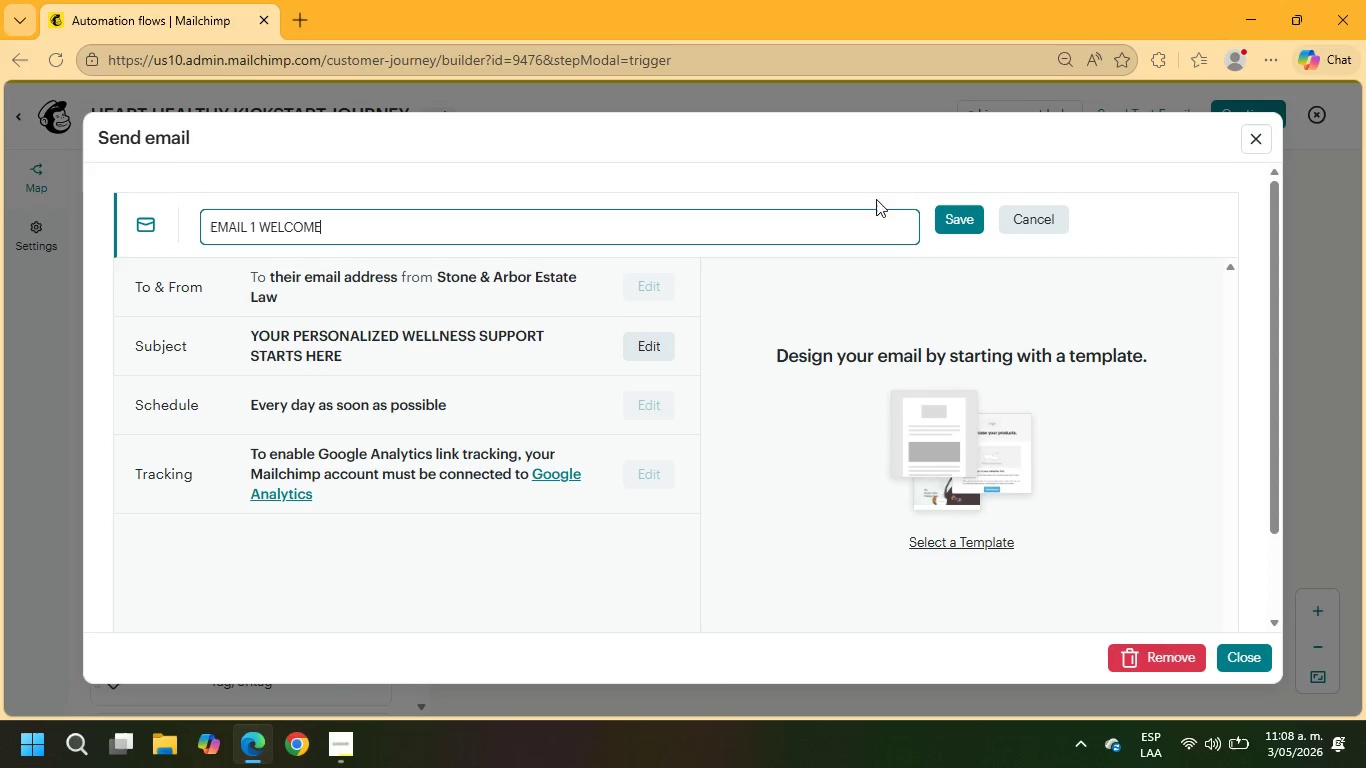 
left_click([946, 214])
 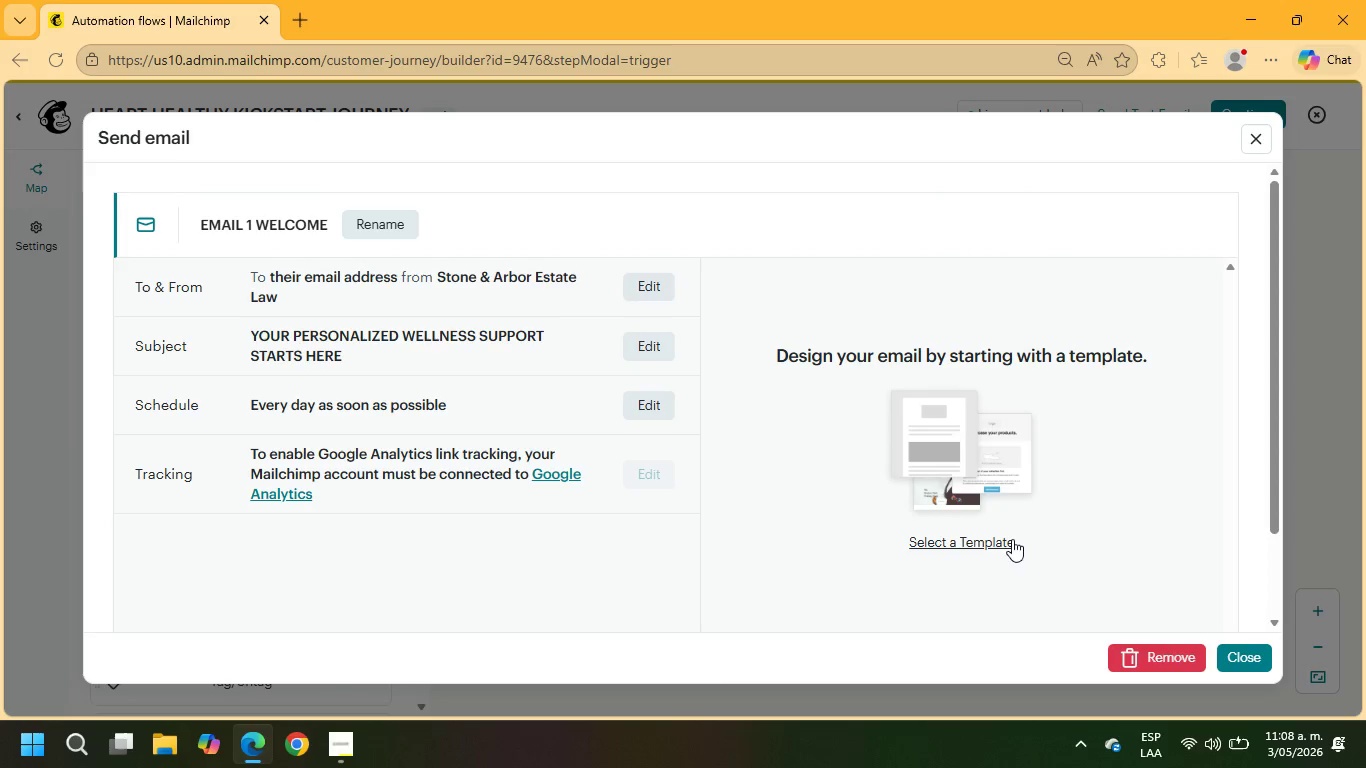 
left_click([1002, 544])
 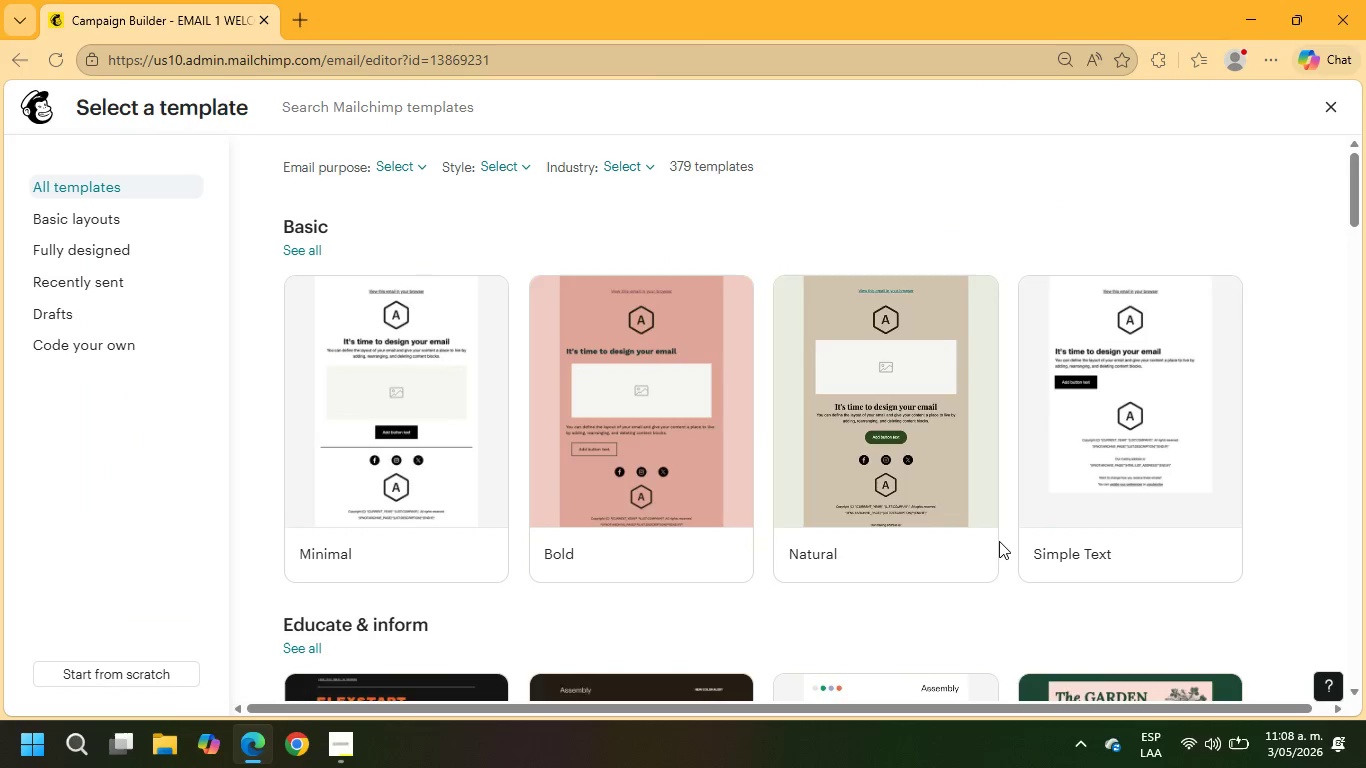 
wait(9.34)
 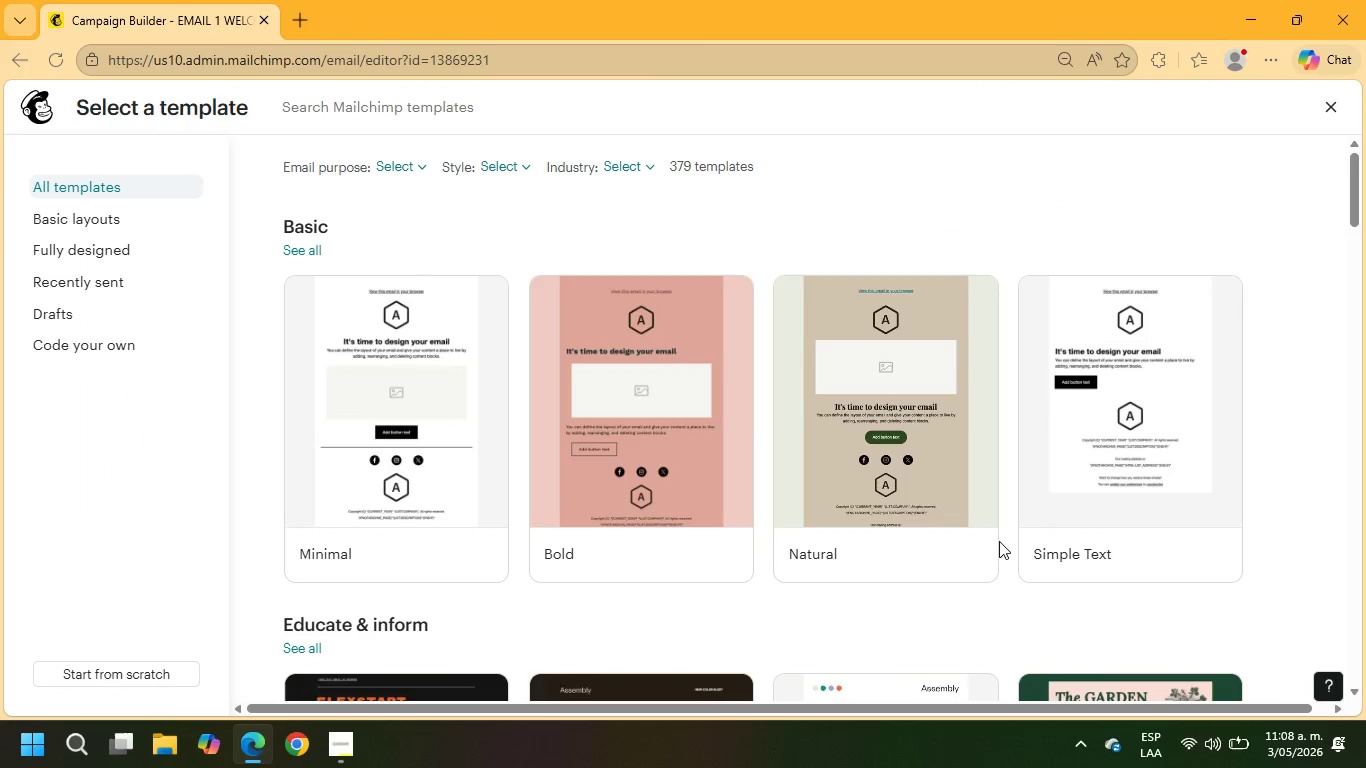 
left_click([509, 163])
 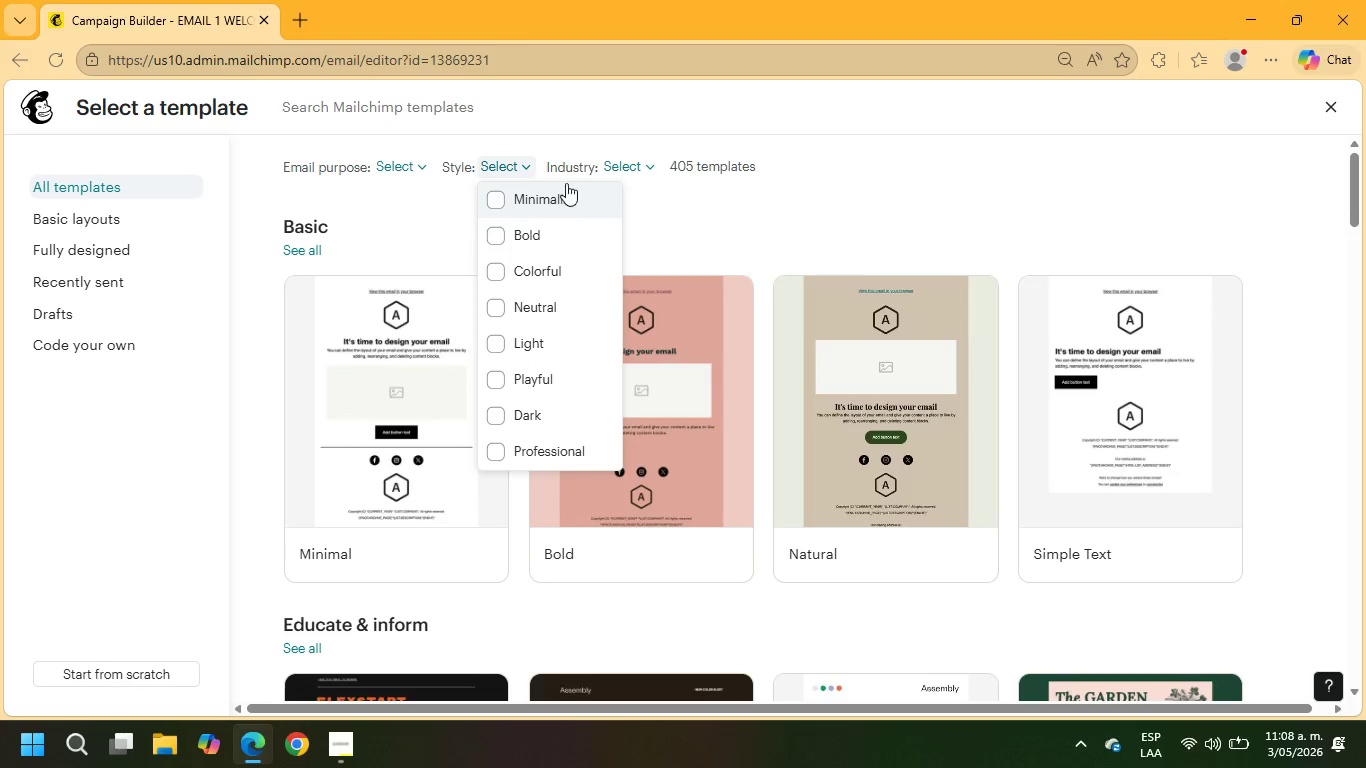 
left_click([646, 160])
 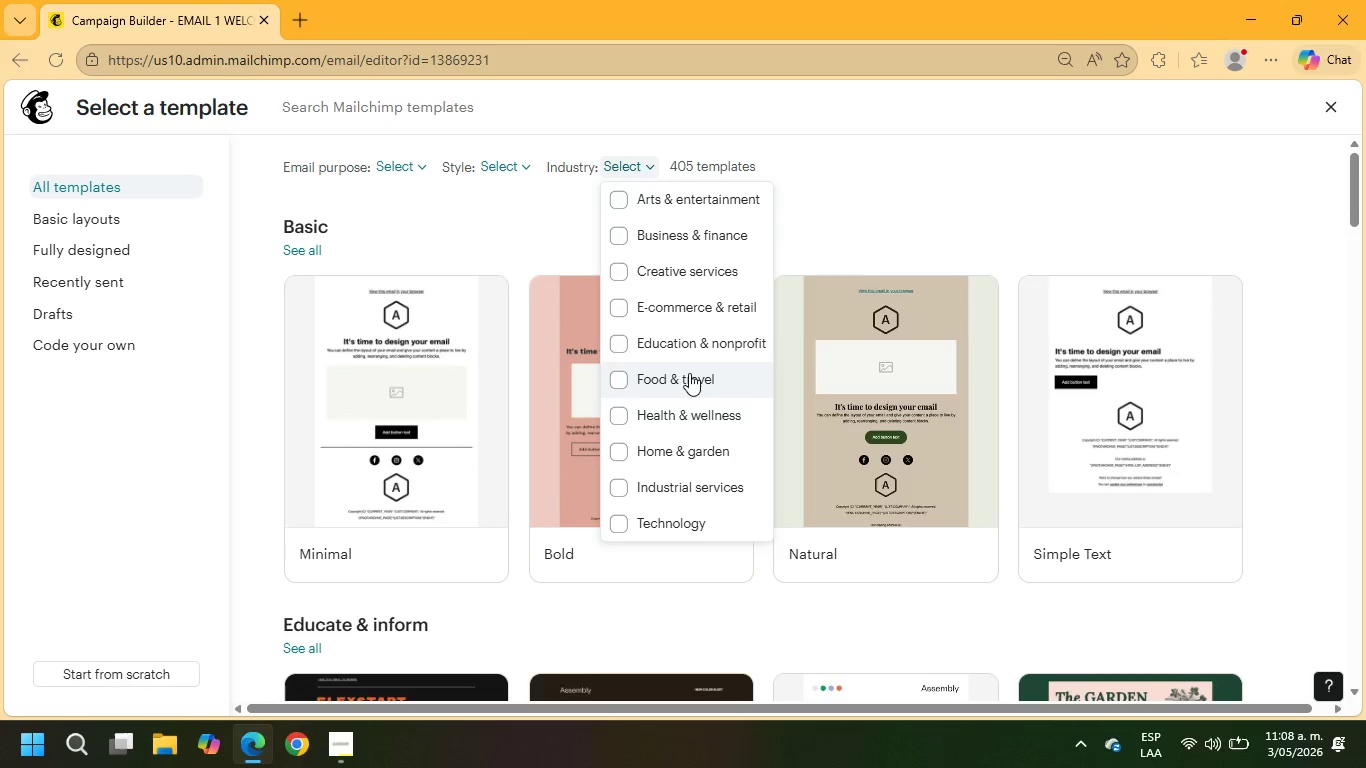 
left_click([688, 413])
 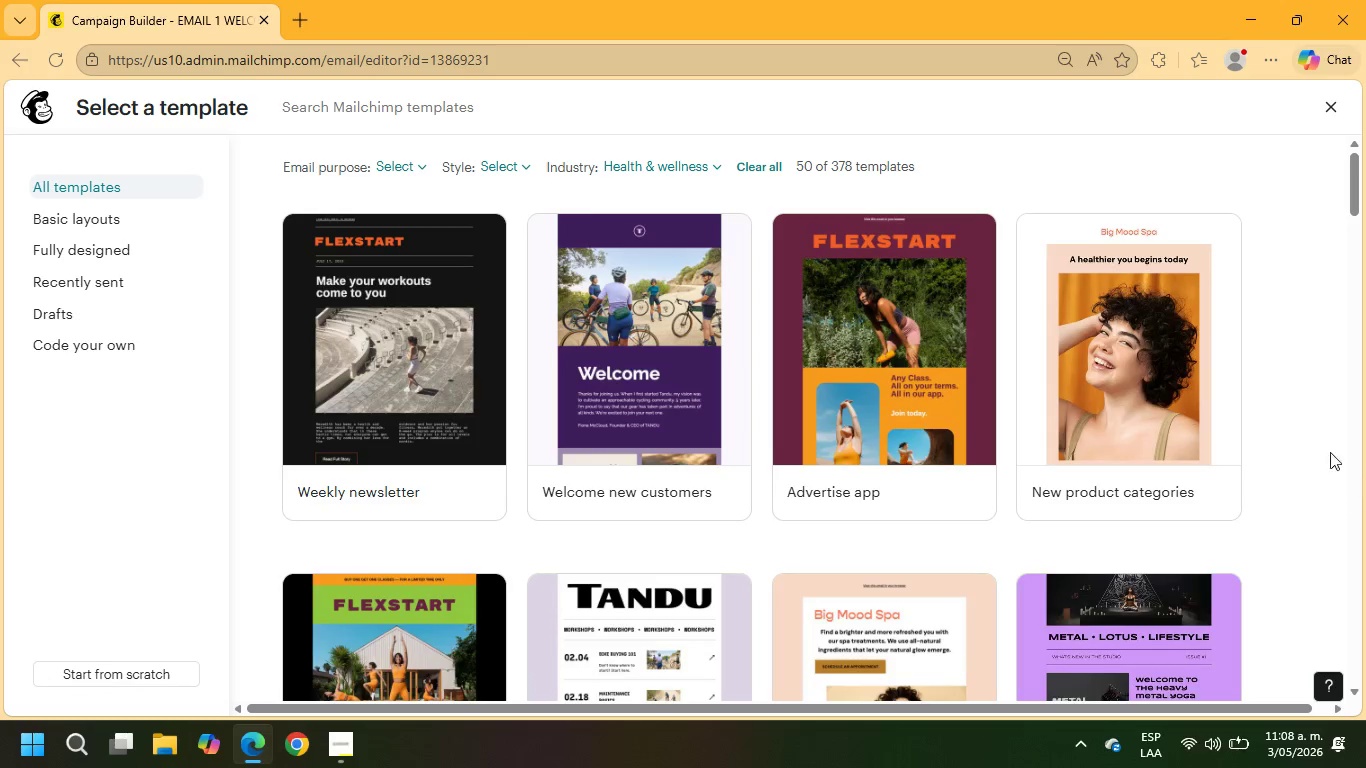 
scroll: coordinate [1017, 349], scroll_direction: down, amount: 12.0
 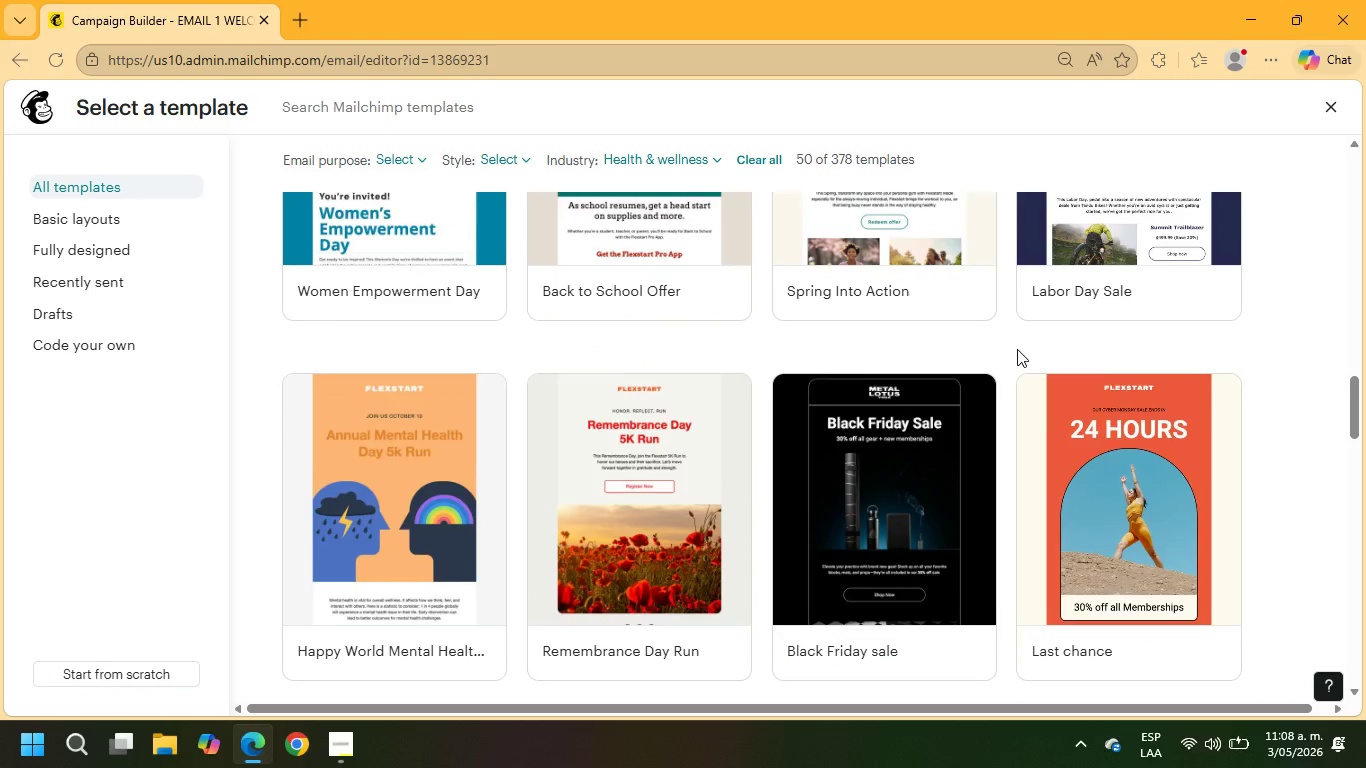 
scroll: coordinate [1017, 349], scroll_direction: up, amount: 2.0
 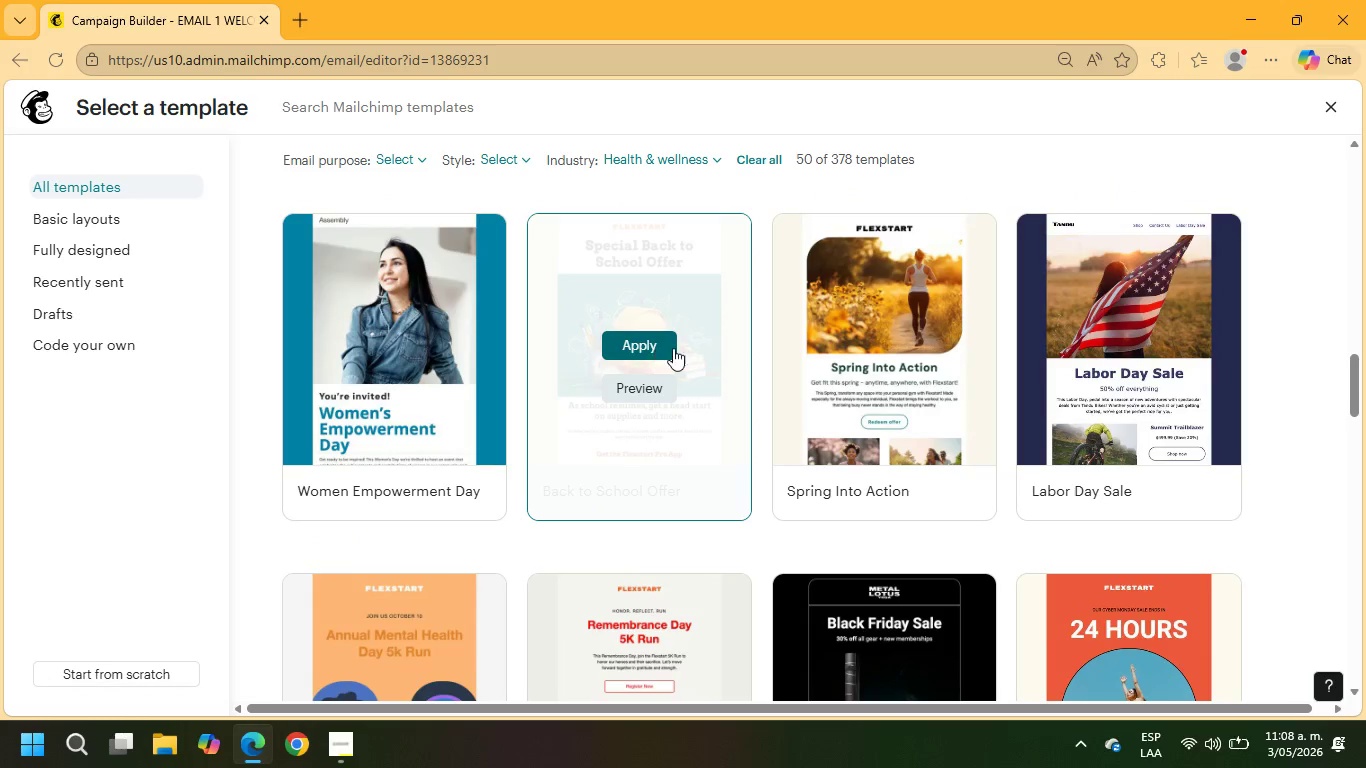 
left_click([881, 351])
 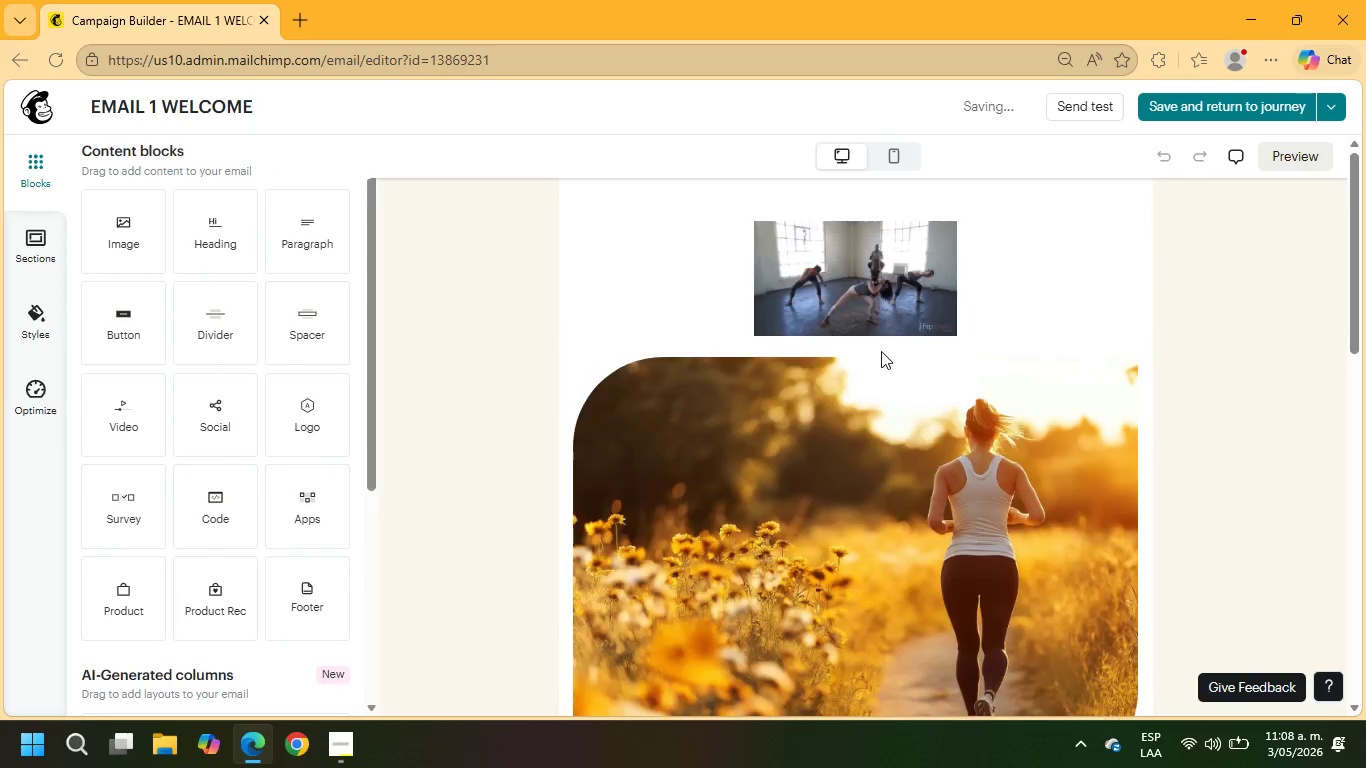 
left_click([888, 288])
 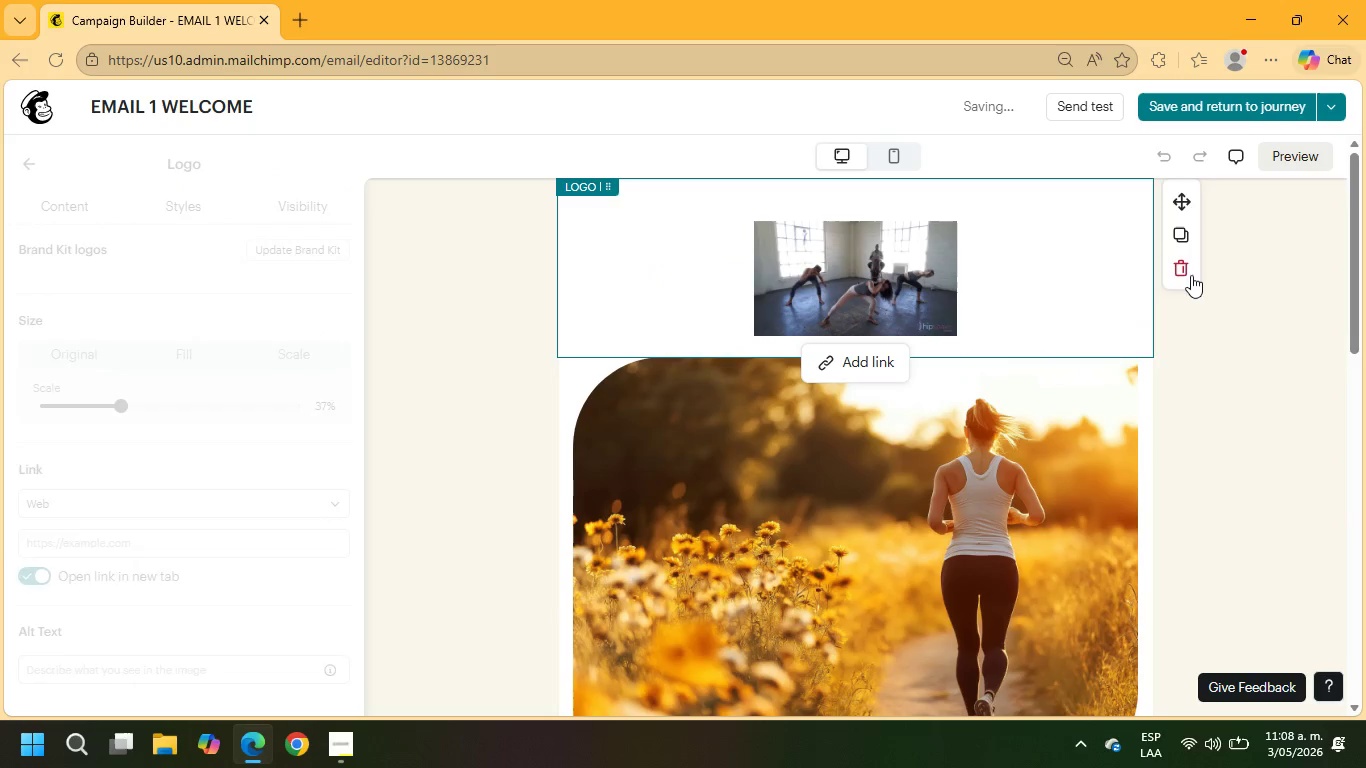 
left_click([1190, 275])
 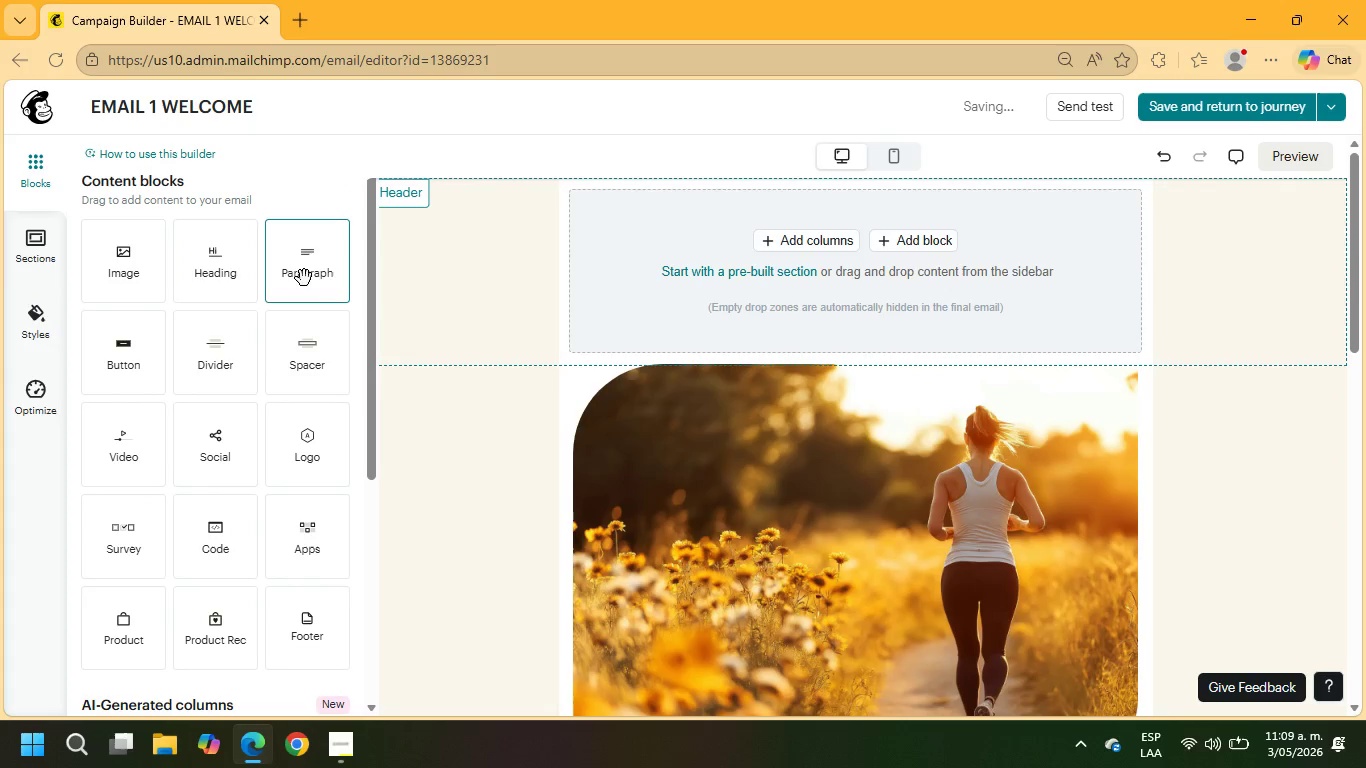 
left_click_drag(start_coordinate=[246, 272], to_coordinate=[639, 316])
 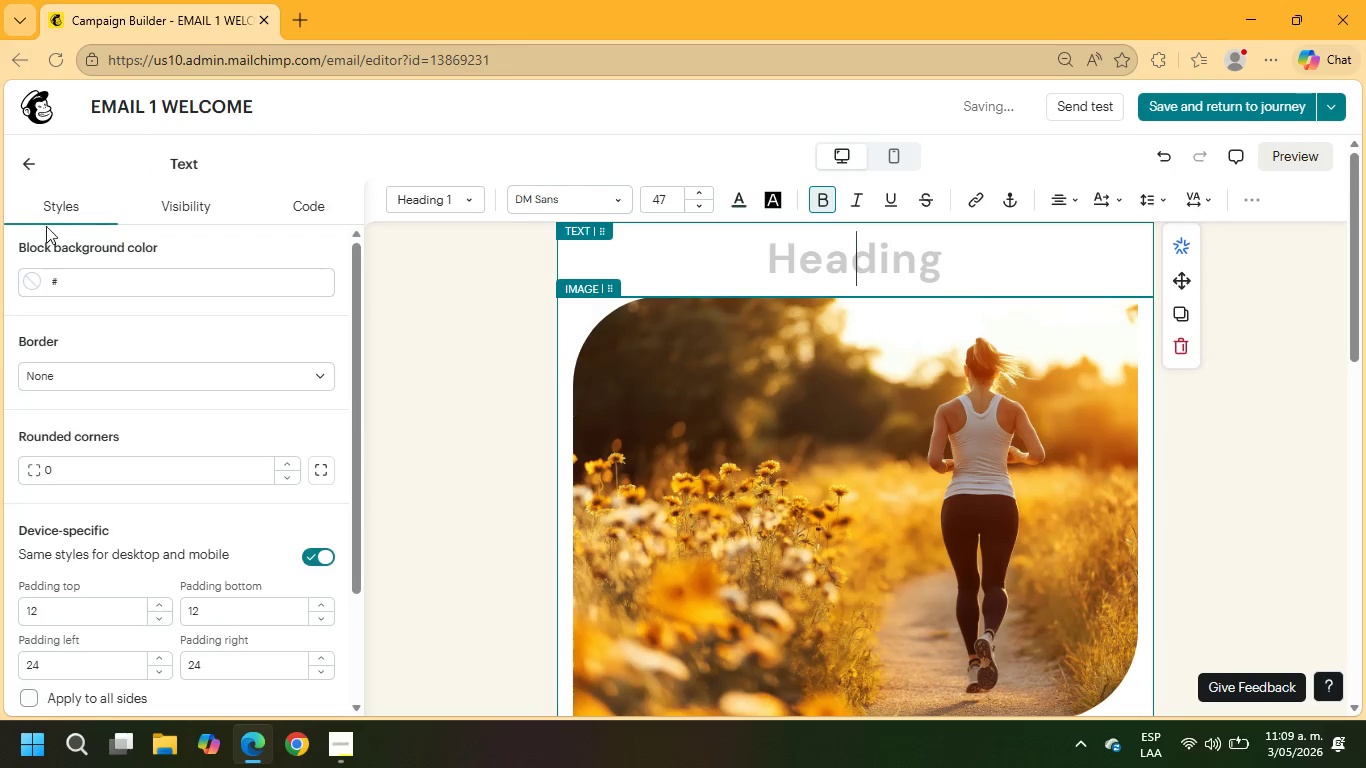 
left_click([37, 168])
 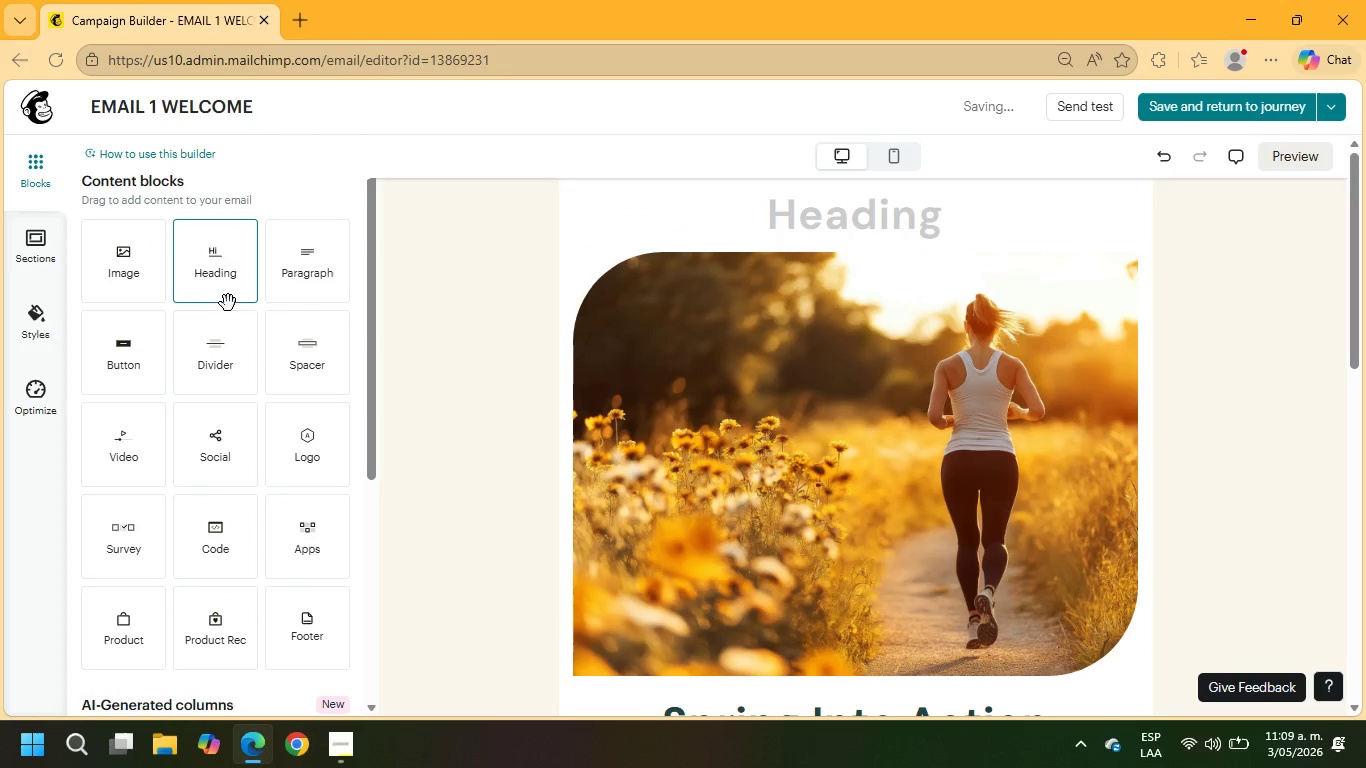 
left_click_drag(start_coordinate=[316, 353], to_coordinate=[570, 186])
 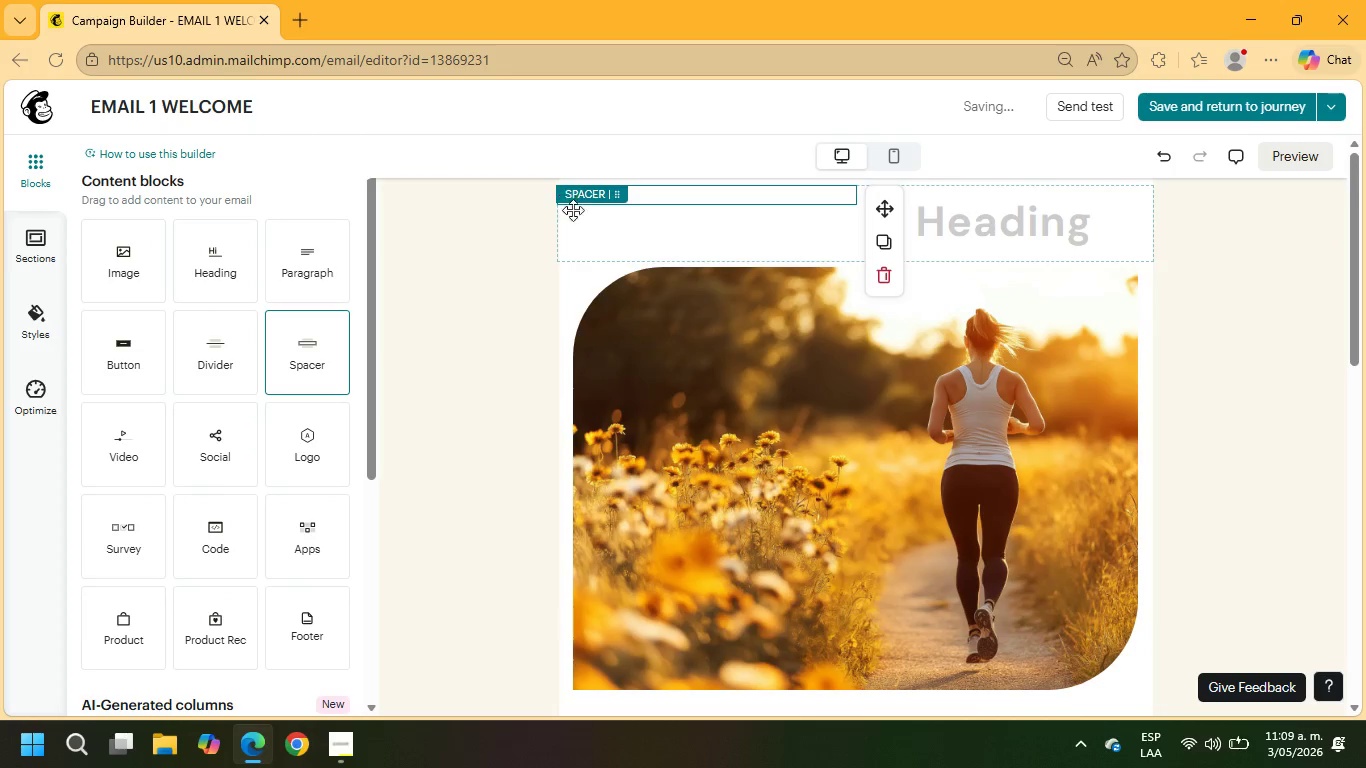 
scroll: coordinate [578, 231], scroll_direction: up, amount: 3.0
 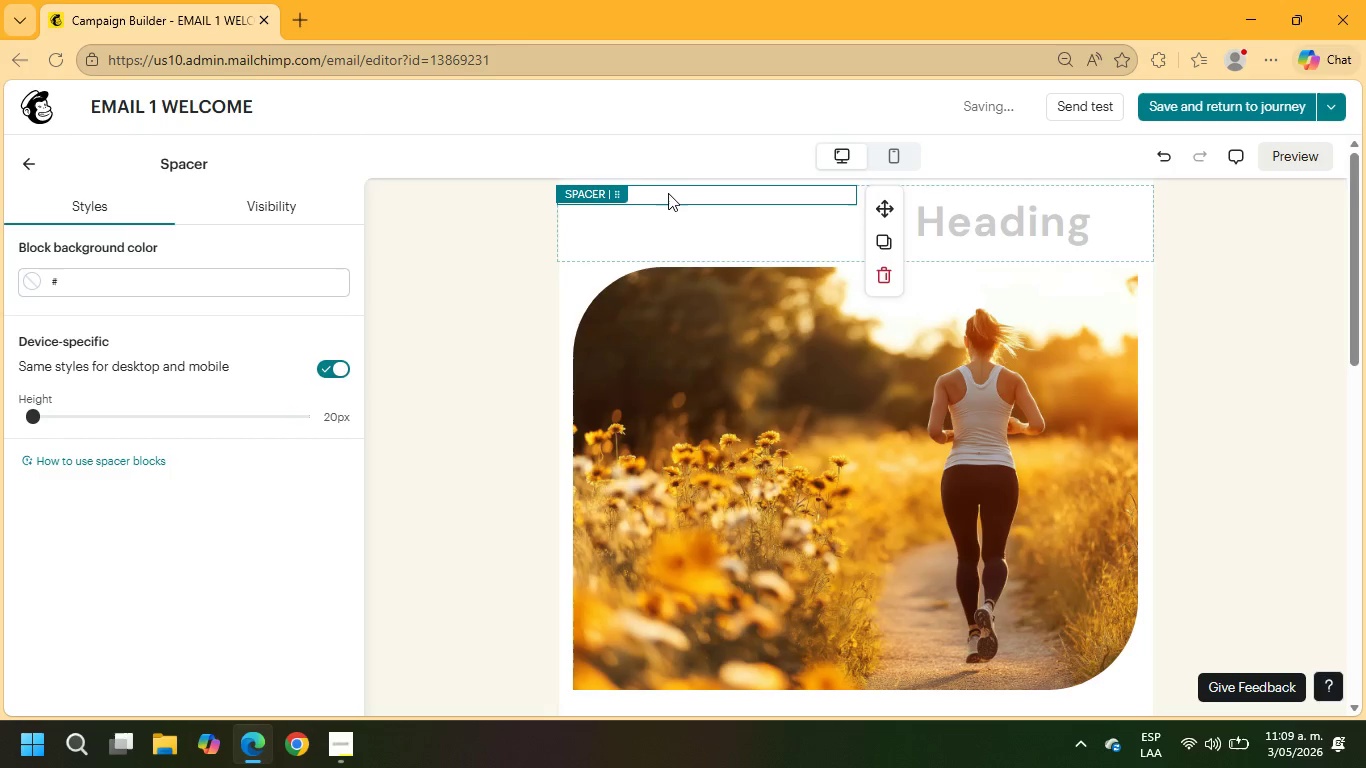 
left_click([664, 195])
 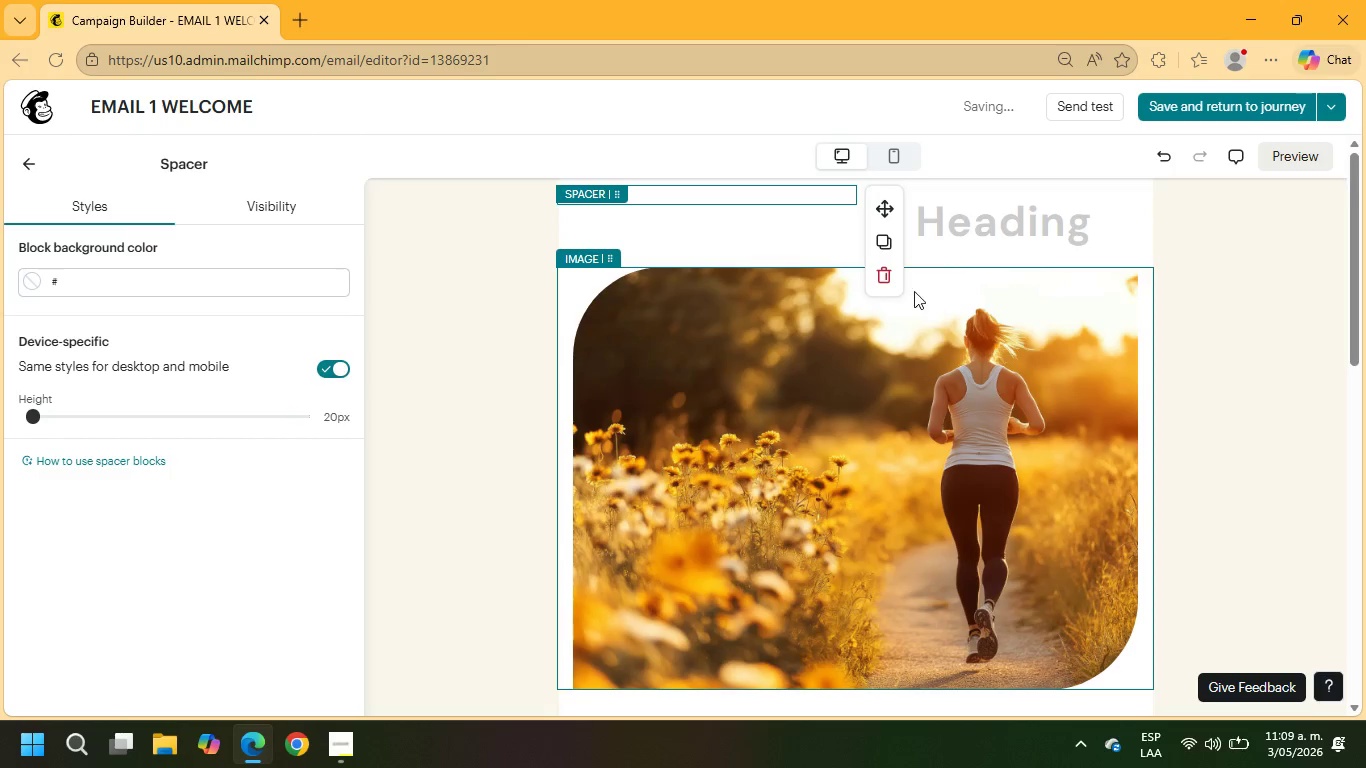 
left_click([889, 280])
 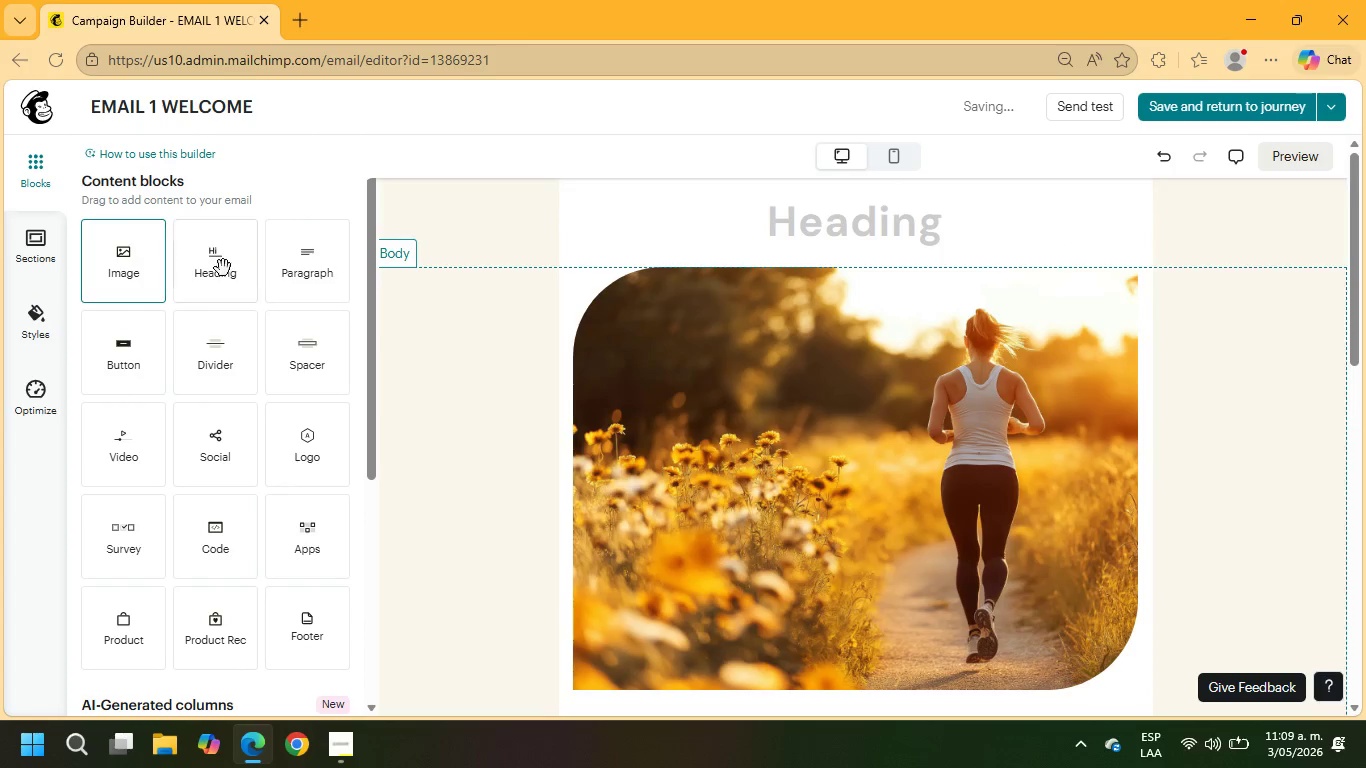 
left_click_drag(start_coordinate=[230, 350], to_coordinate=[583, 178])
 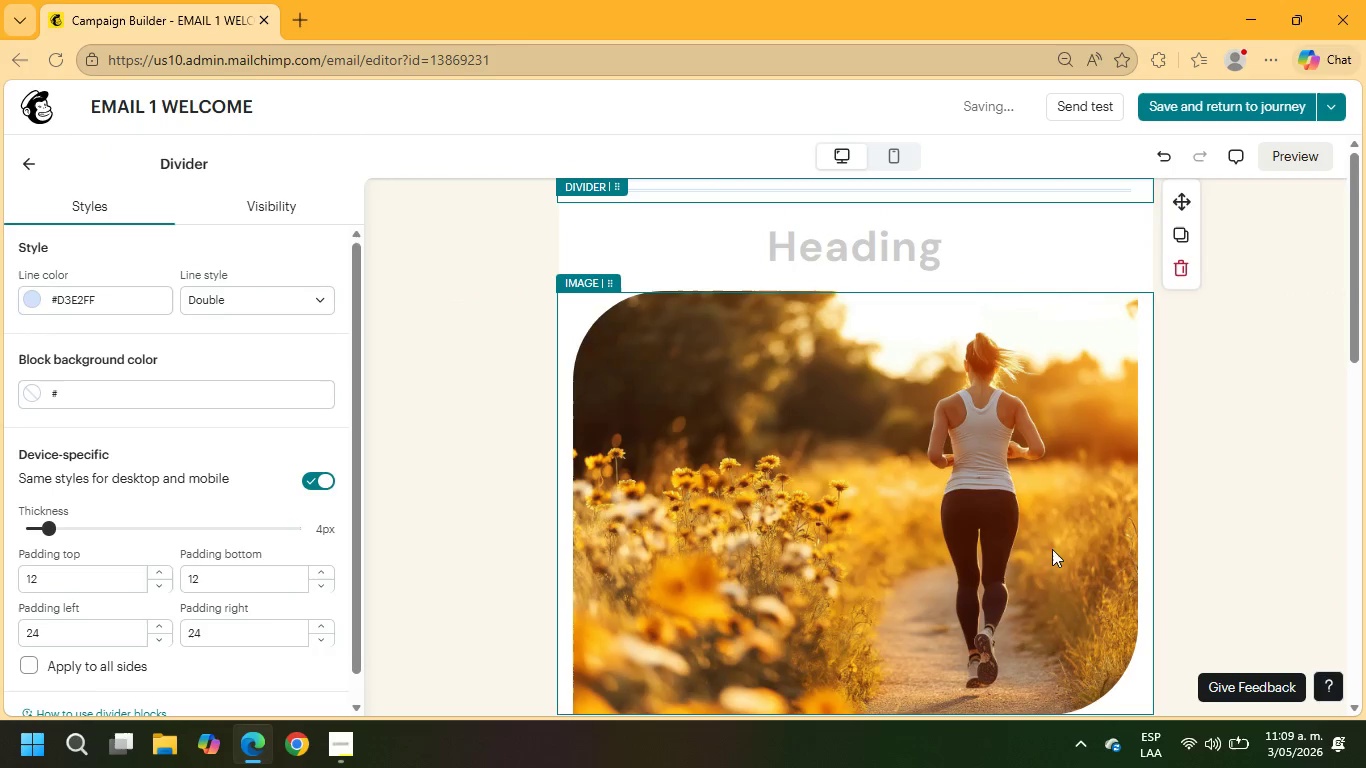 
left_click([1012, 265])
 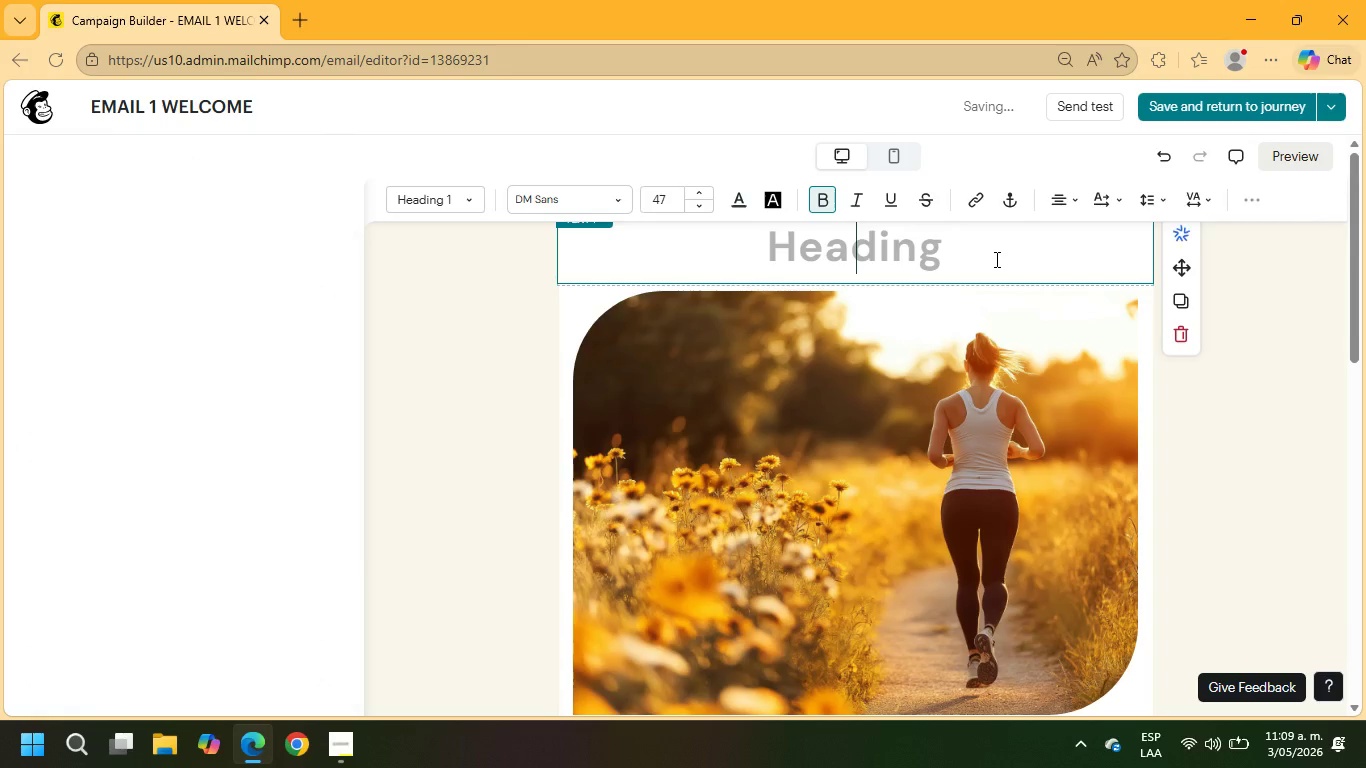 
left_click_drag(start_coordinate=[994, 259], to_coordinate=[767, 257])
 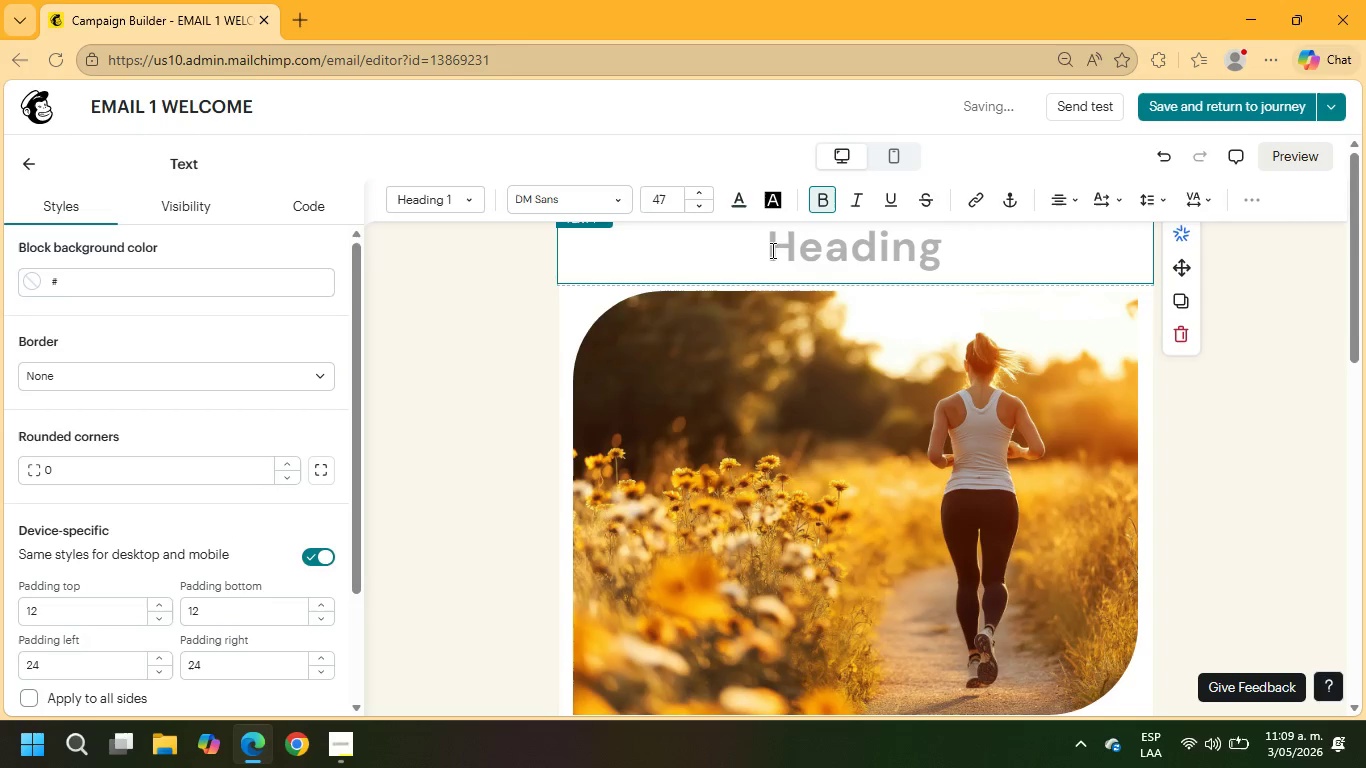 
left_click_drag(start_coordinate=[771, 250], to_coordinate=[952, 254])
 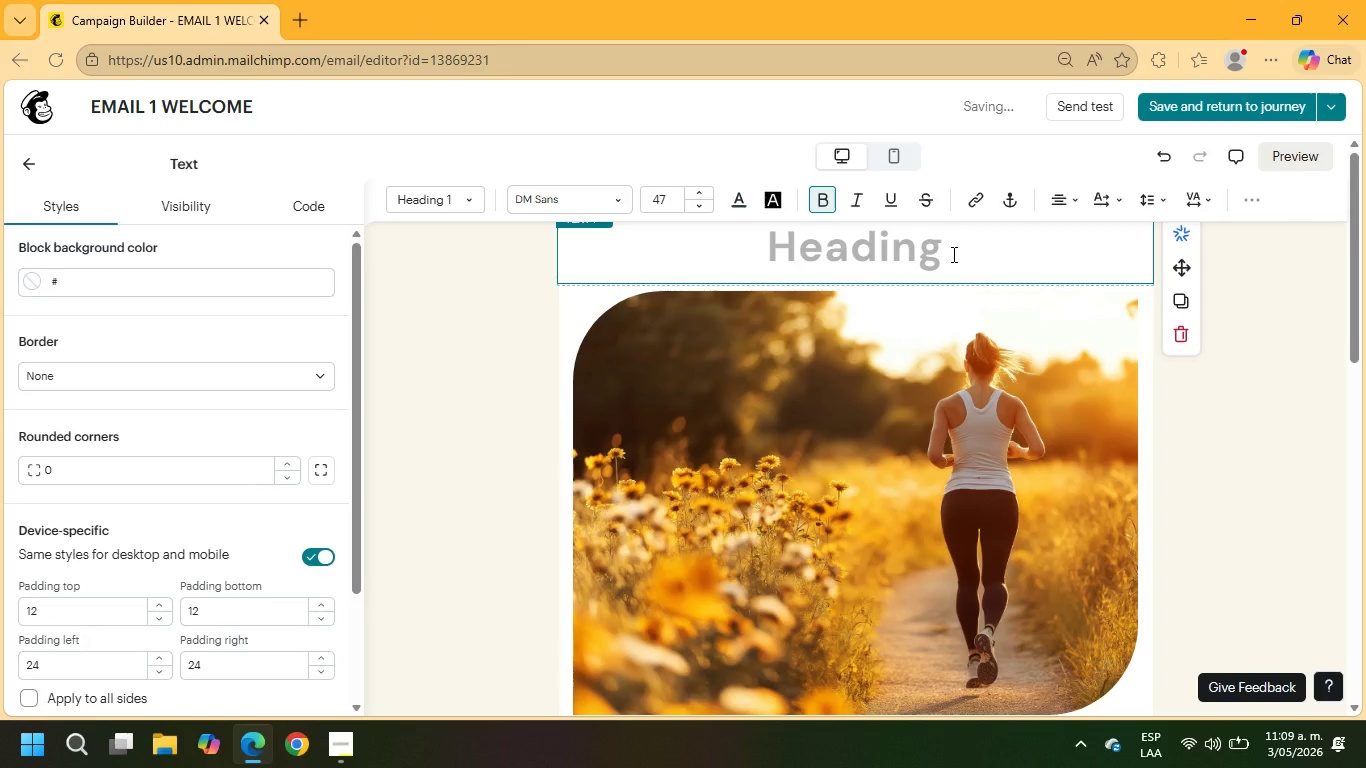 
left_click([952, 254])
 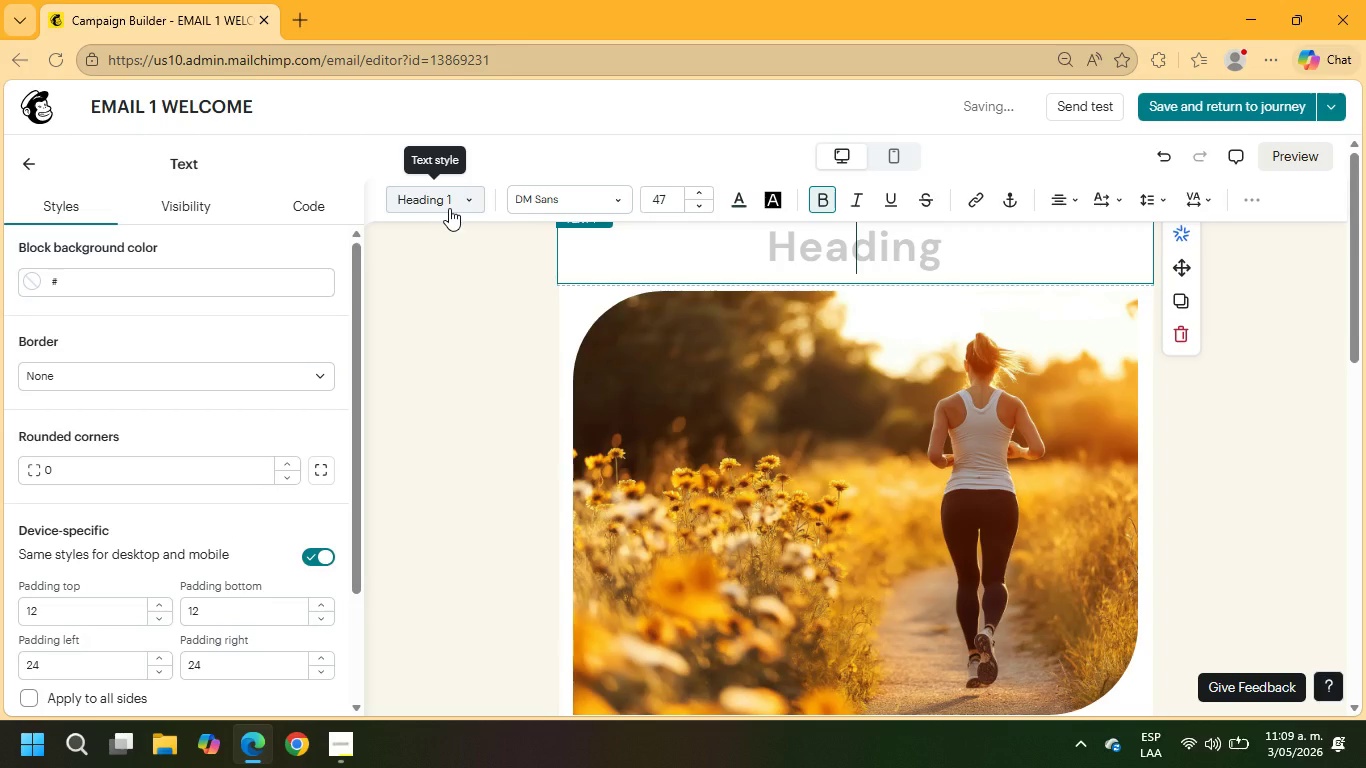 
type(hi)
key(Backspace)
type(I +\fname)
 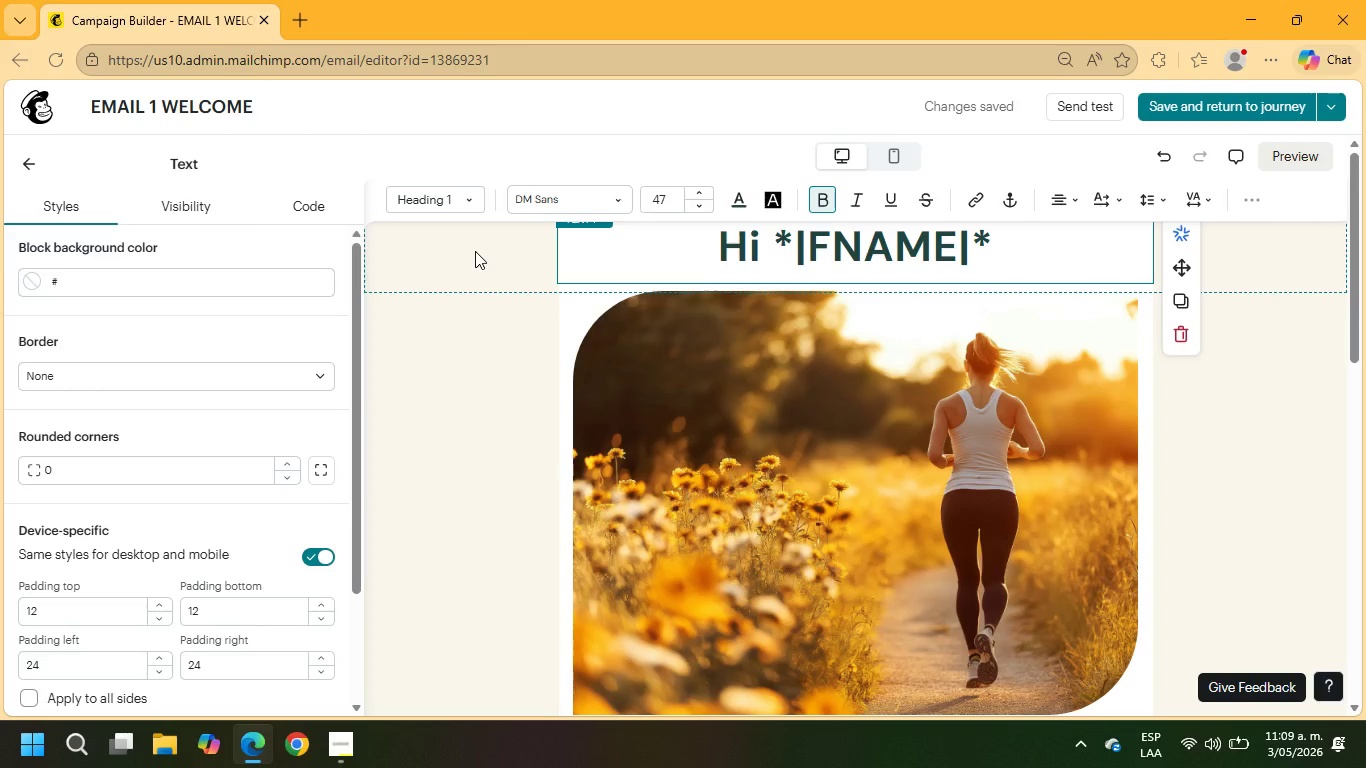 
wait(6.72)
 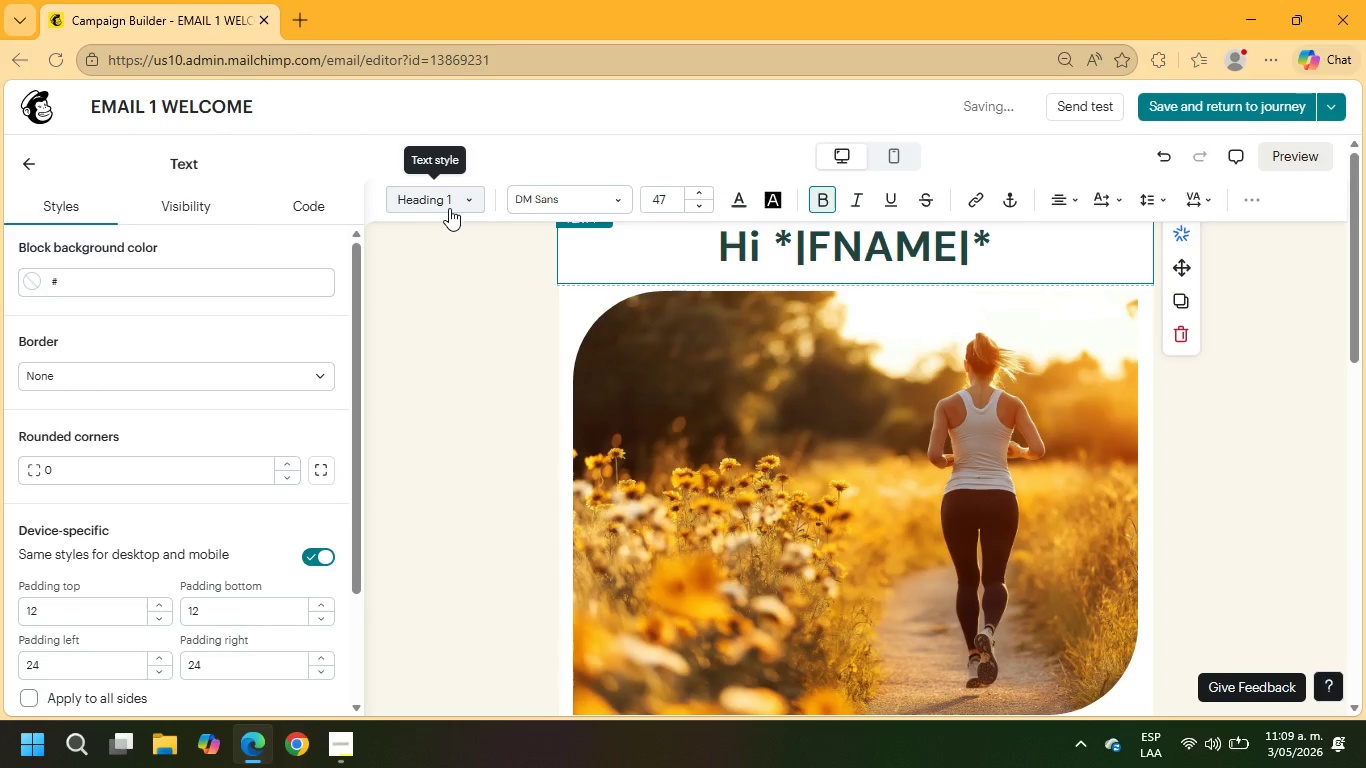 
left_click([759, 558])
 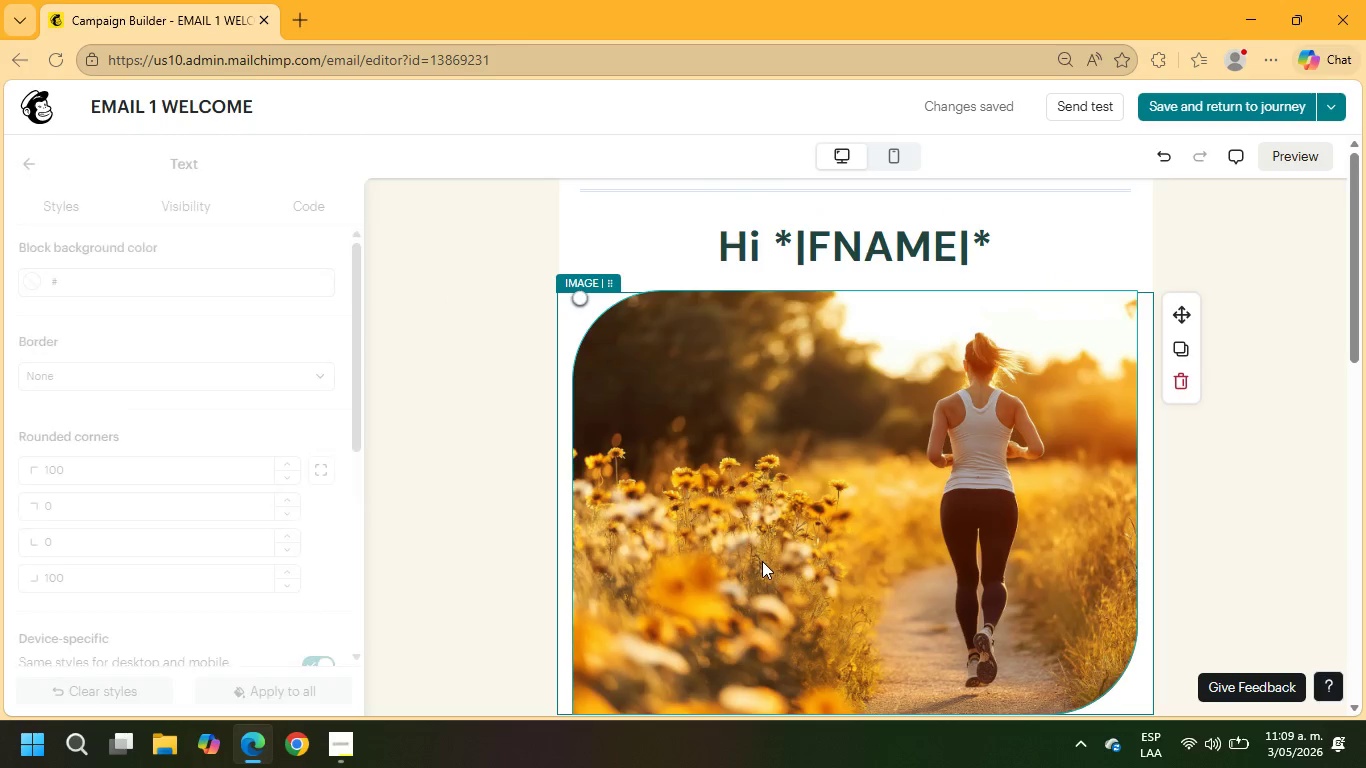 
scroll: coordinate [801, 523], scroll_direction: down, amount: 4.0
 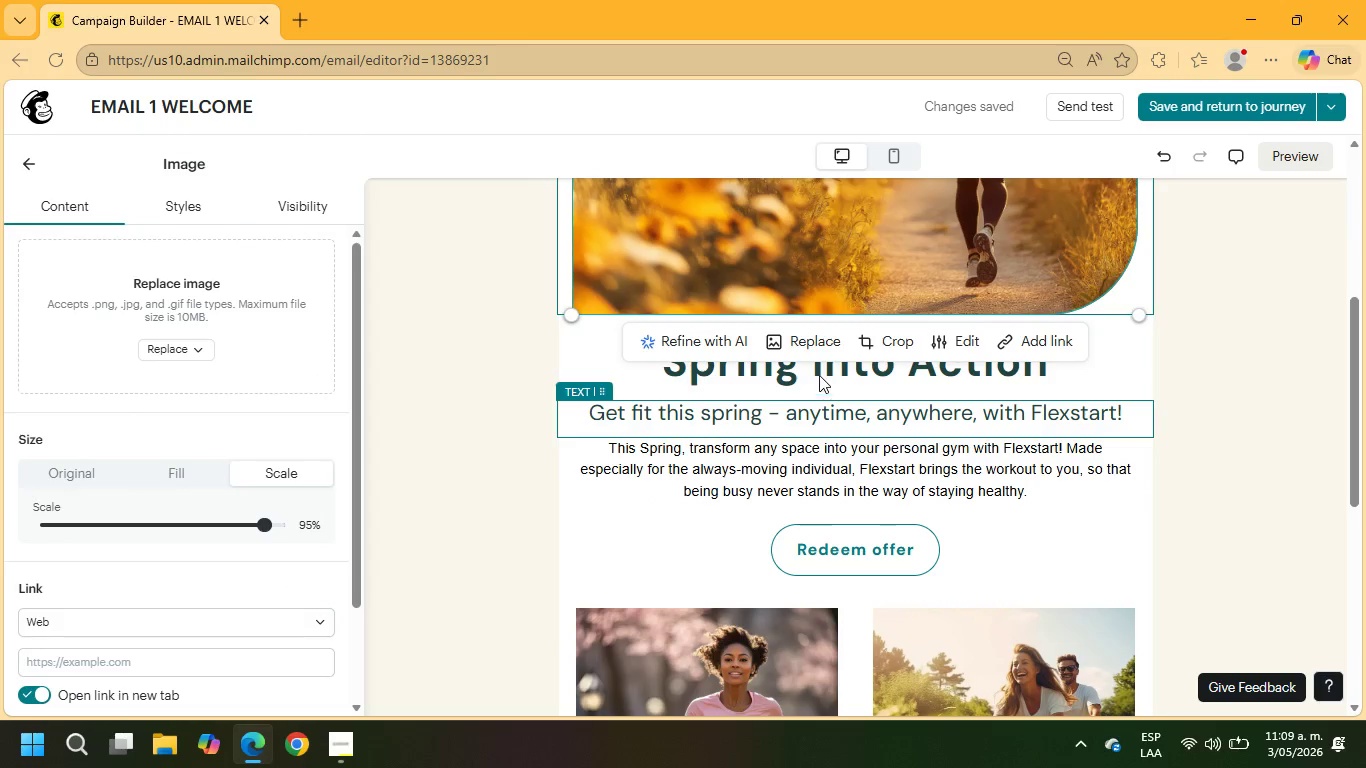 
left_click([819, 344])
 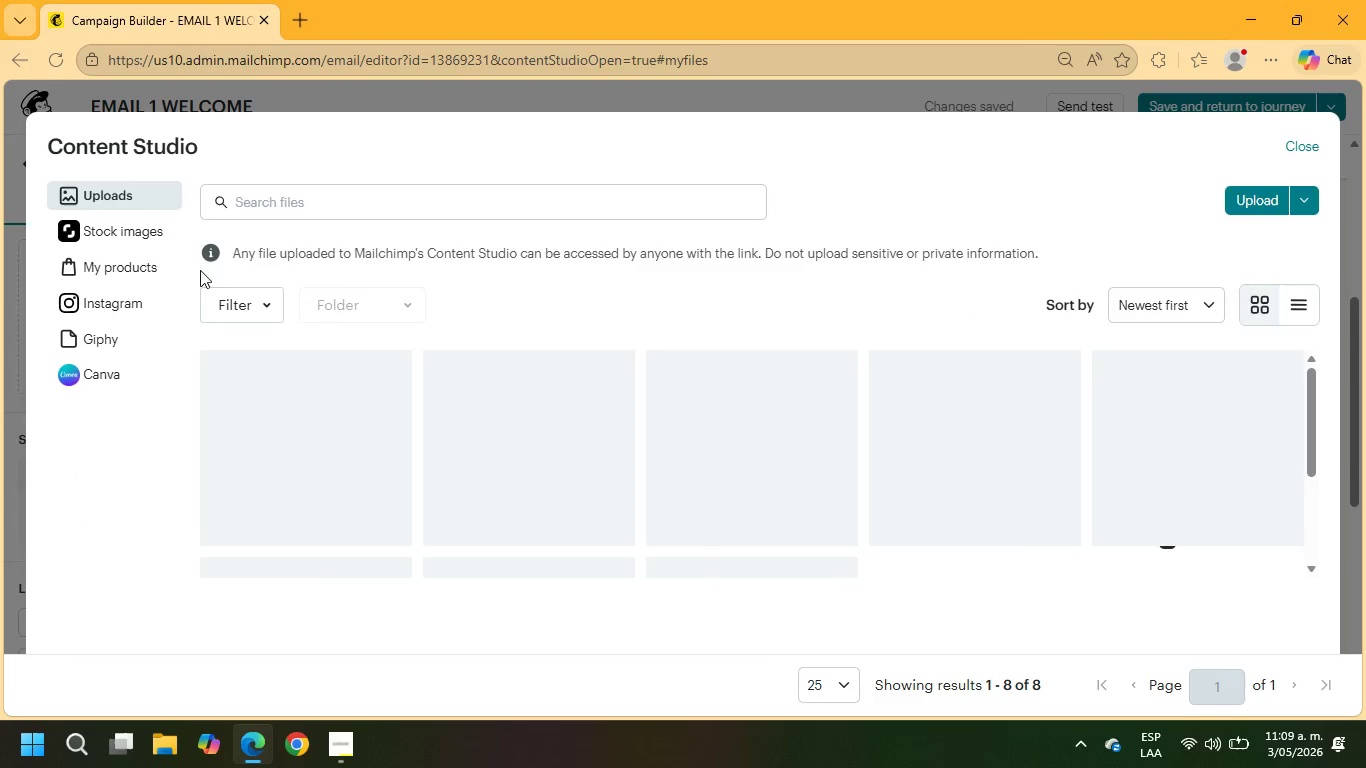 
left_click([136, 240])
 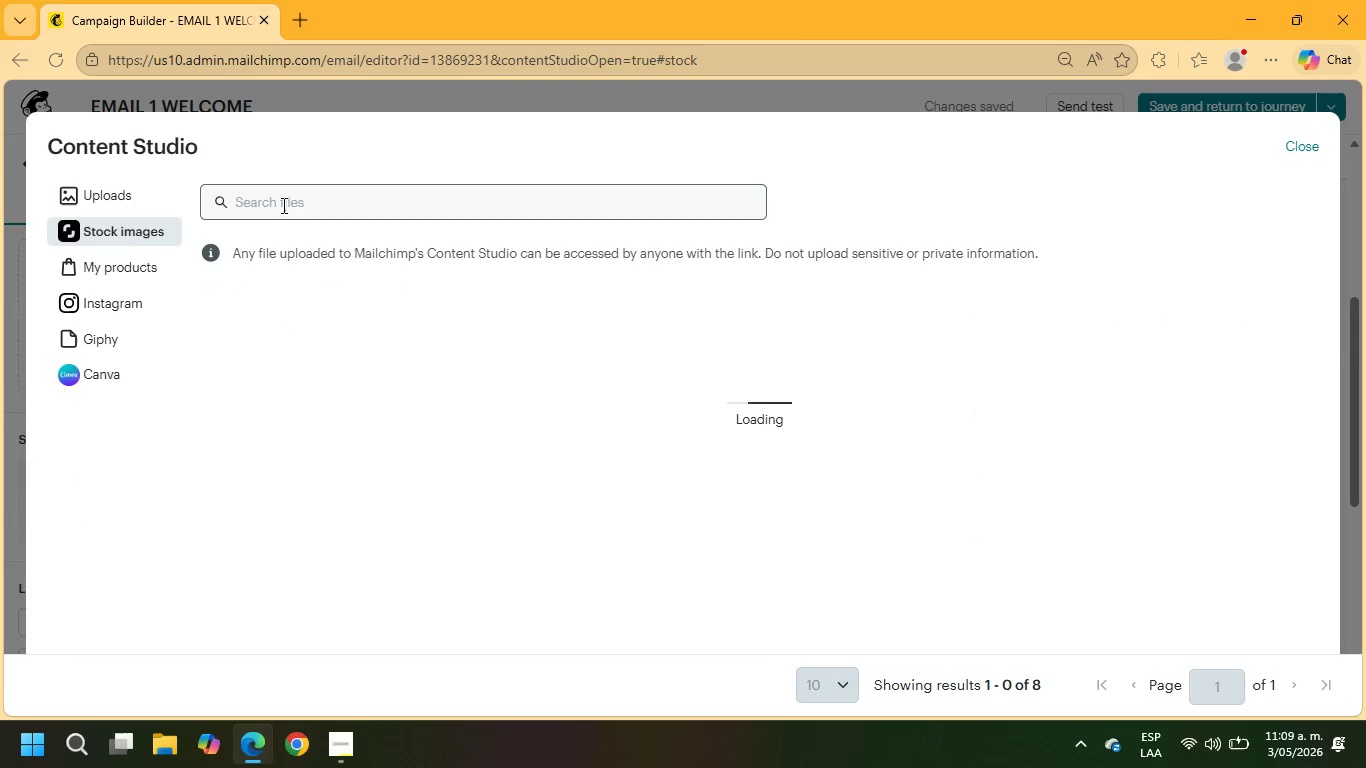 
left_click([283, 202])
 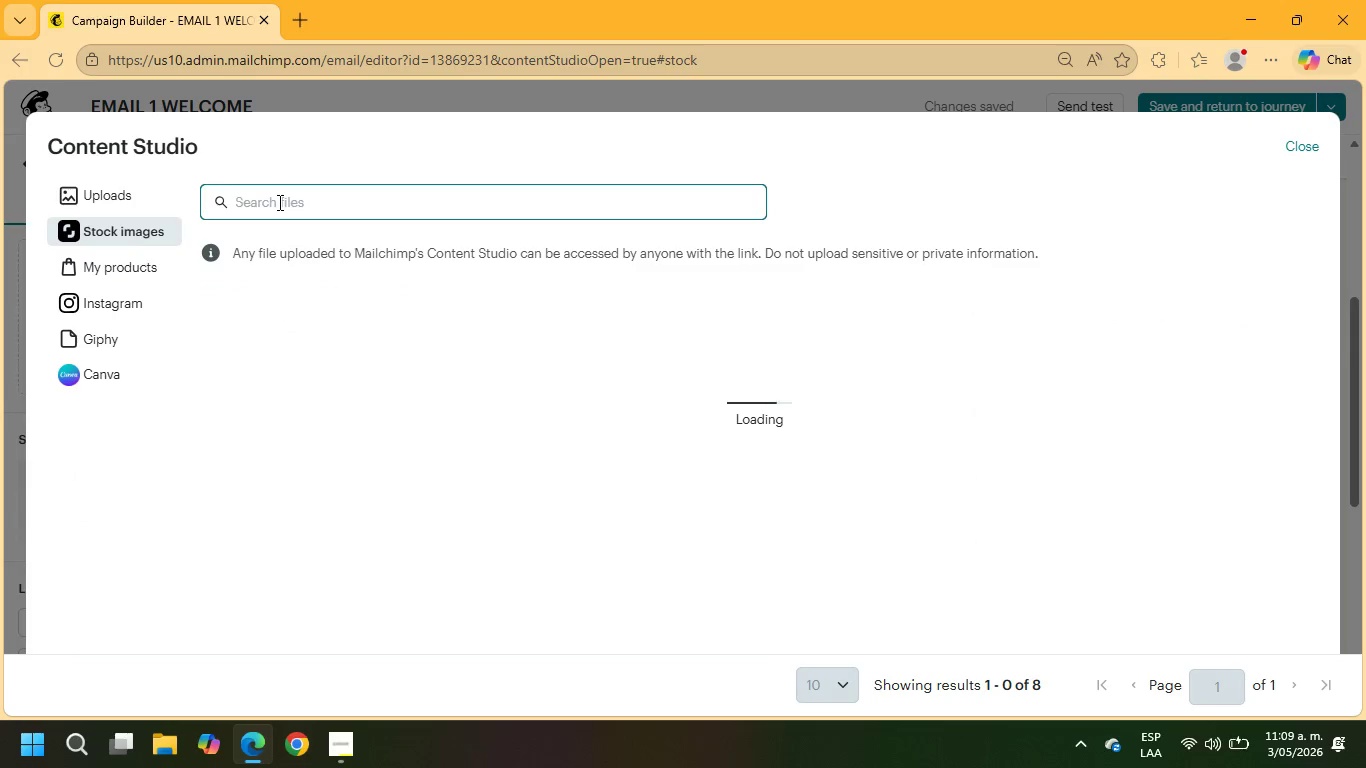 
type(welness)
 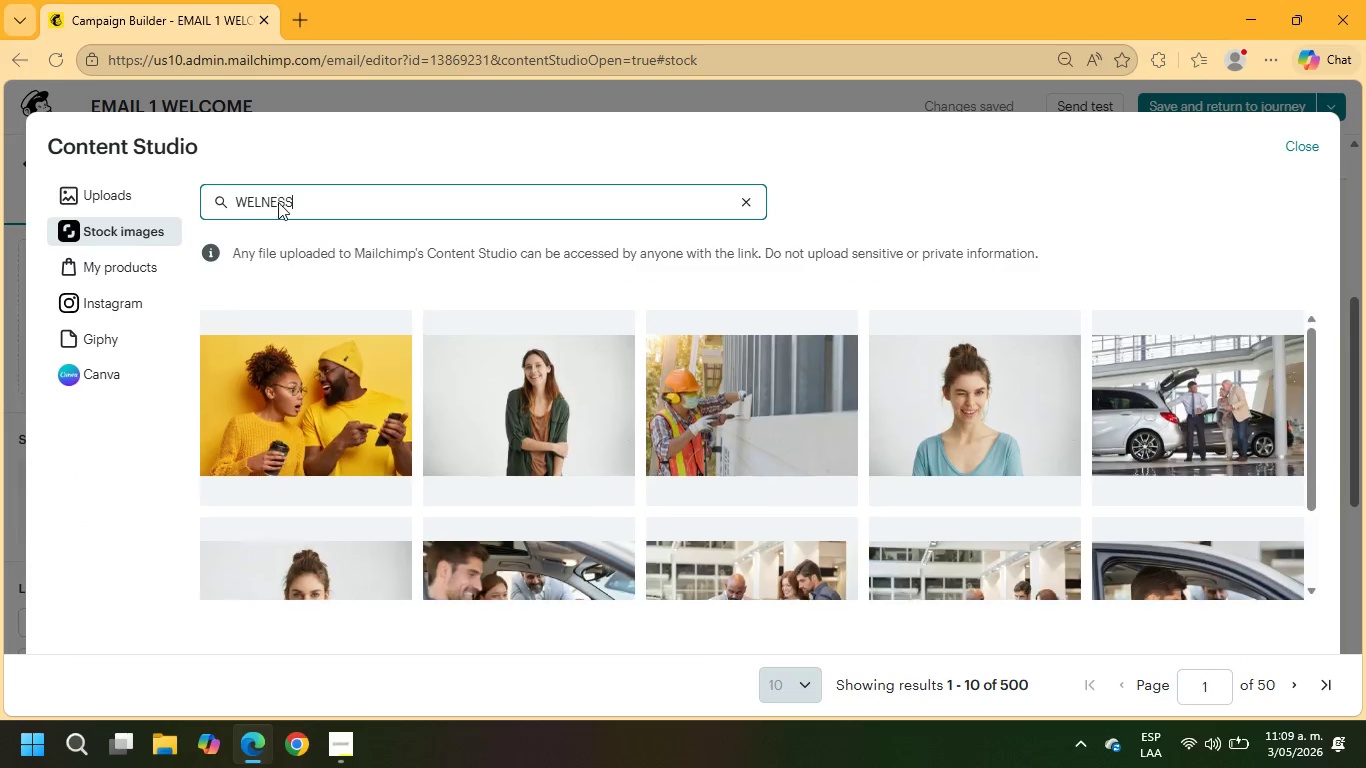 
key(Enter)
 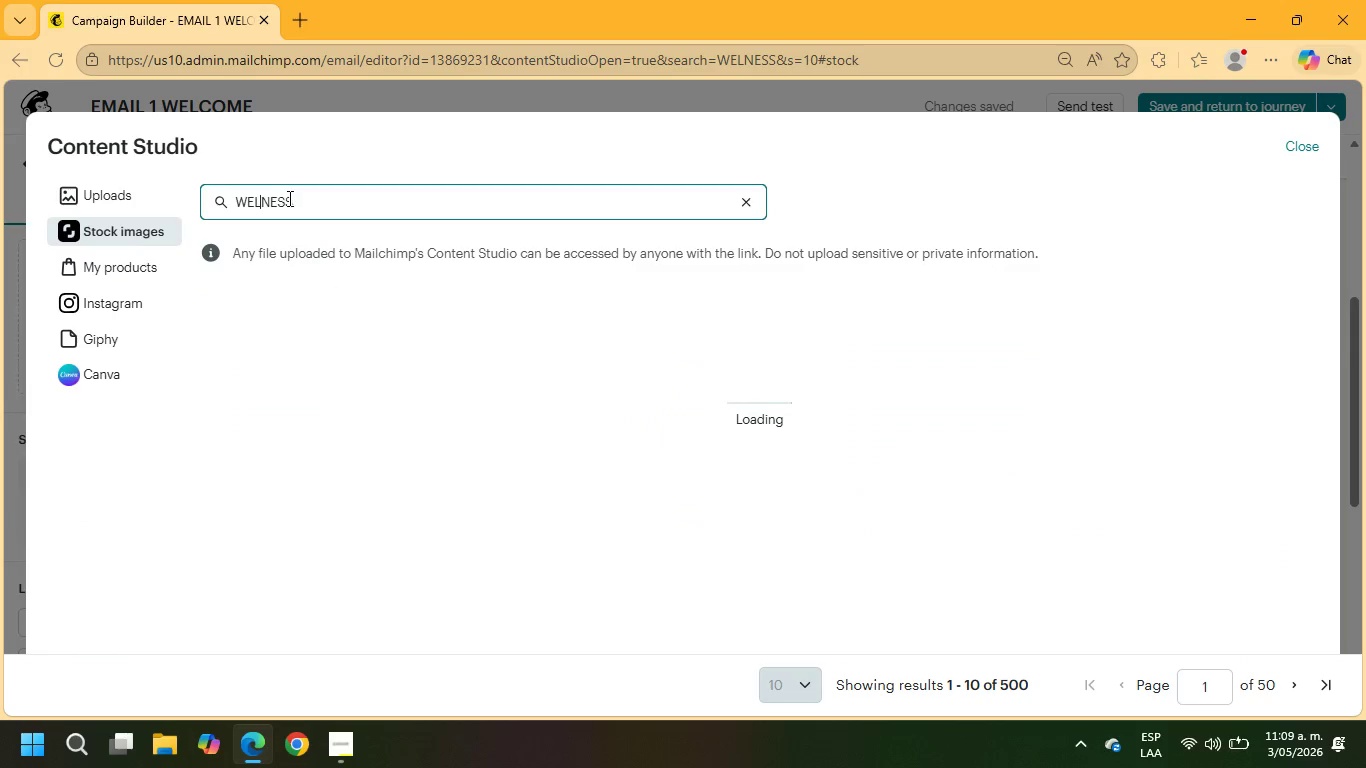 
type(lo)
key(Backspace)
key(Backspace)
type(l)
 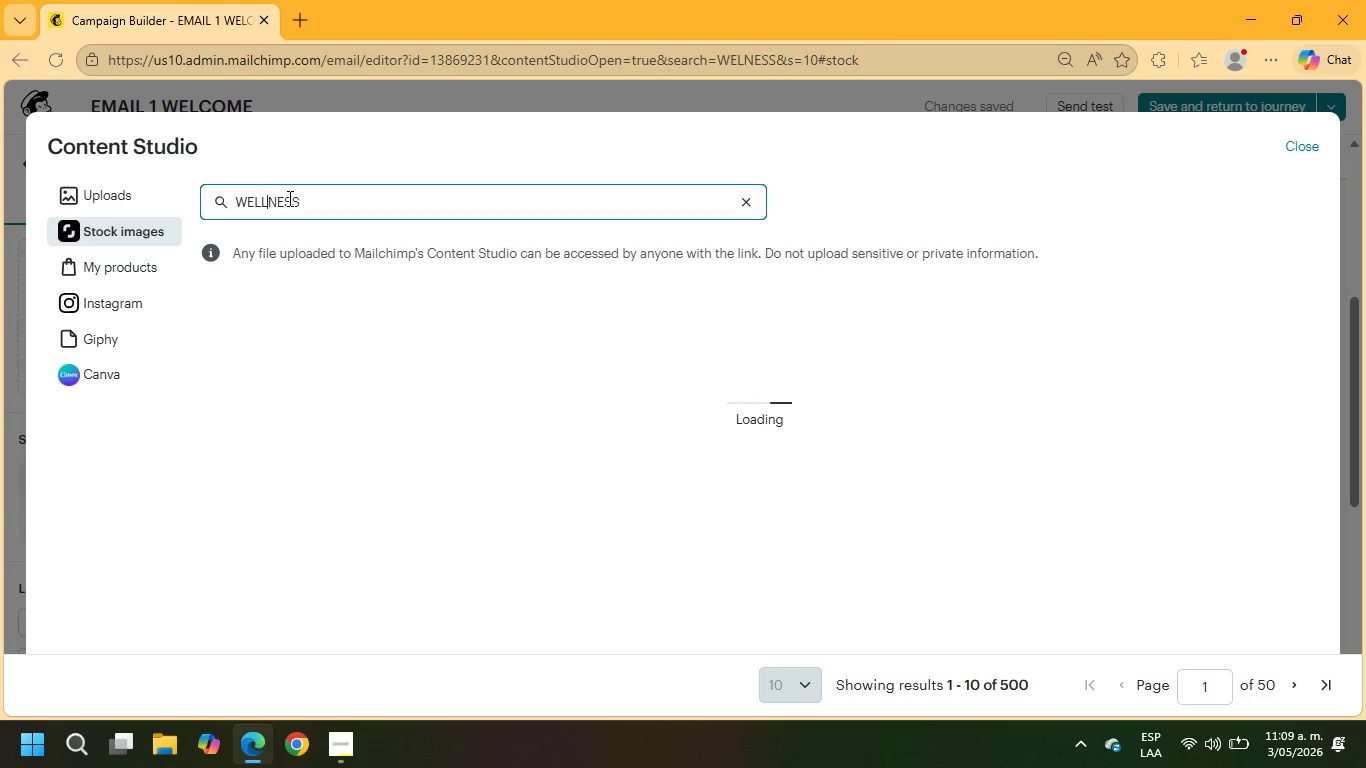 
key(Enter)
 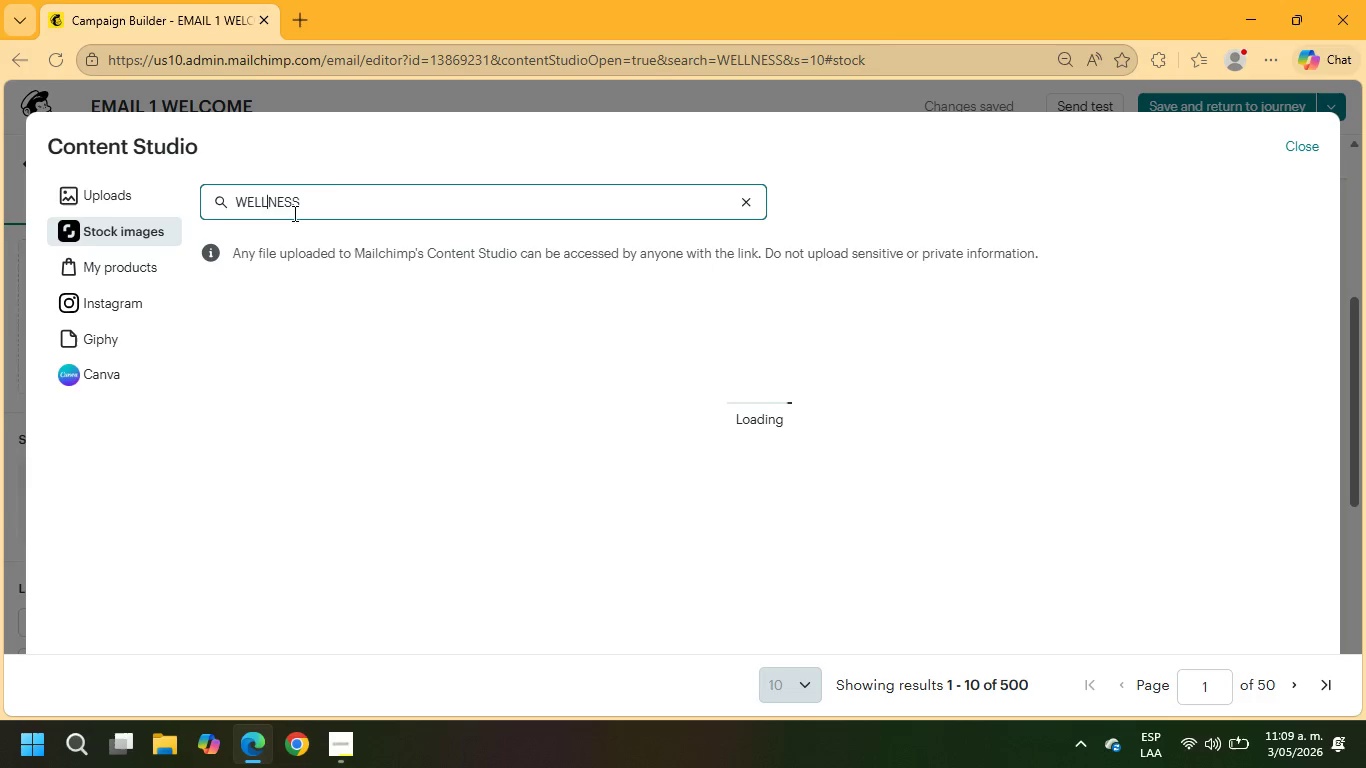 
mouse_move([804, 469])
 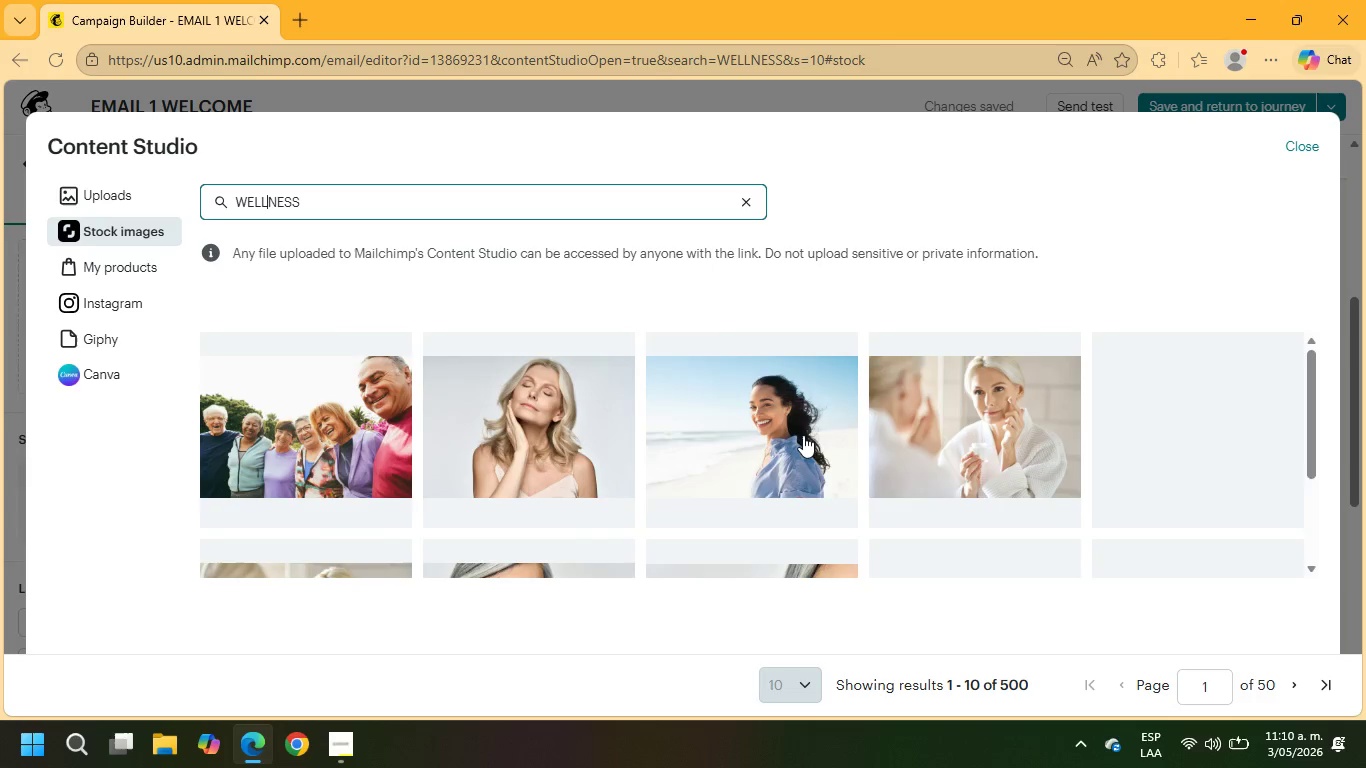 
scroll: coordinate [803, 431], scroll_direction: down, amount: 5.0
 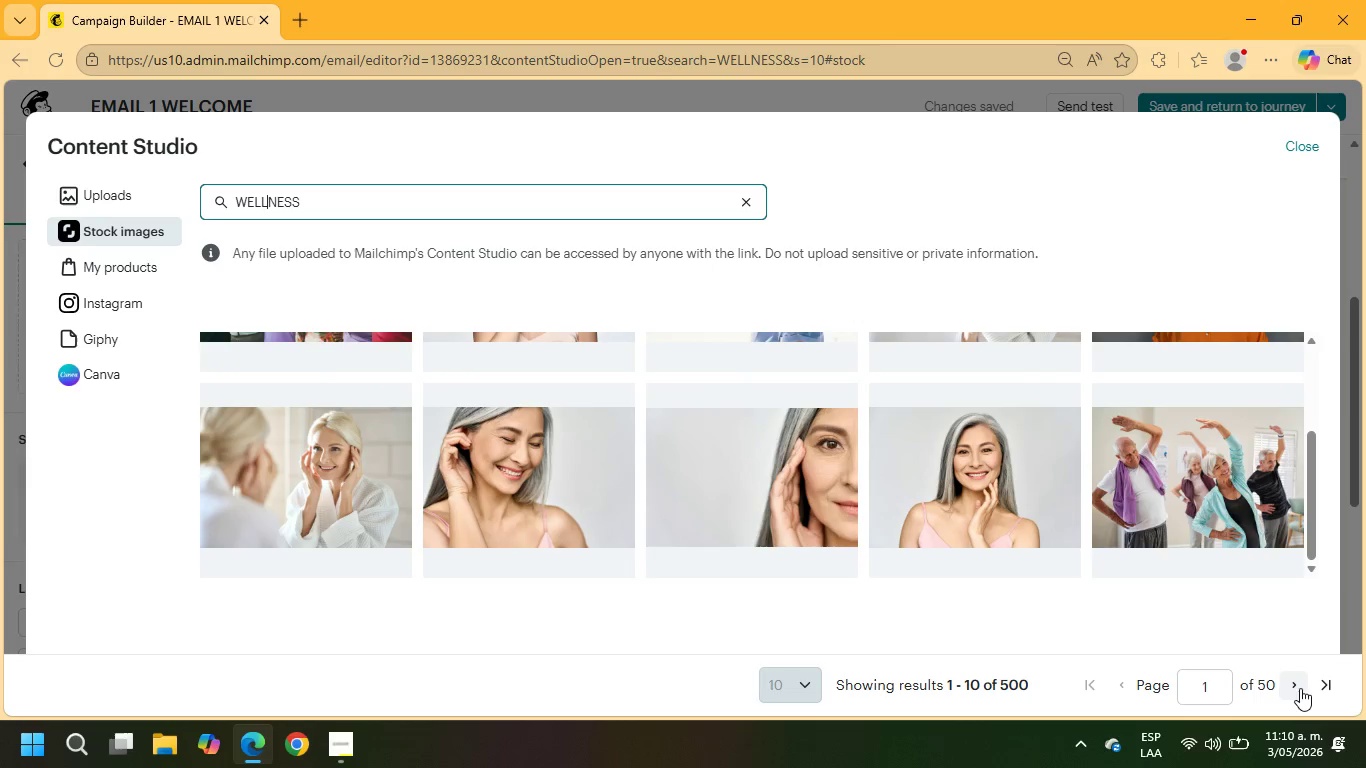 
left_click([1291, 687])
 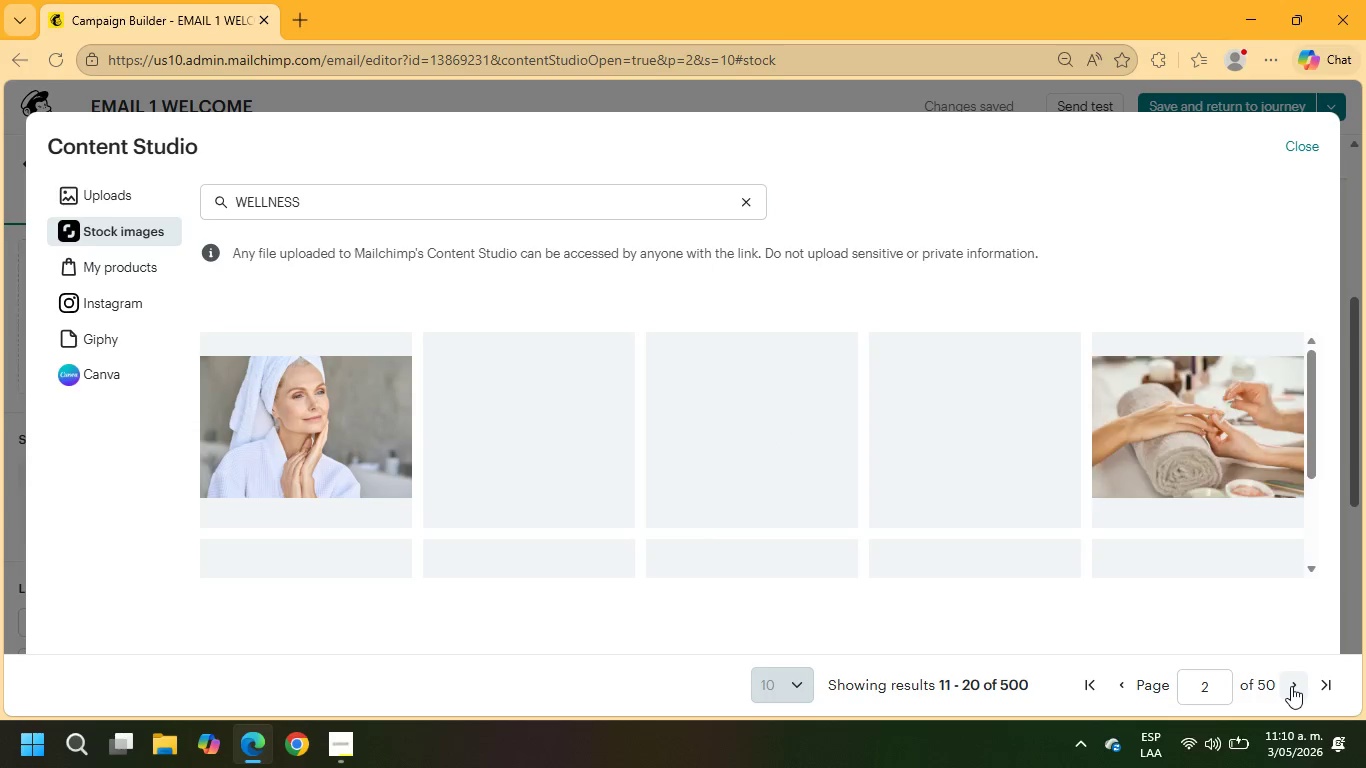 
wait(5.95)
 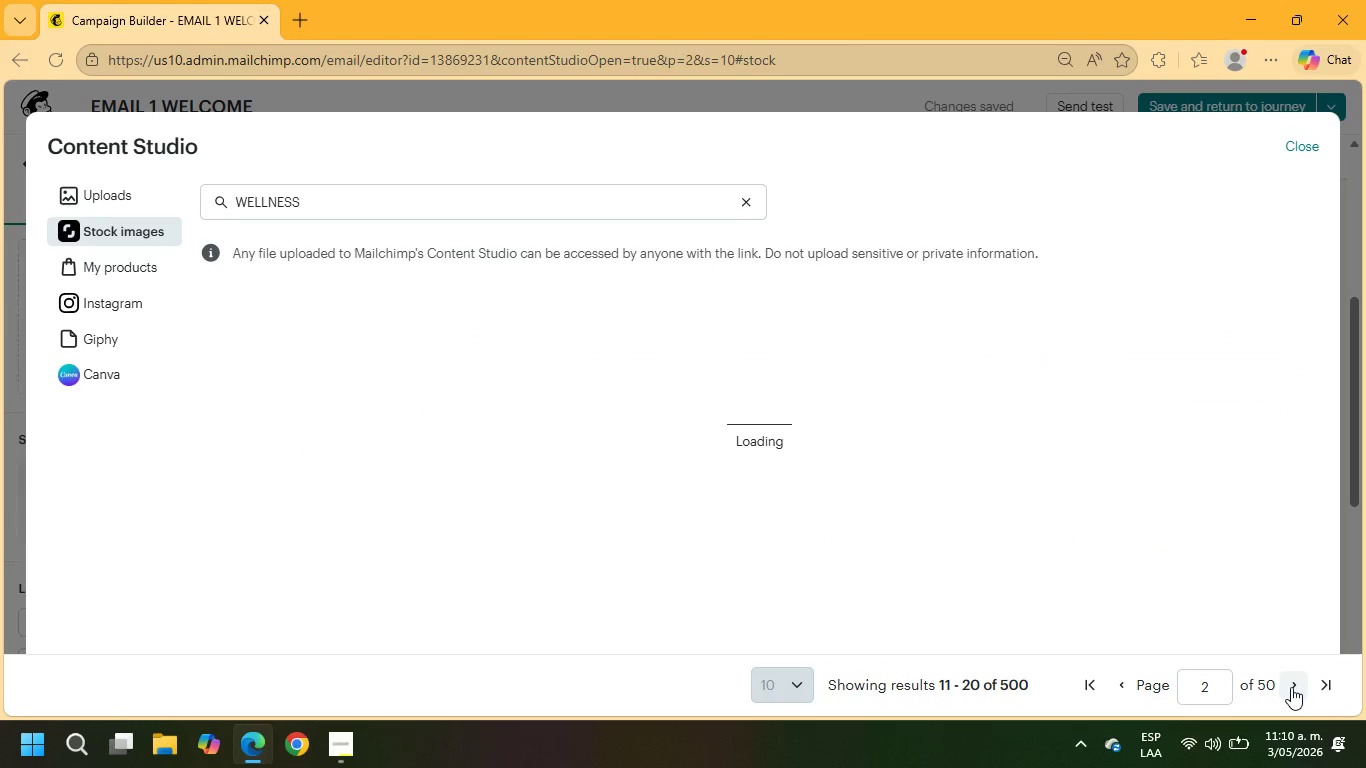 
scroll: coordinate [1102, 480], scroll_direction: down, amount: 4.0
 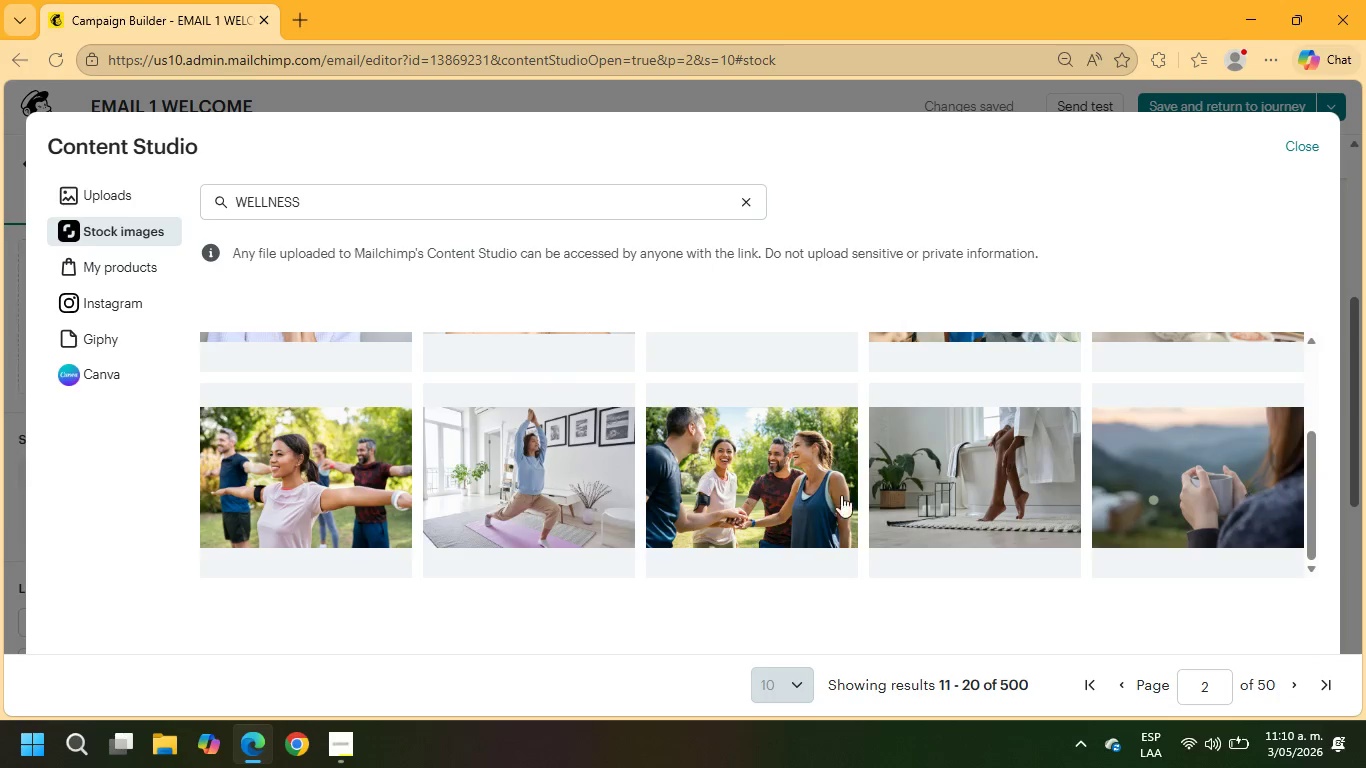 
left_click([803, 490])
 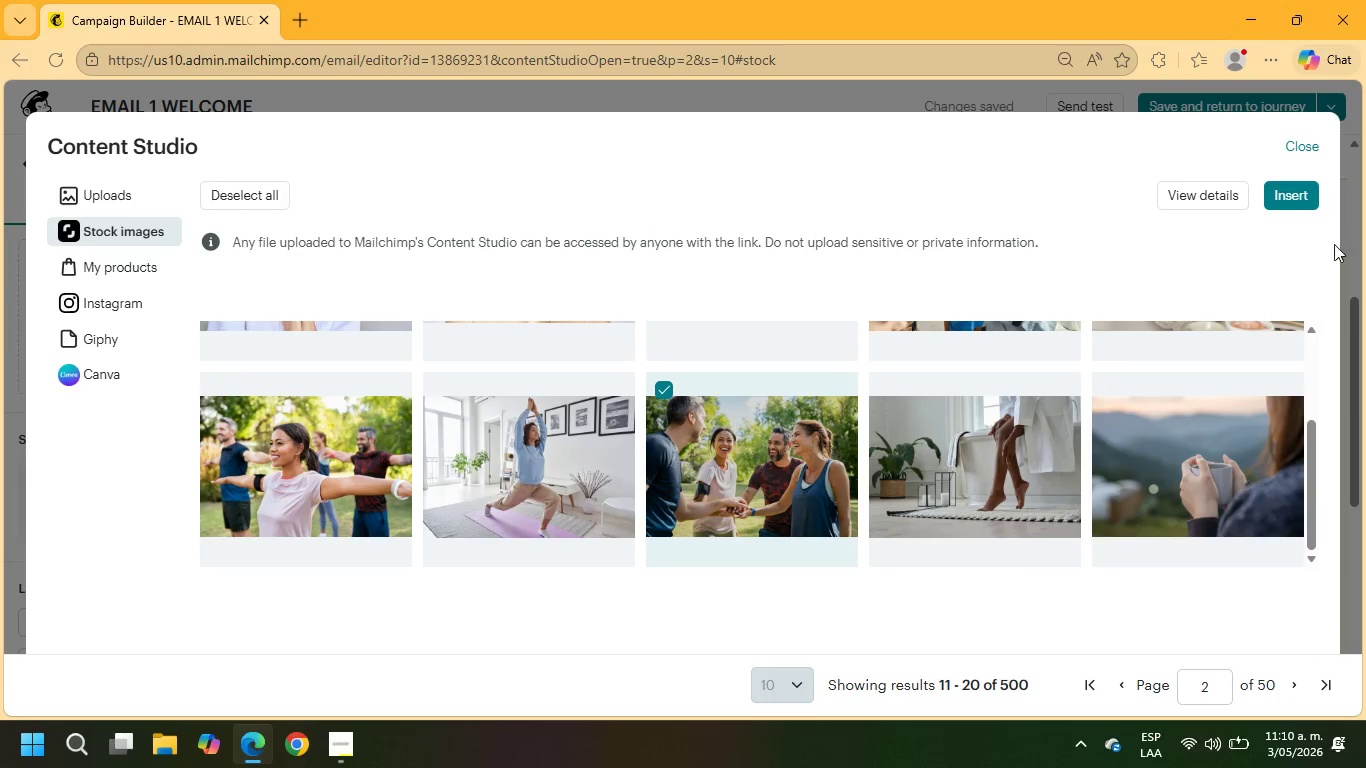 
left_click([1299, 197])
 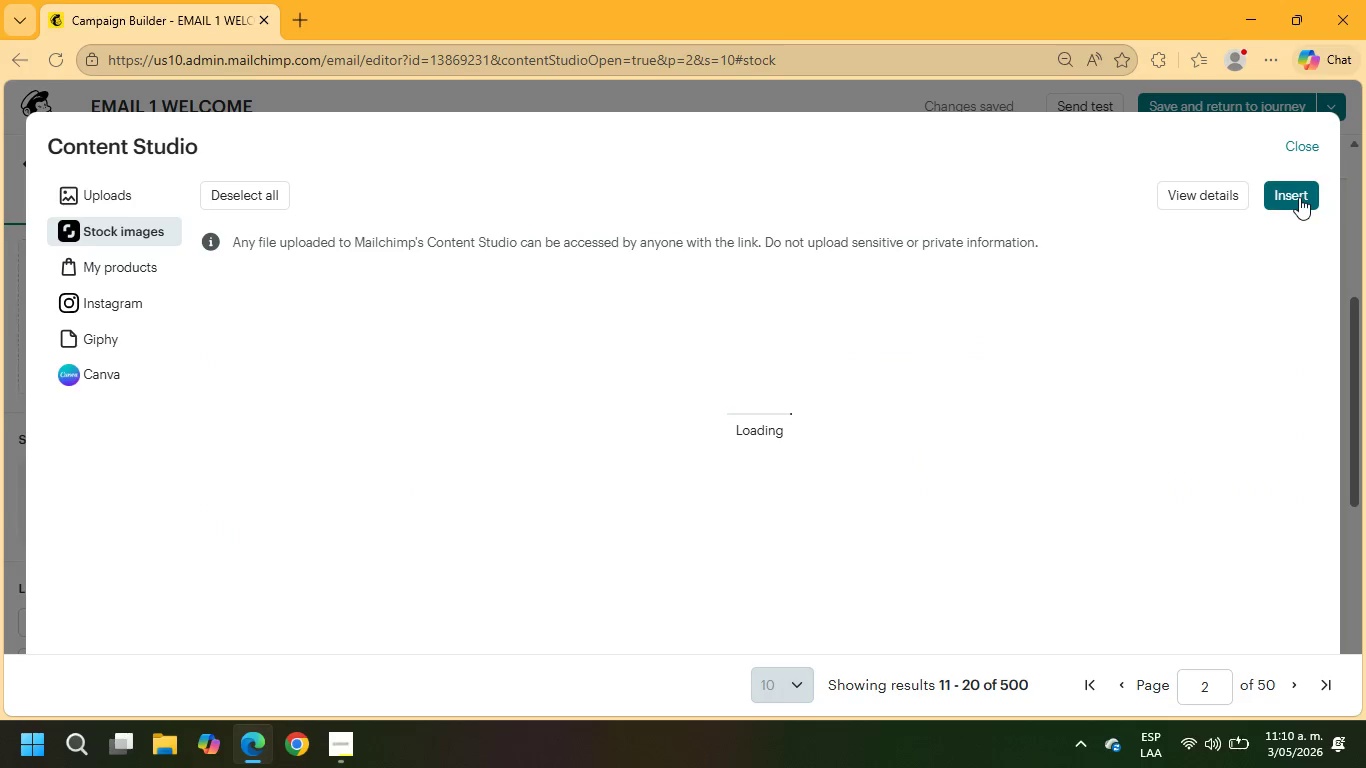 
wait(8.86)
 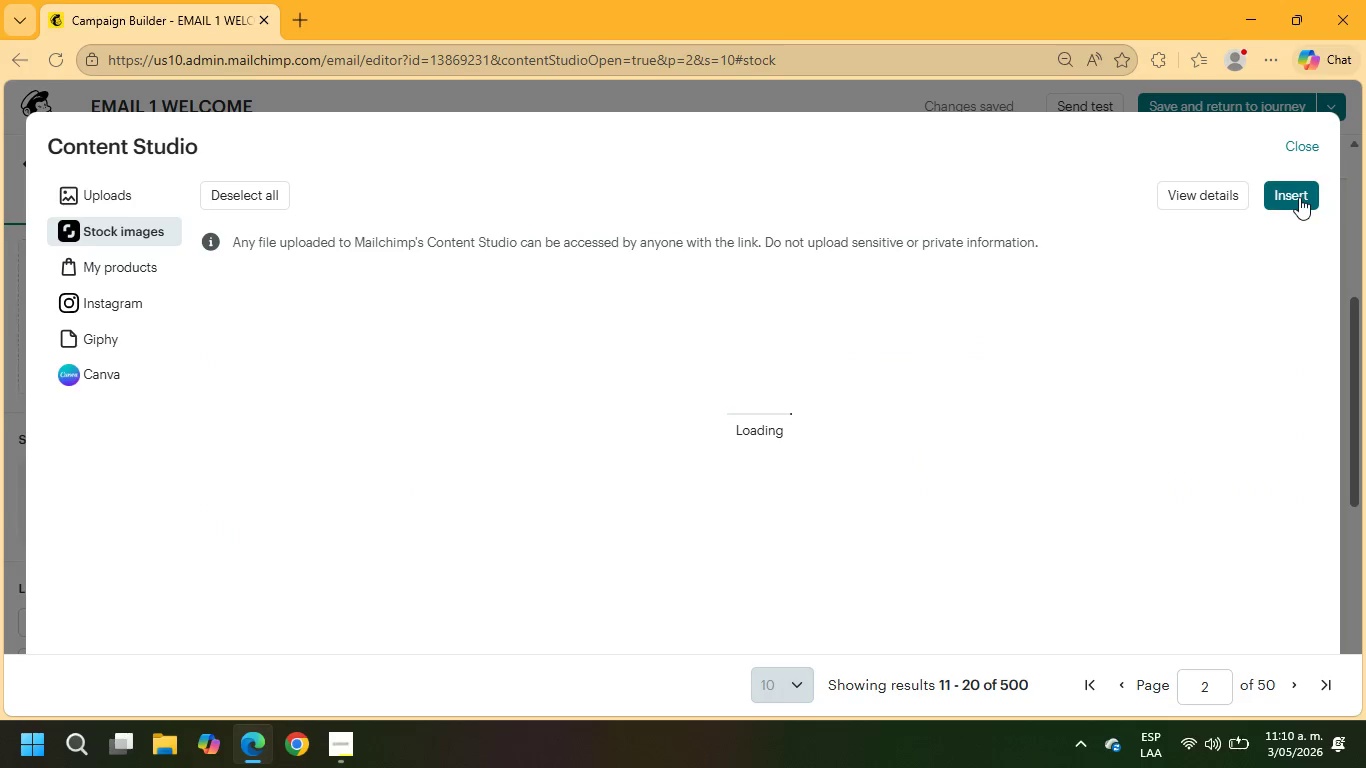 
scroll: coordinate [1086, 388], scroll_direction: up, amount: 8.0
 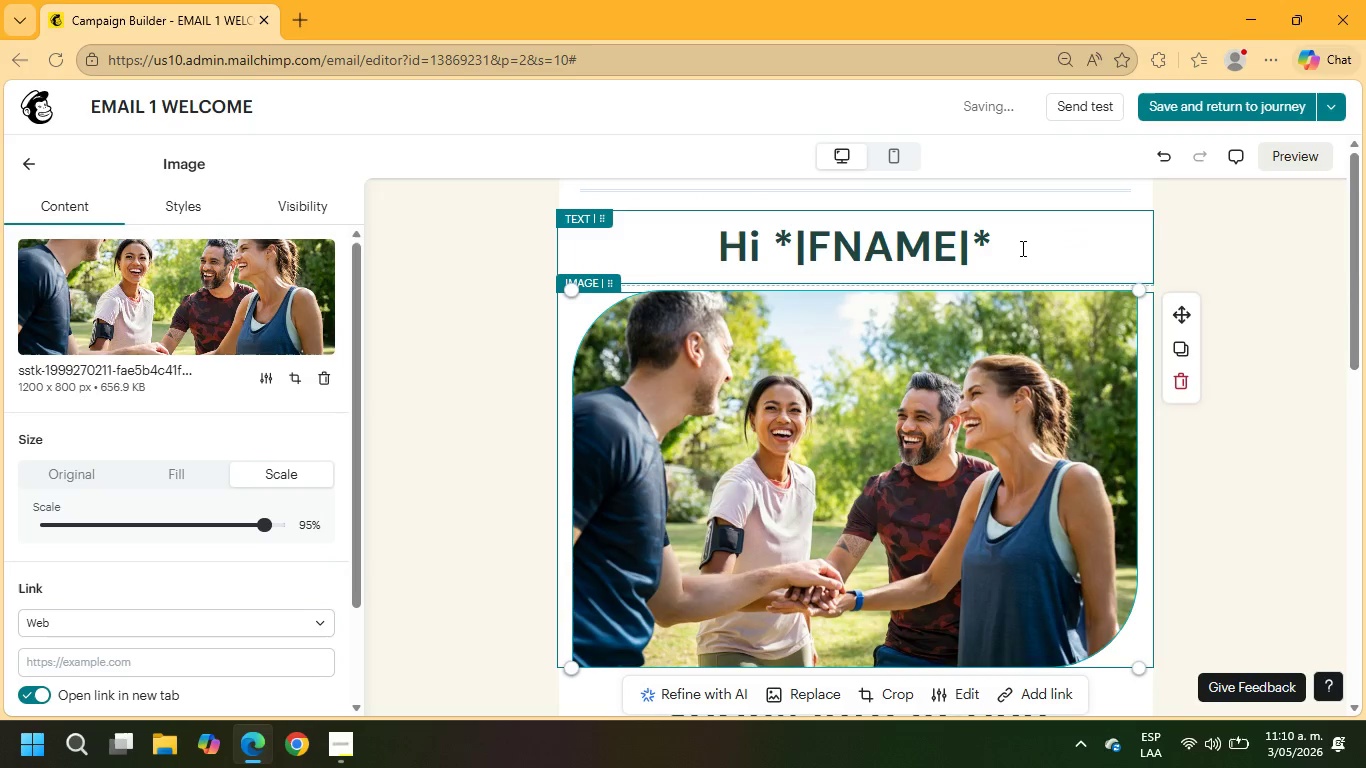 
left_click([1018, 246])
 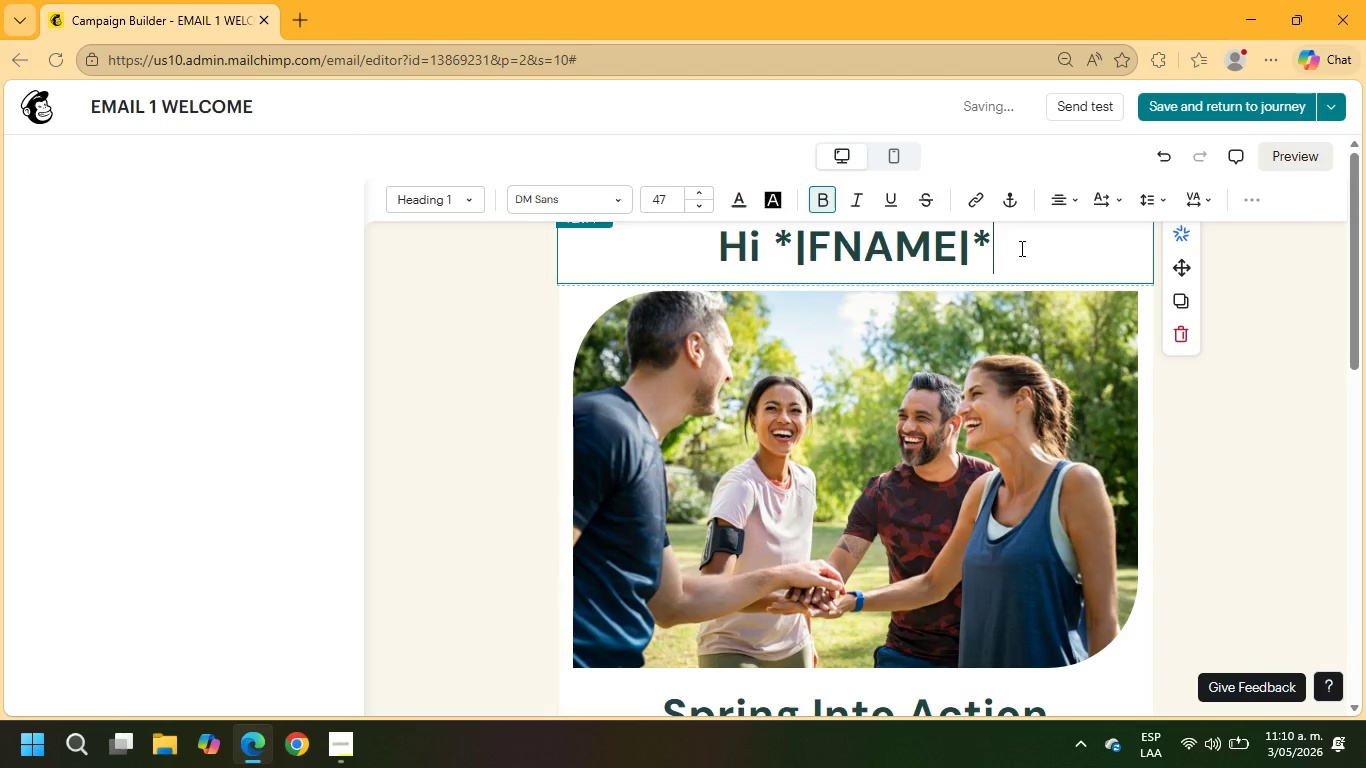 
key(Enter)
 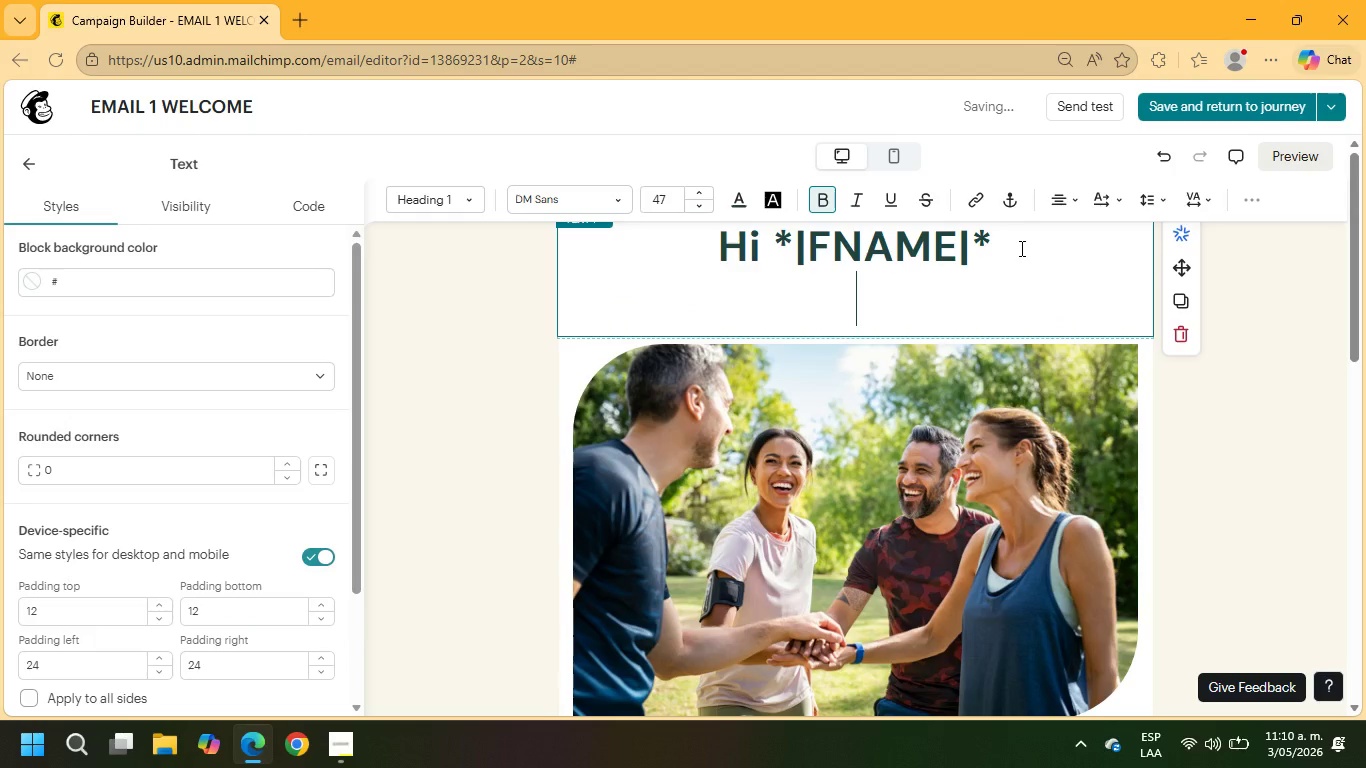 
key(Enter)
 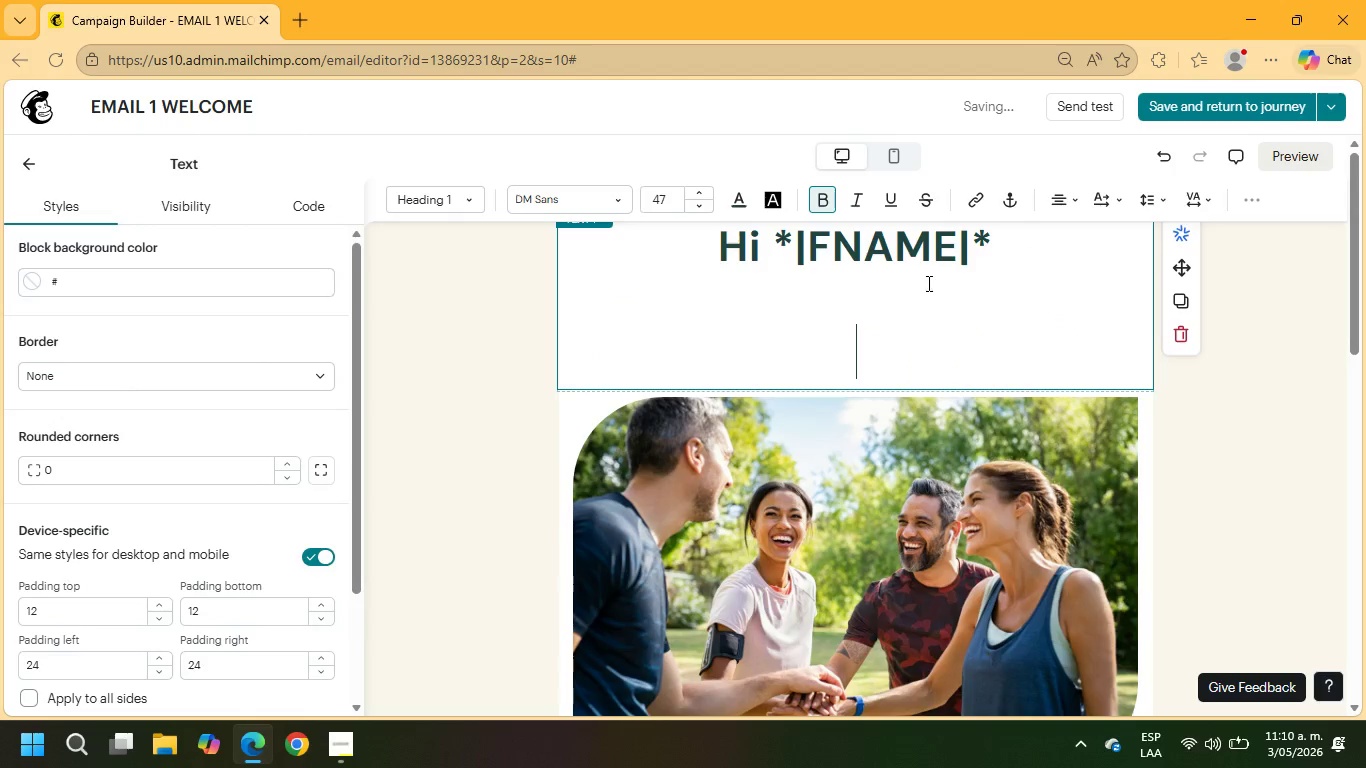 
scroll: coordinate [858, 296], scroll_direction: up, amount: 1.0
 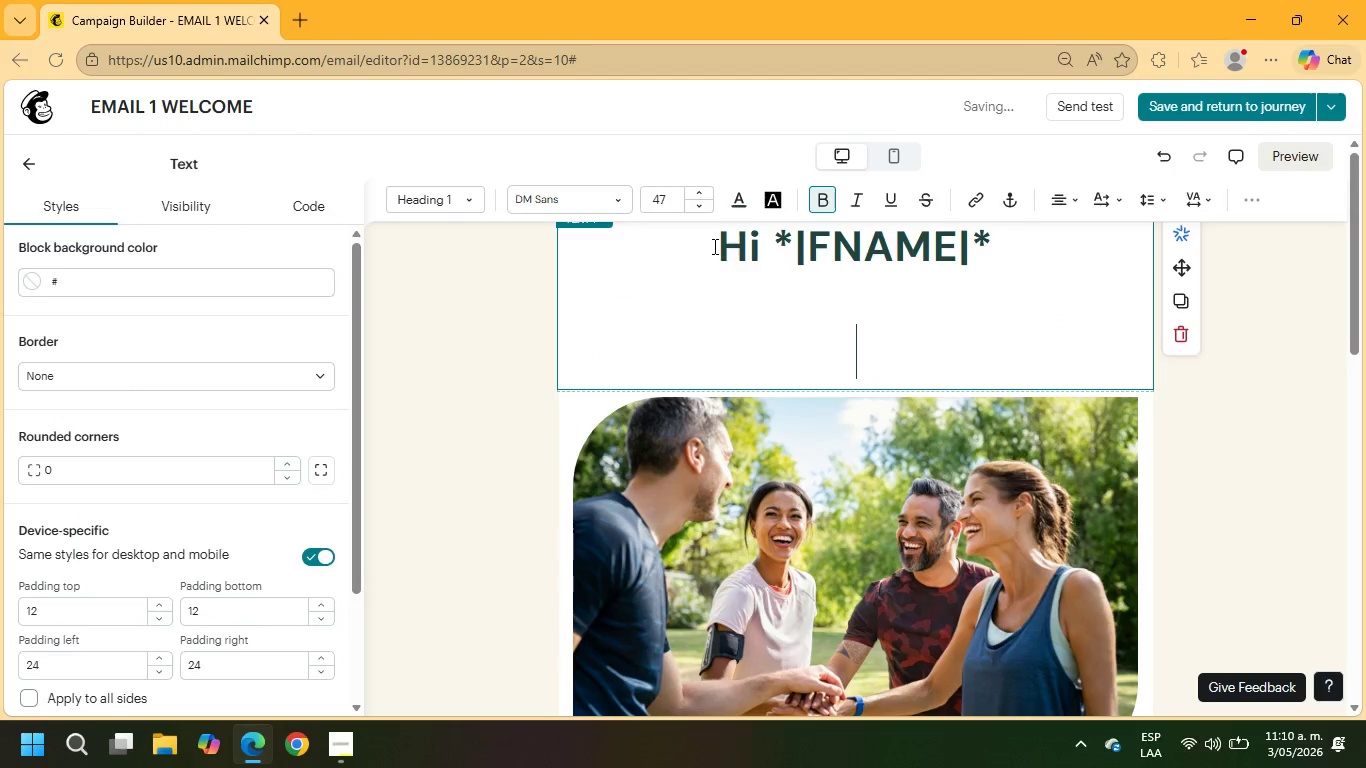 
left_click_drag(start_coordinate=[712, 245], to_coordinate=[934, 408])
 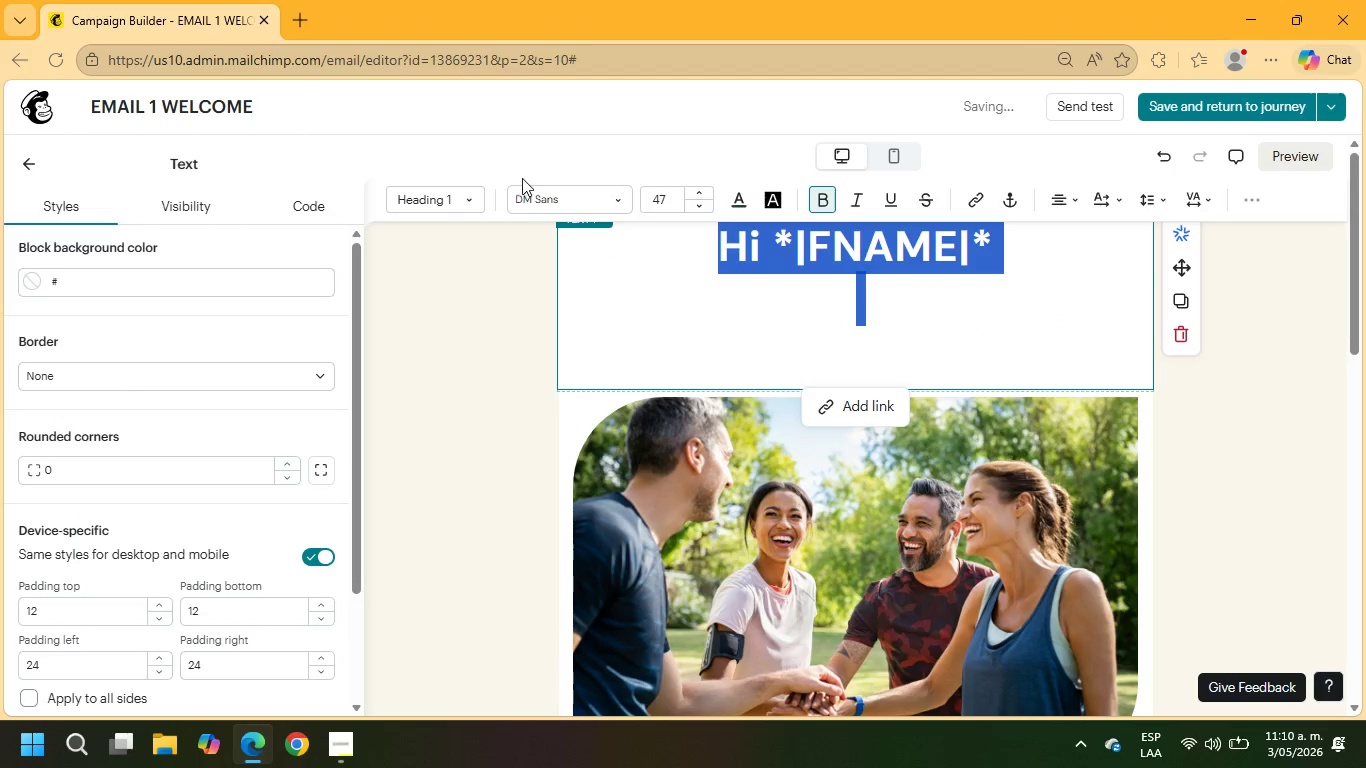 
left_click([532, 192])
 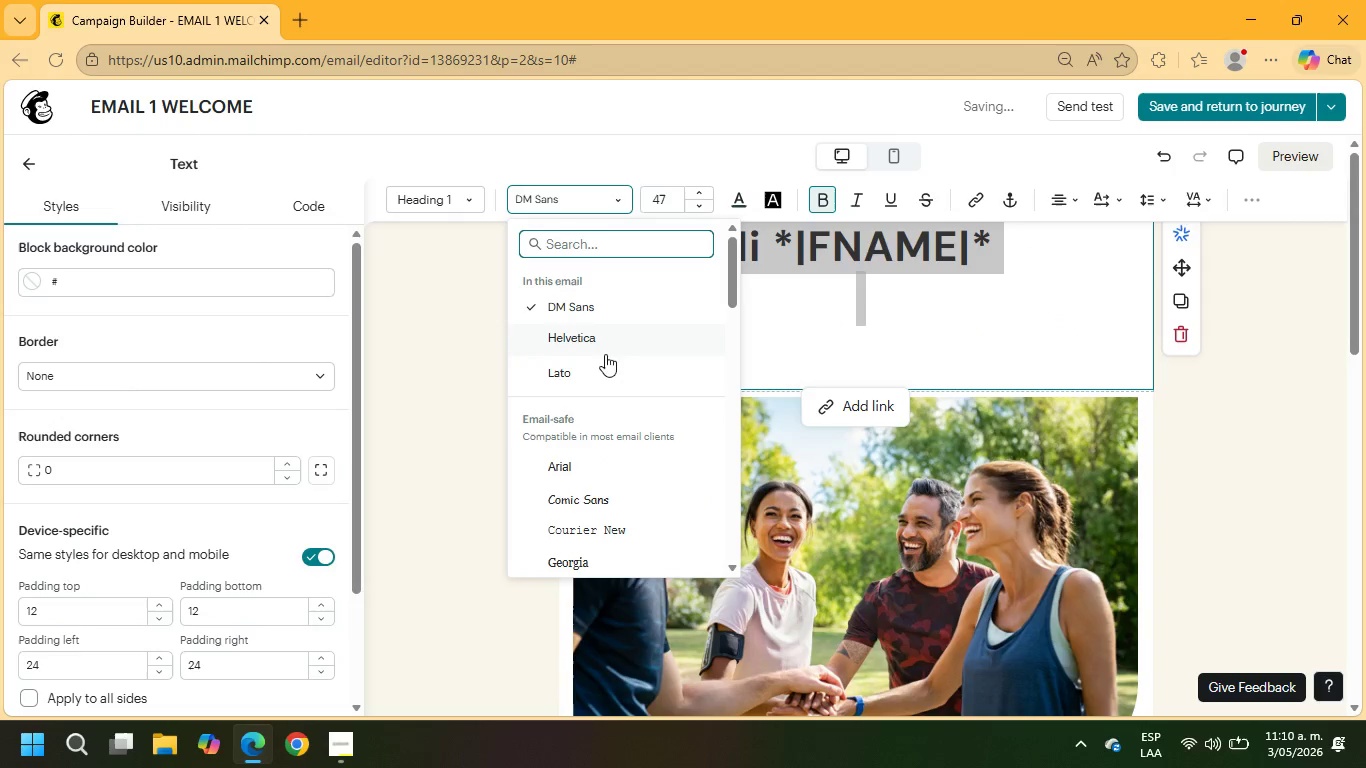 
scroll: coordinate [600, 389], scroll_direction: down, amount: 11.0
 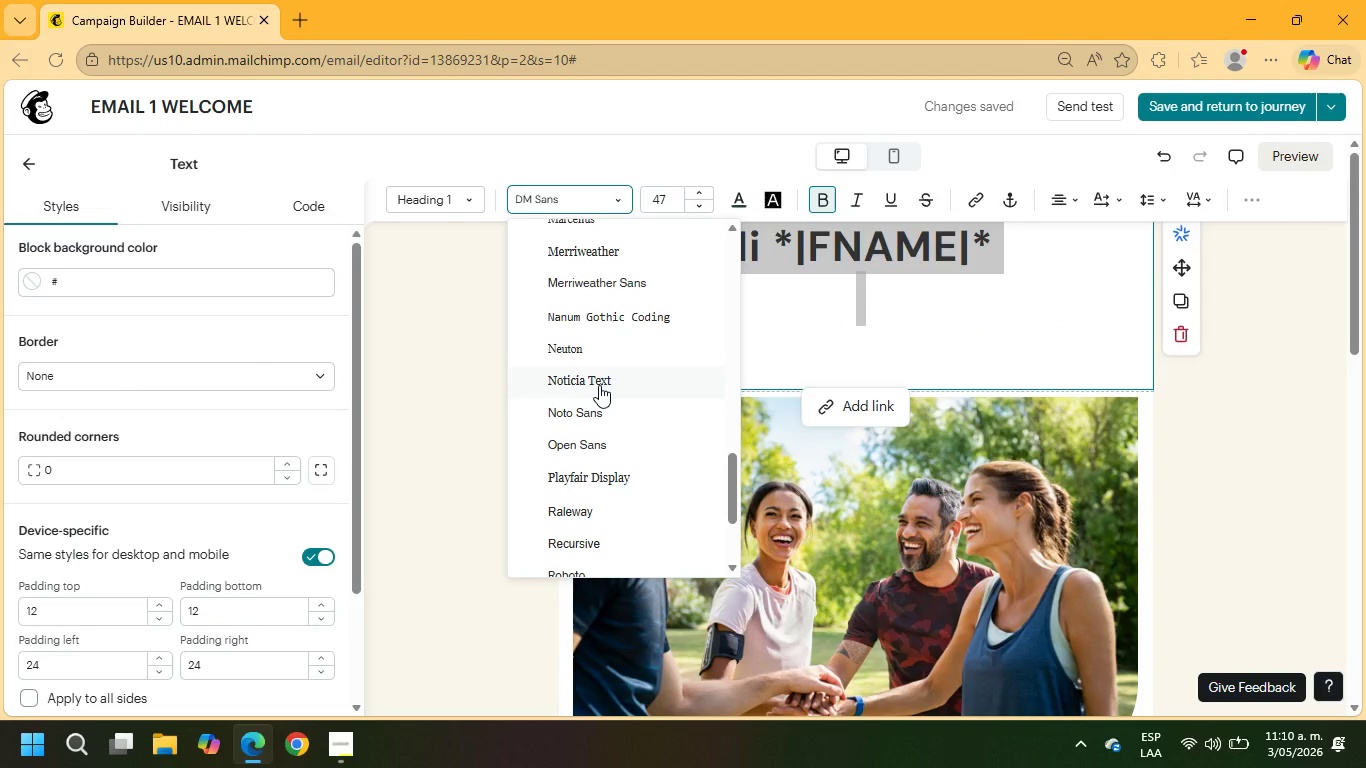 
scroll: coordinate [599, 385], scroll_direction: none, amount: 0.0
 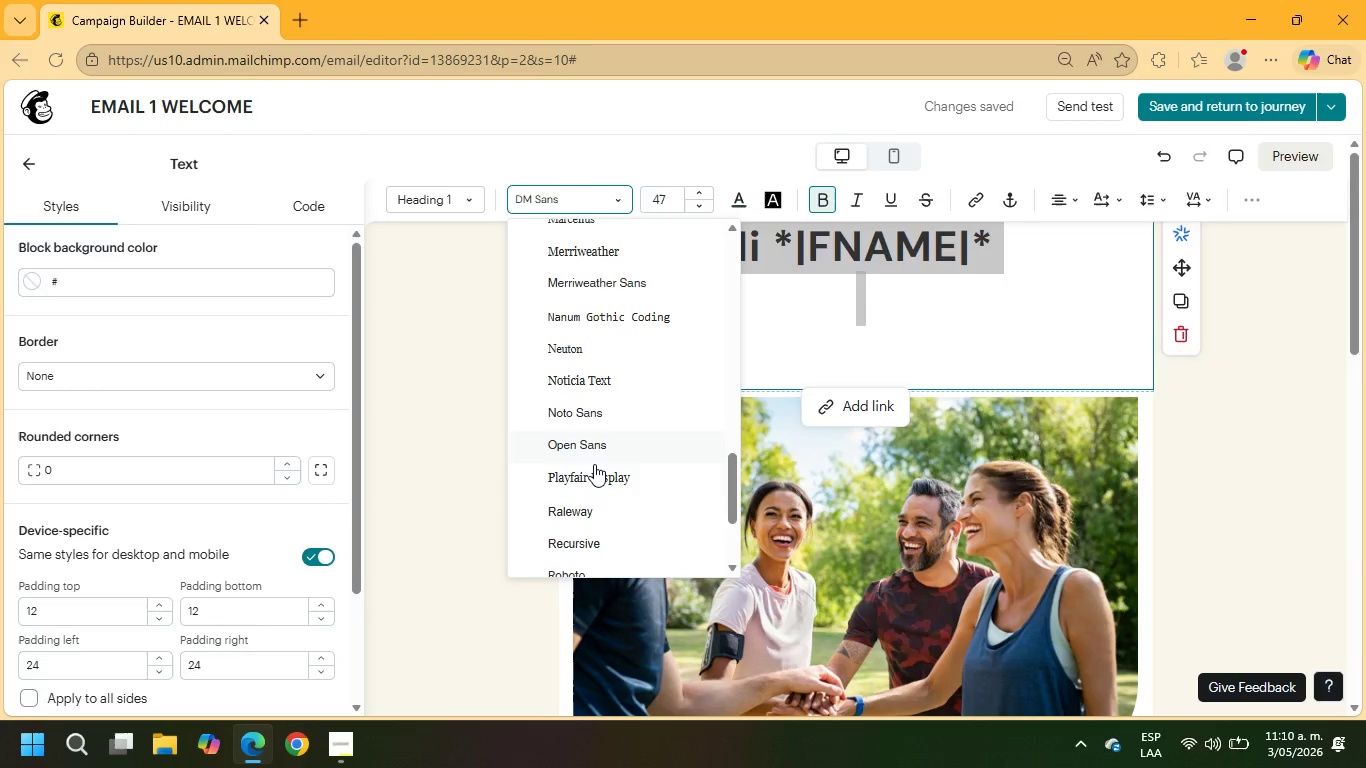 
left_click([594, 473])
 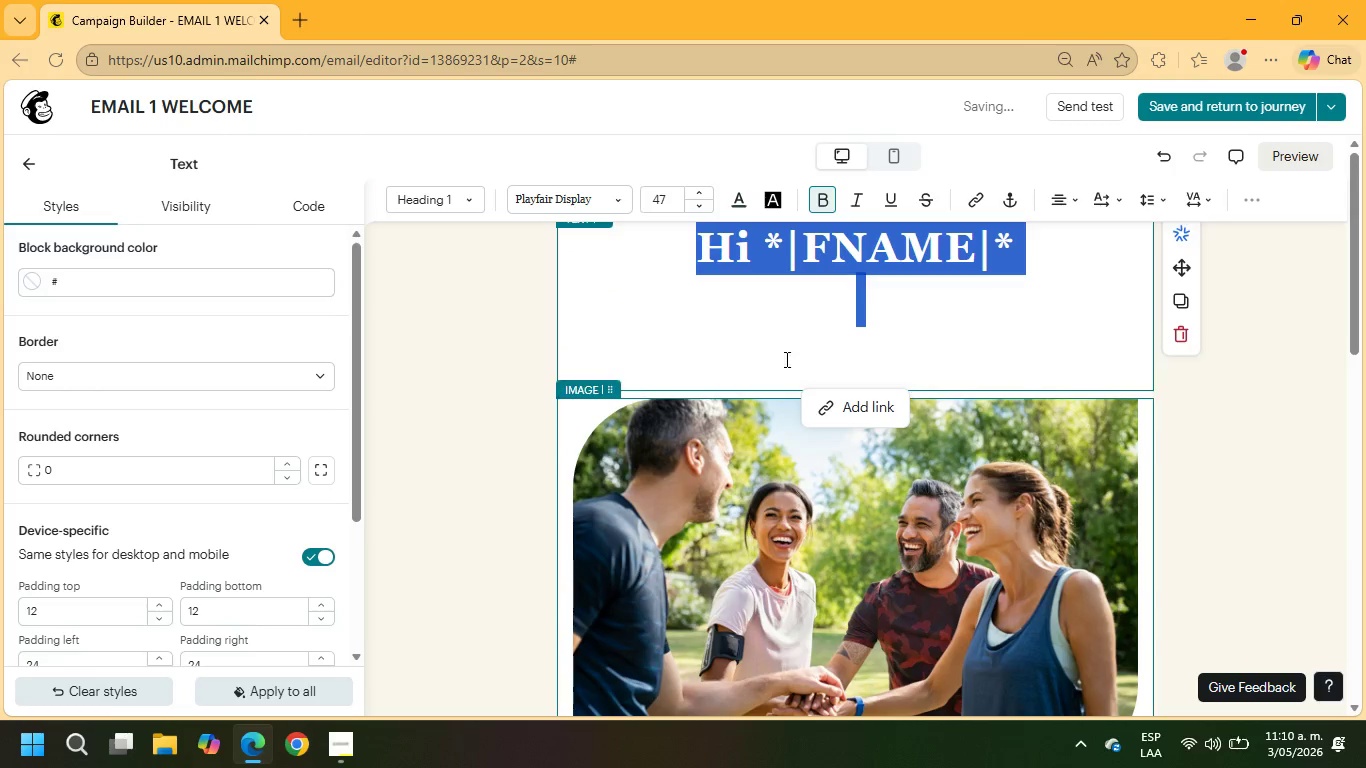 
left_click([832, 326])
 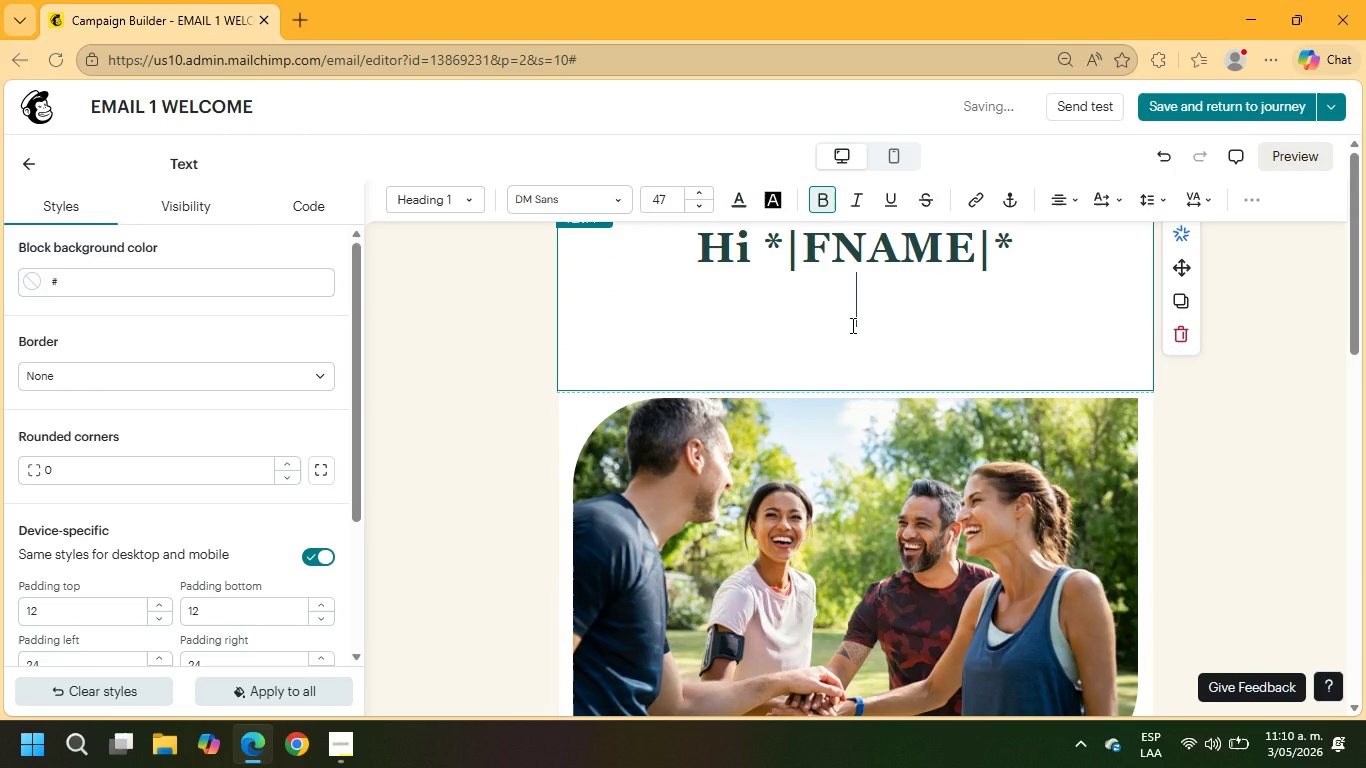 
left_click([851, 325])
 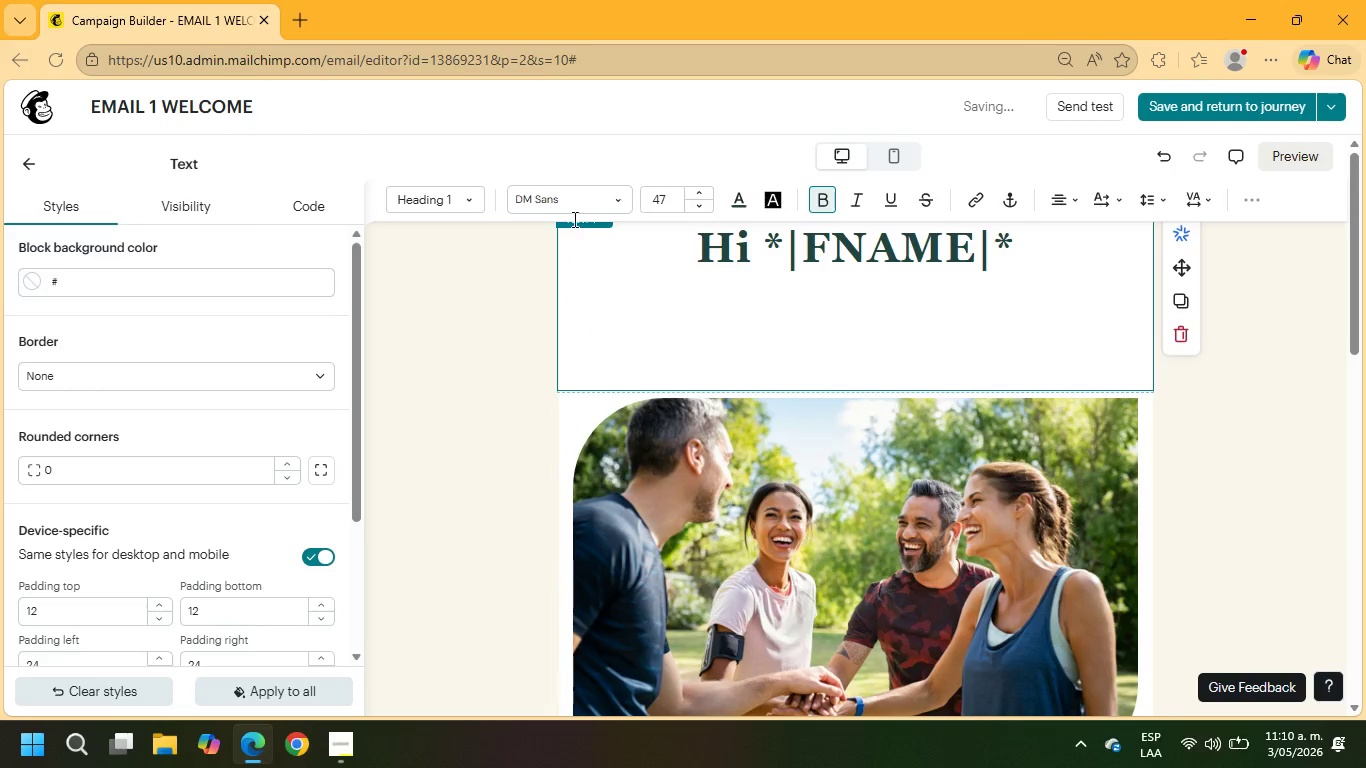 
left_click([453, 190])
 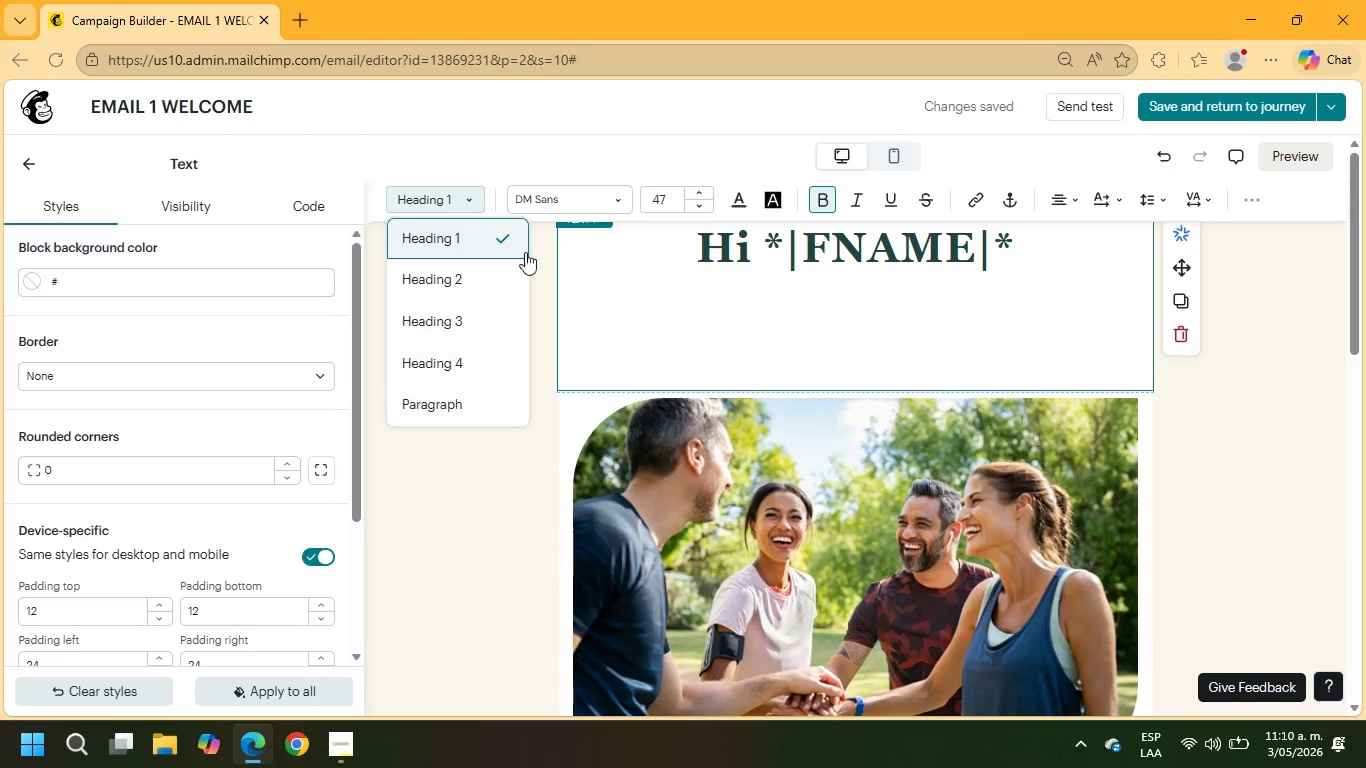 
left_click([546, 198])
 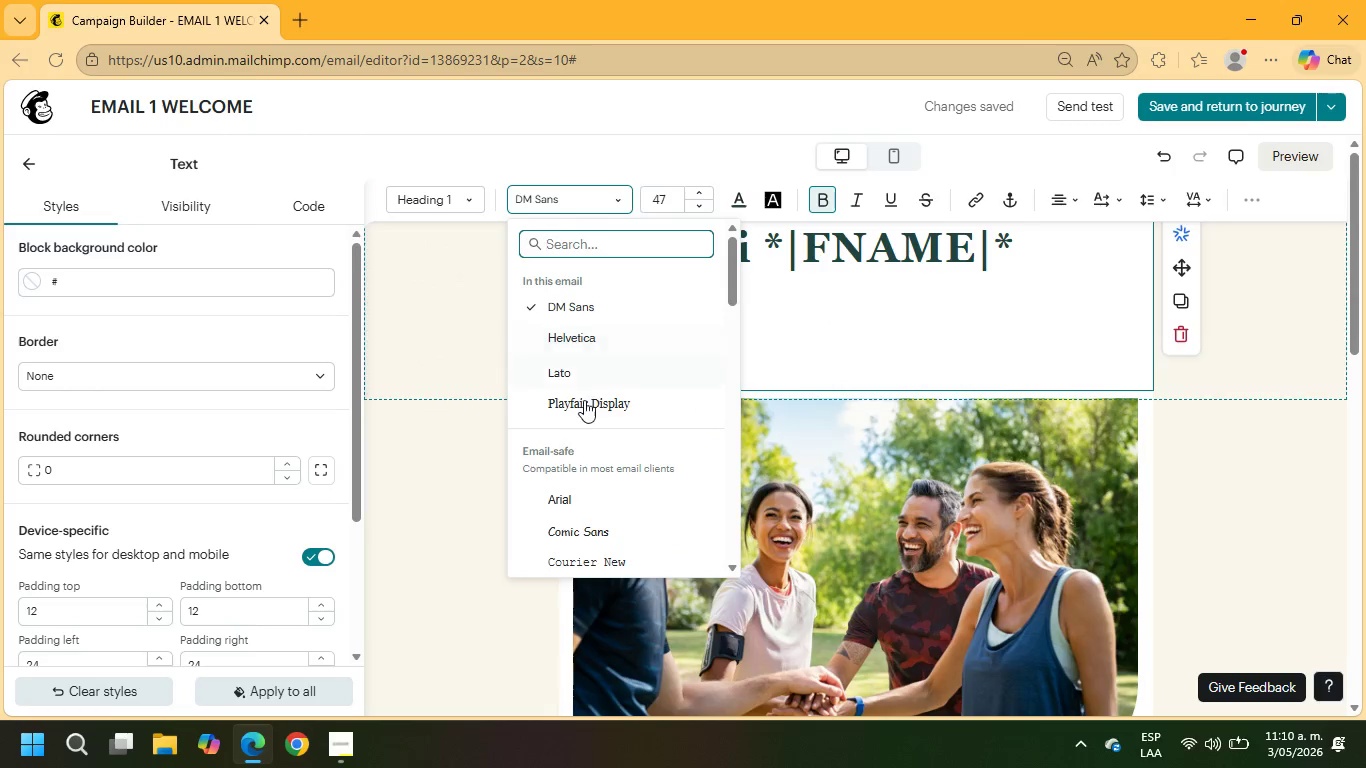 
left_click([585, 403])
 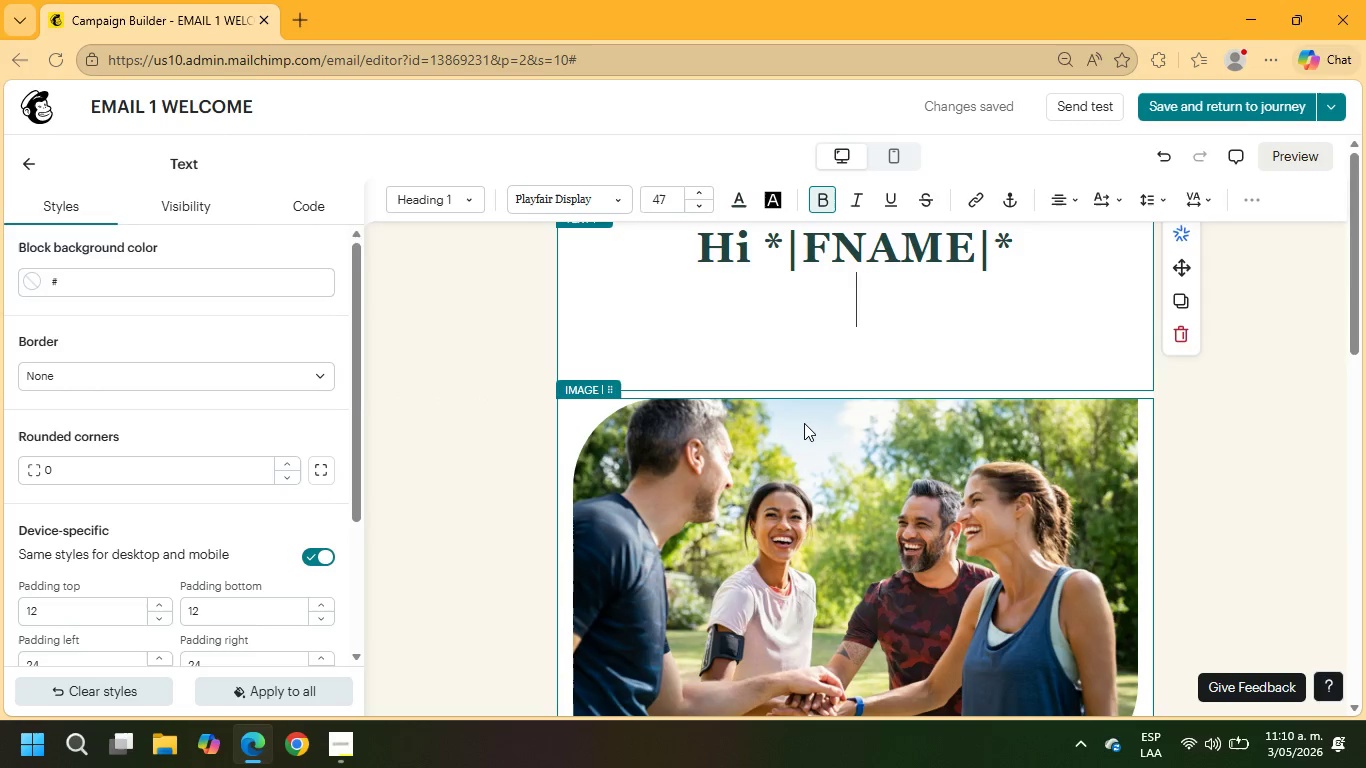 
wait(5.17)
 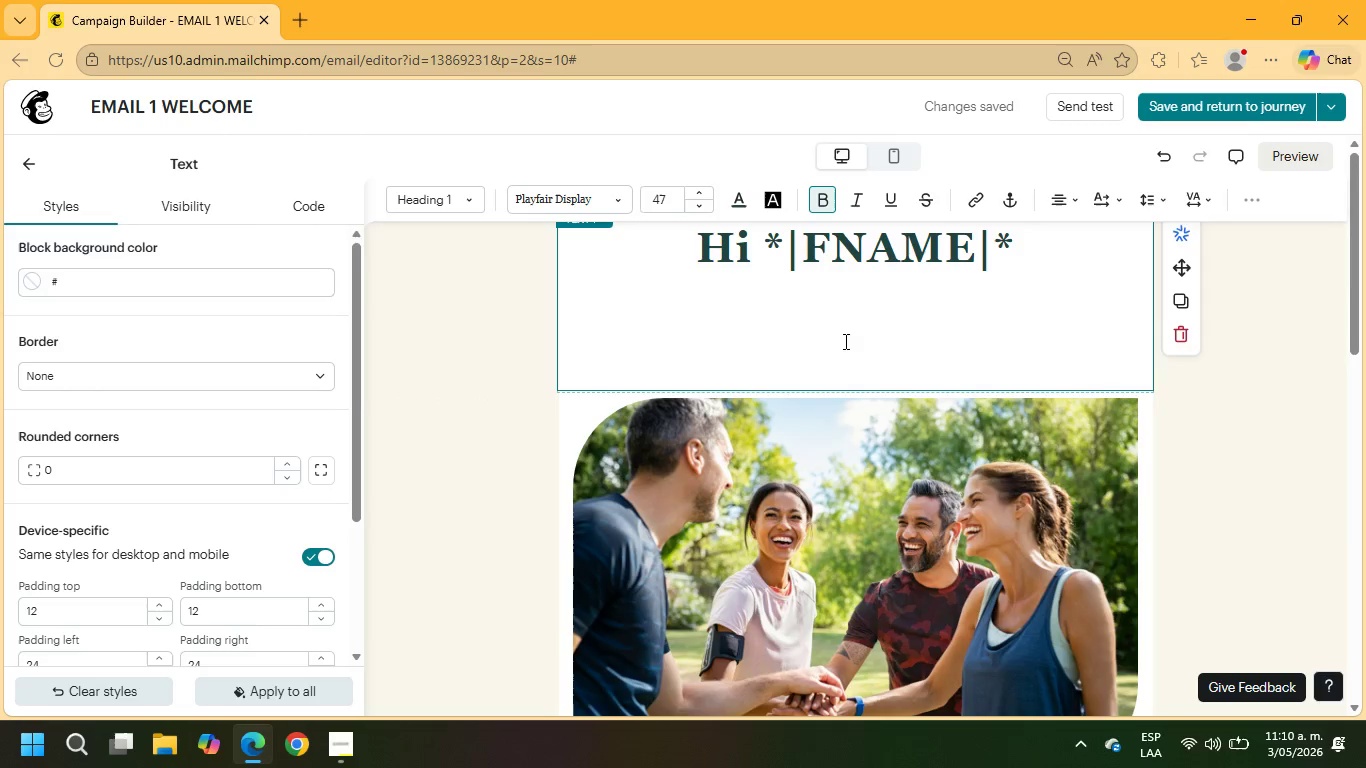 
type(we)
key(Backspace)
type(E;RE EXCIS)
key(Backspace)
type(TE)
 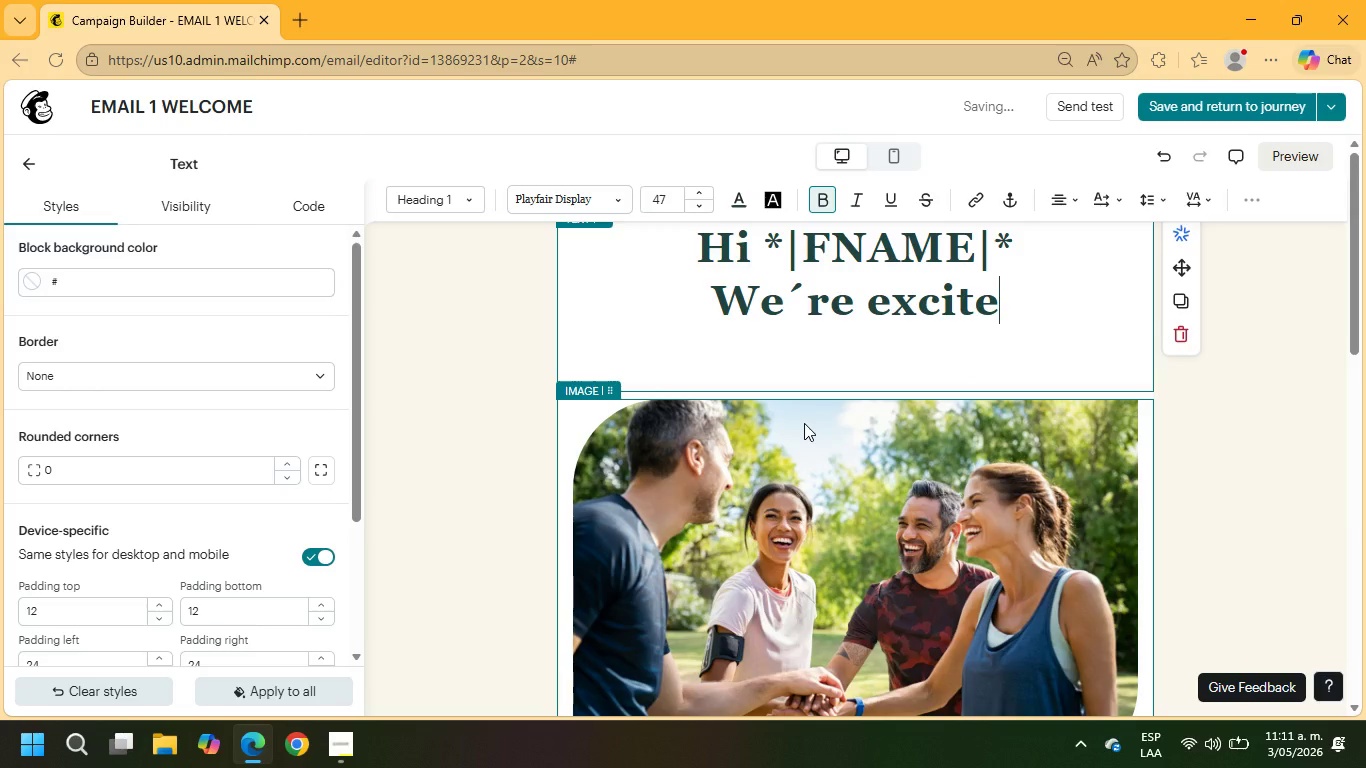 
type(d to welcome you to VitalPath Wellness)
 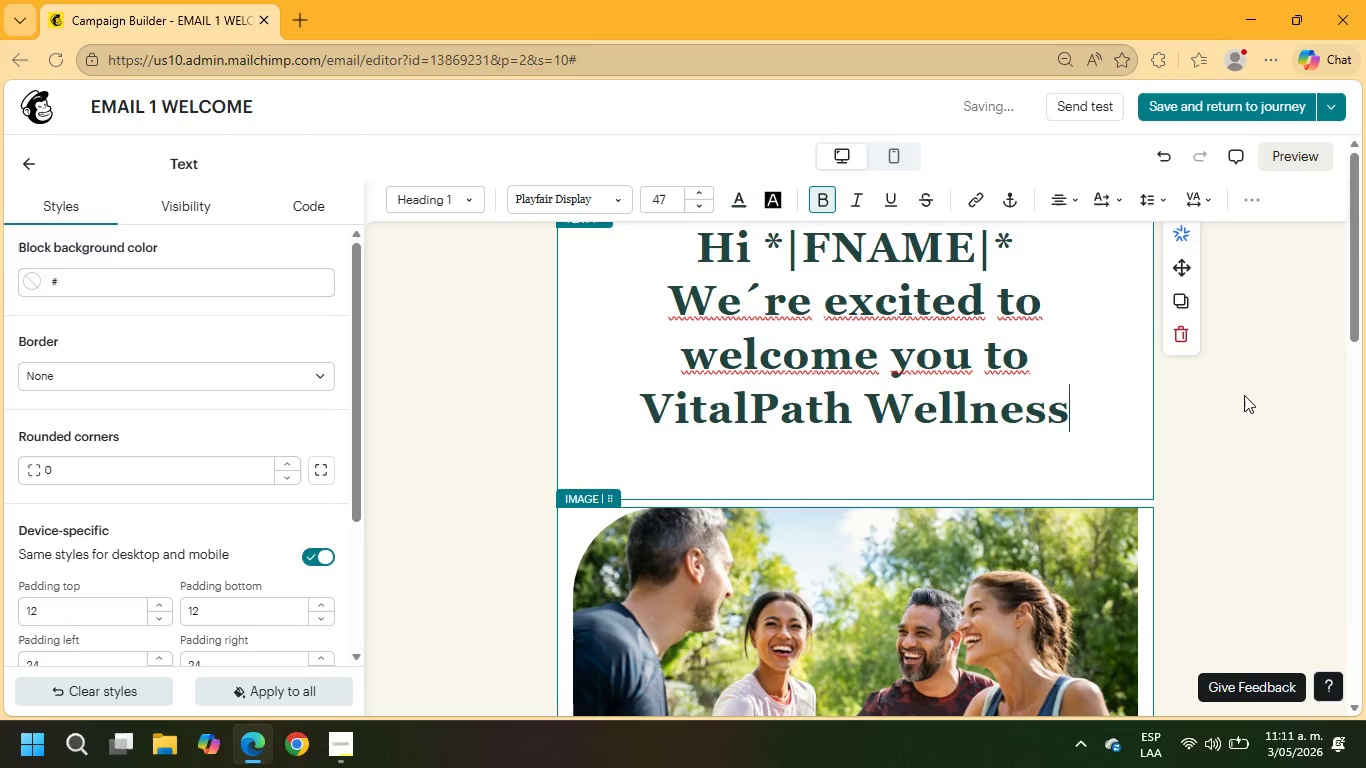 
left_click_drag(start_coordinate=[1082, 408], to_coordinate=[654, 250])
 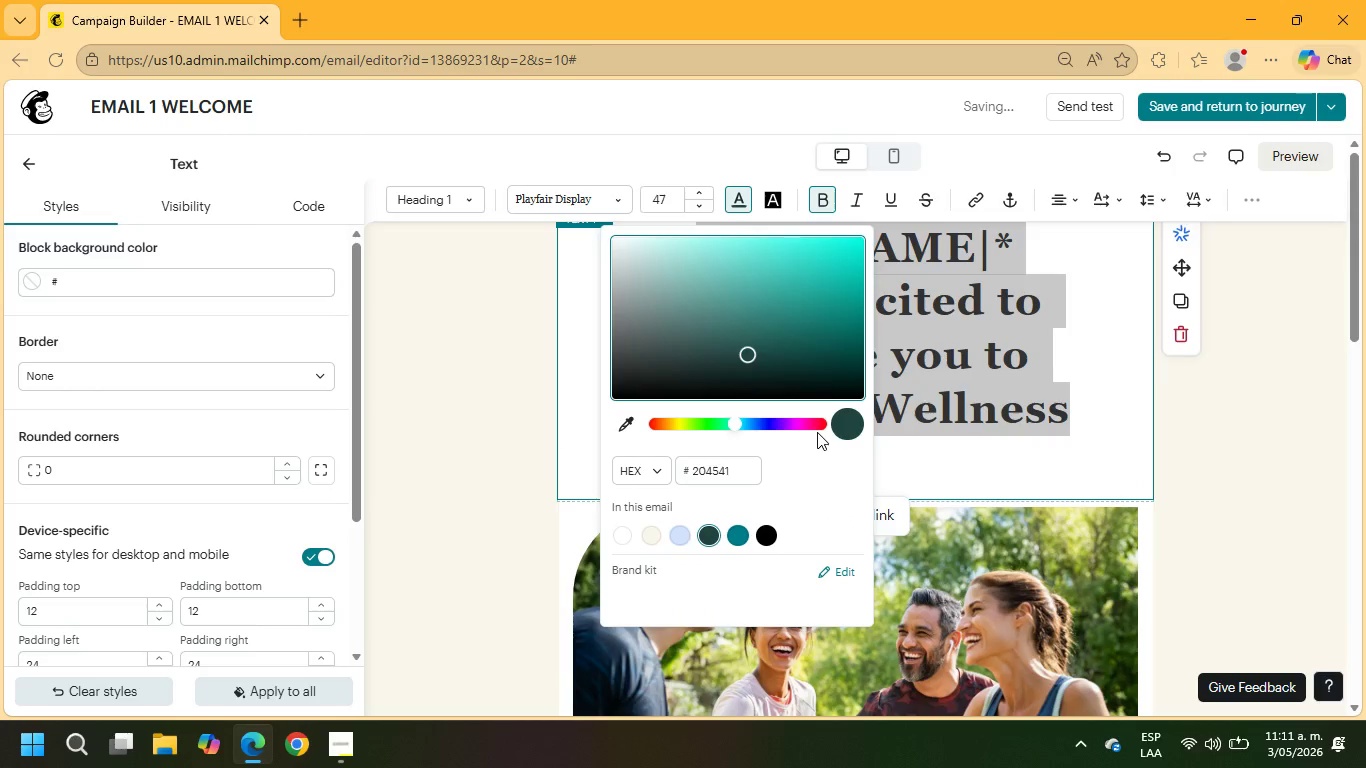 
double_click([1139, 439])
 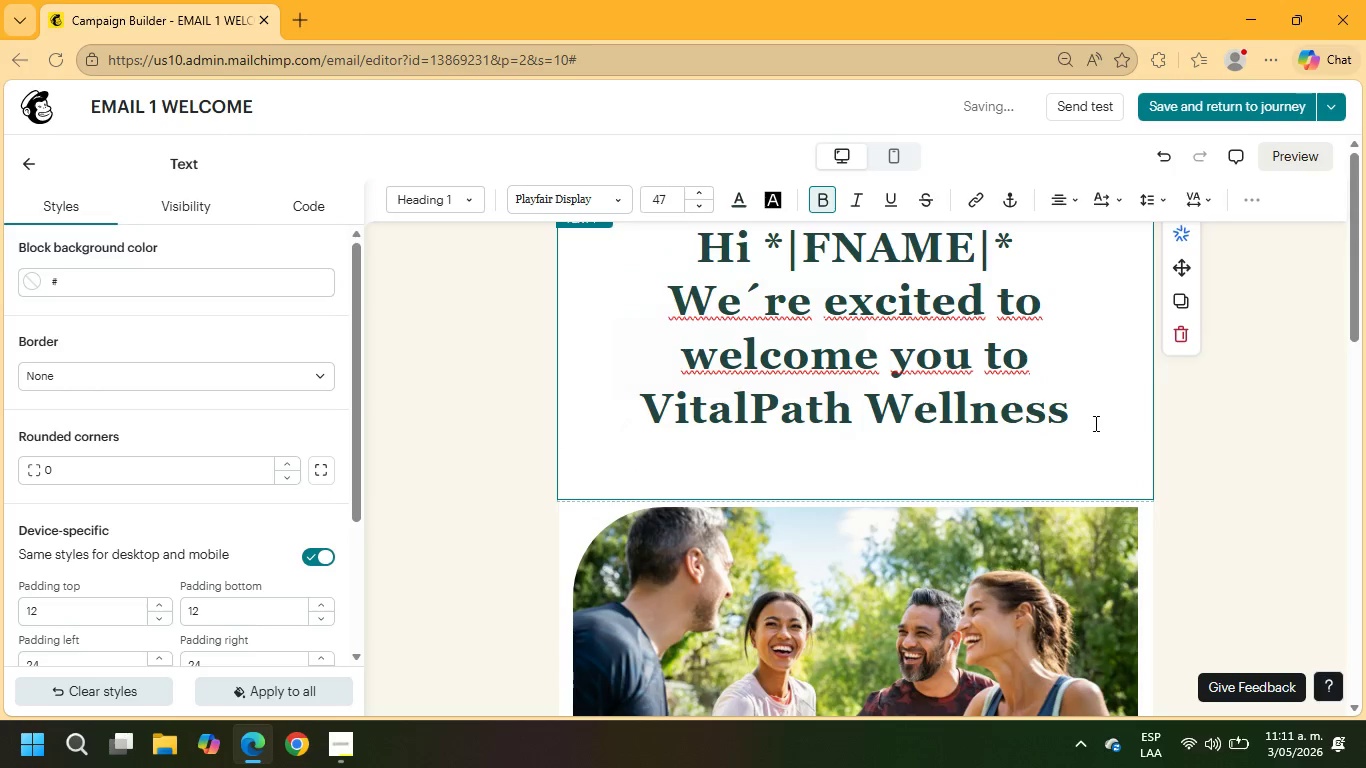 
left_click_drag(start_coordinate=[1093, 423], to_coordinate=[683, 294])
 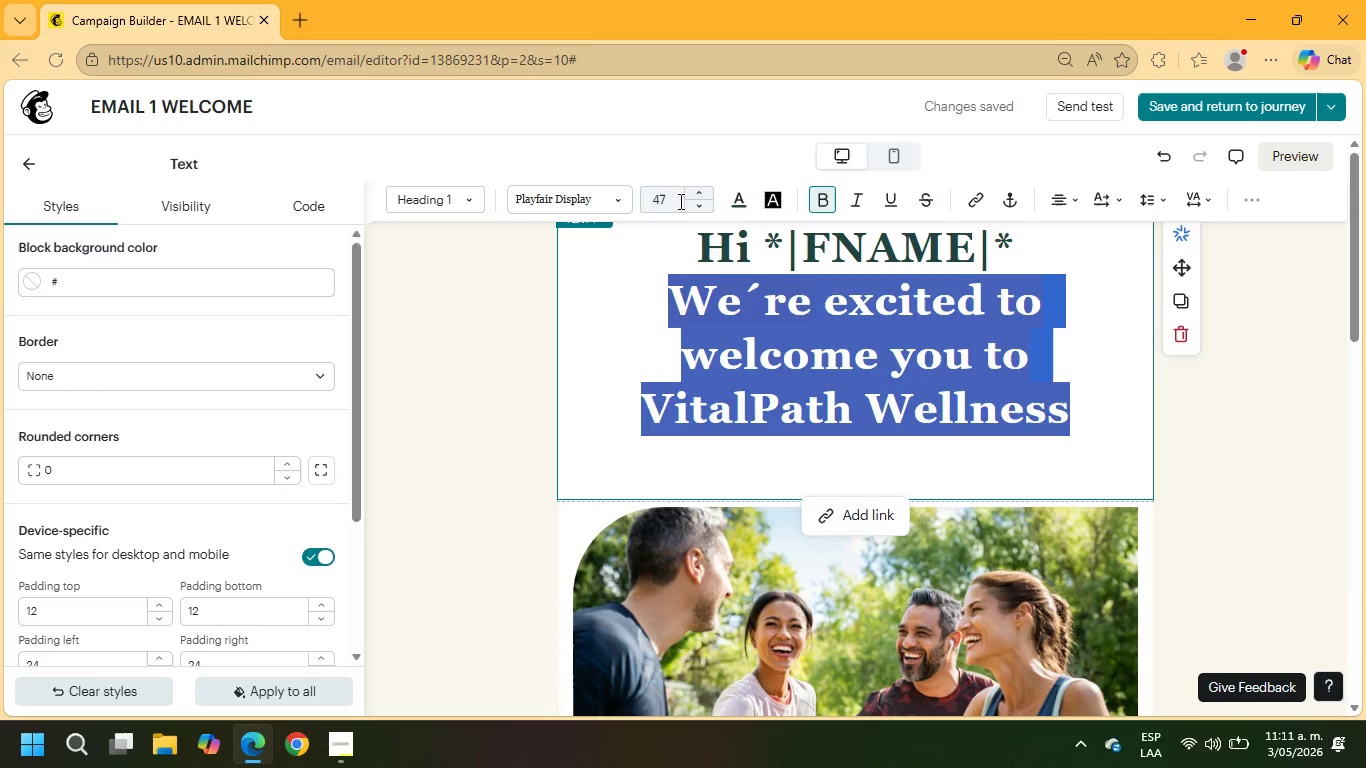 
left_click_drag(start_coordinate=[674, 198], to_coordinate=[651, 198])
 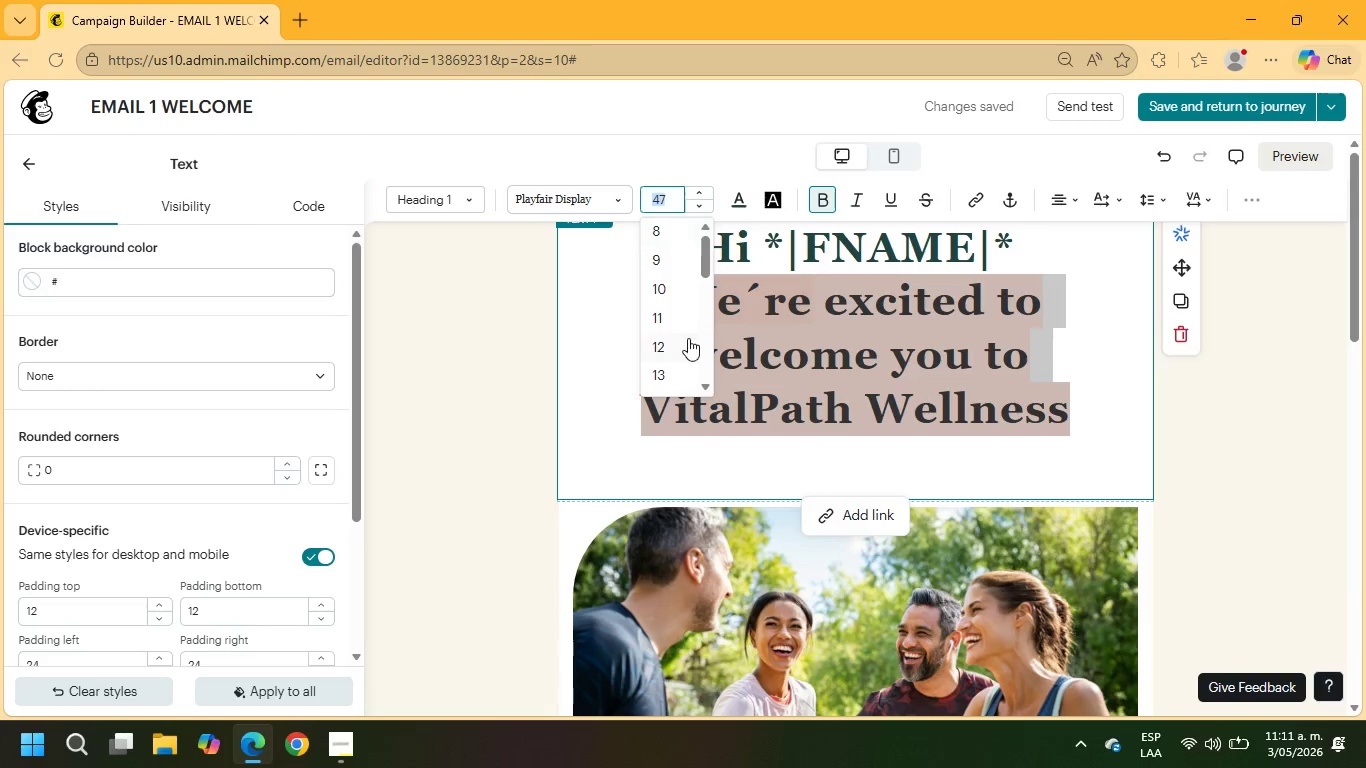 
scroll: coordinate [682, 333], scroll_direction: down, amount: 2.0
 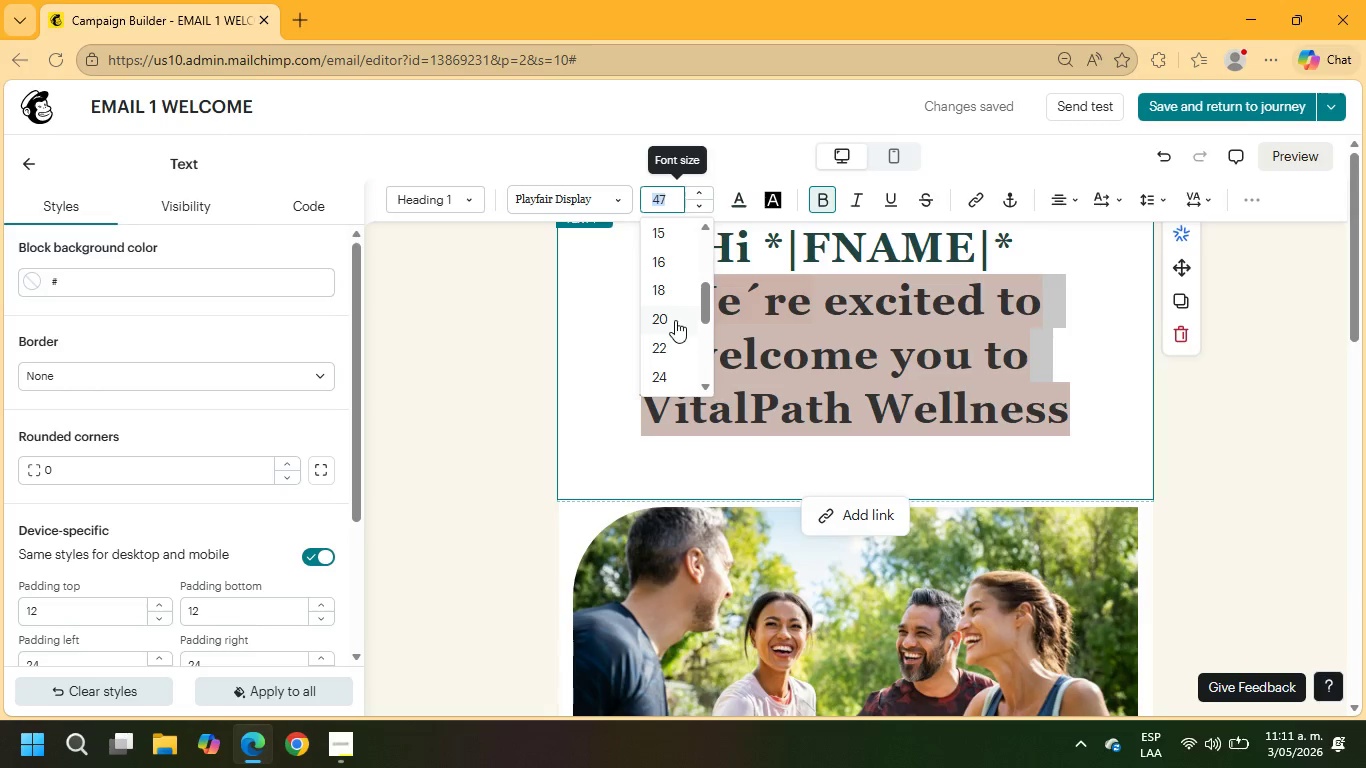 
left_click([672, 316])
 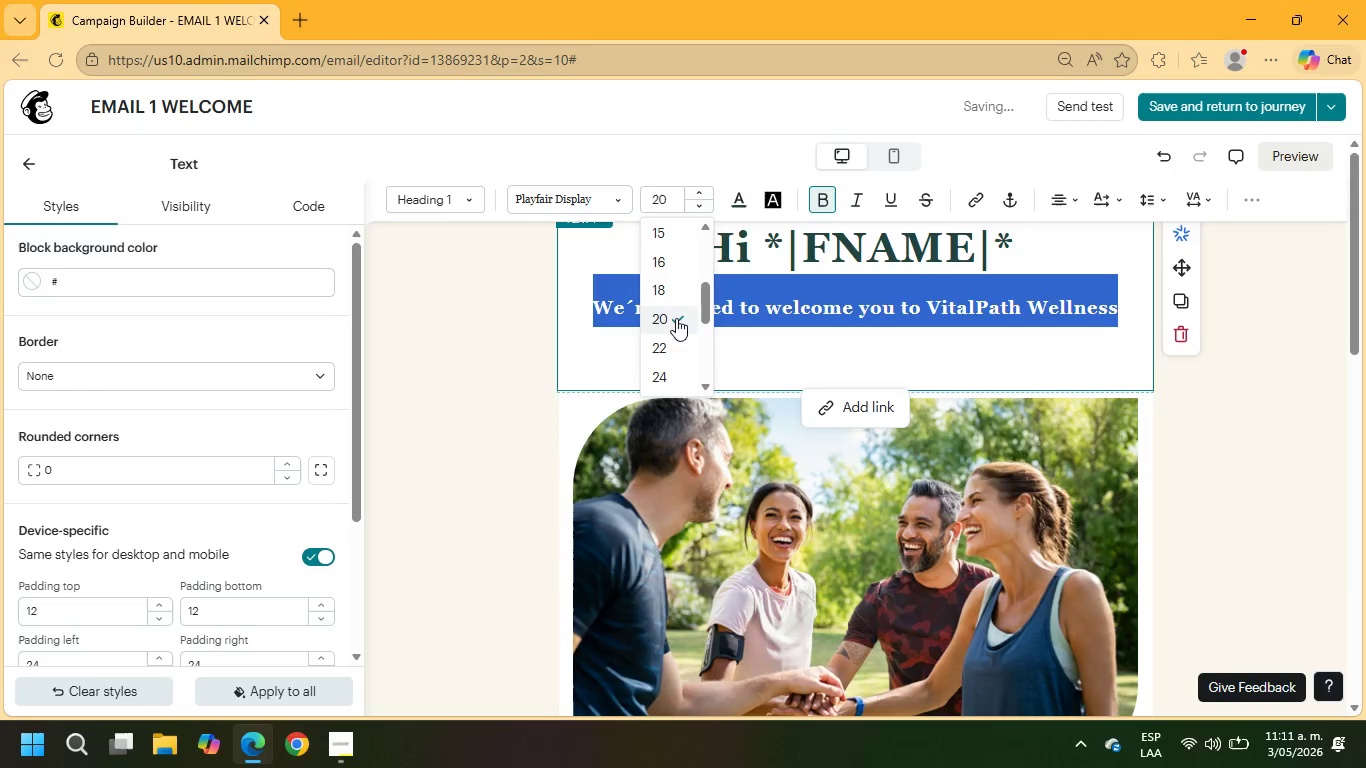 
left_click([913, 374])
 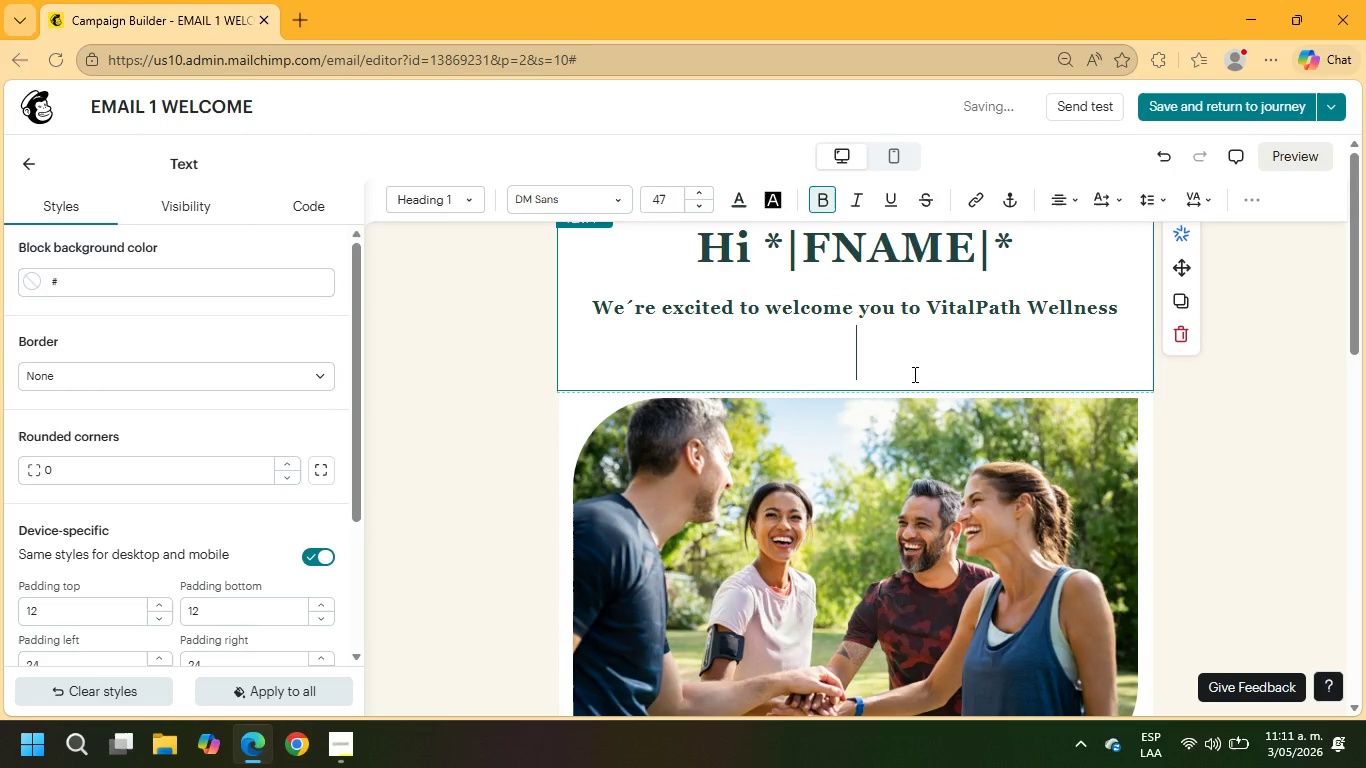 
key(Backspace)
 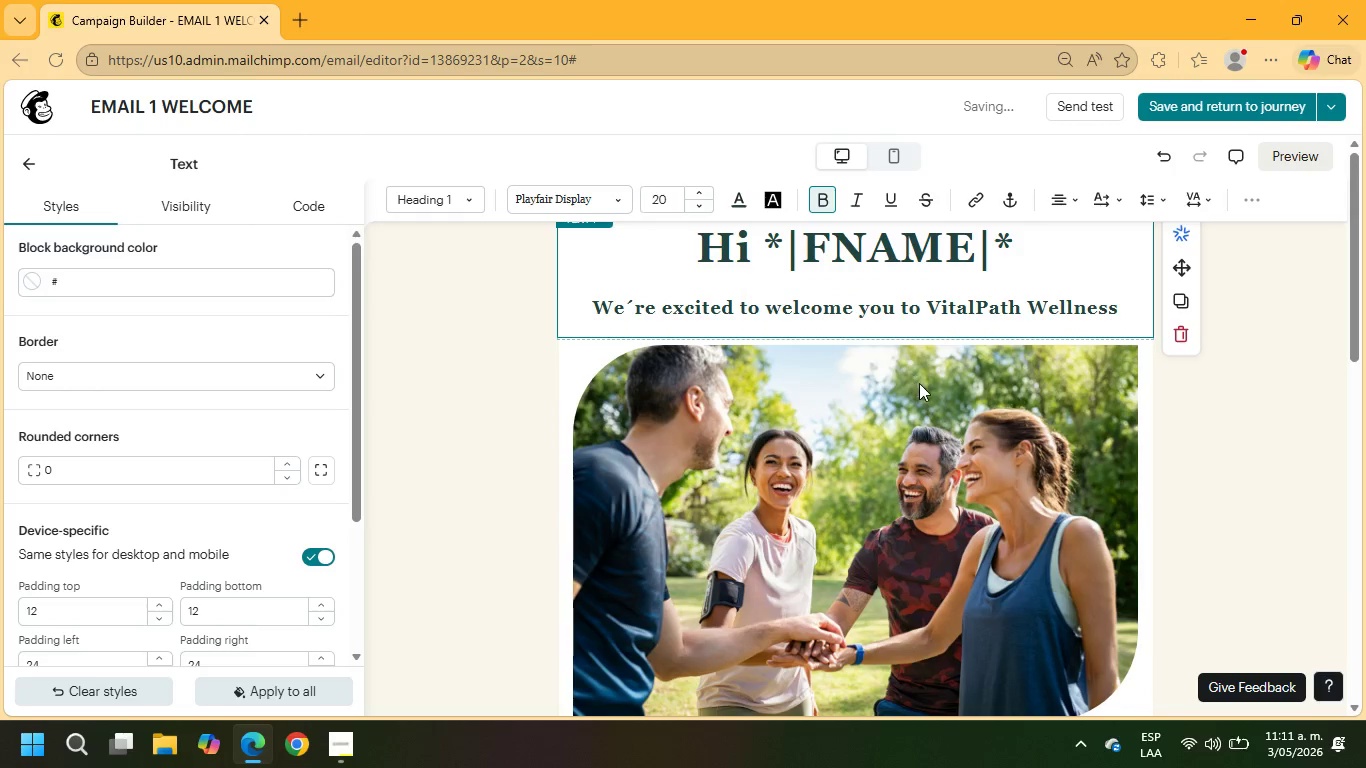 
scroll: coordinate [1257, 384], scroll_direction: up, amount: 10.0
 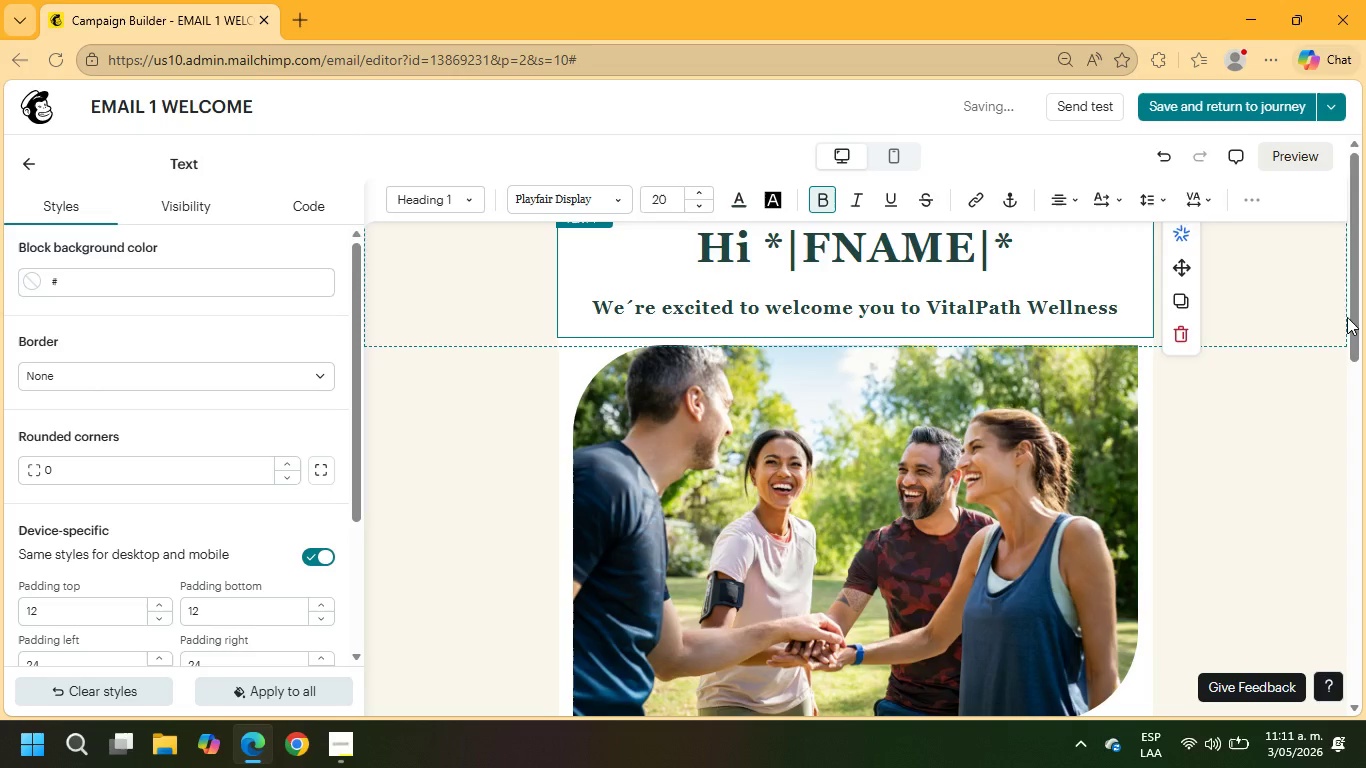 
left_click_drag(start_coordinate=[1347, 316], to_coordinate=[1361, 163])
 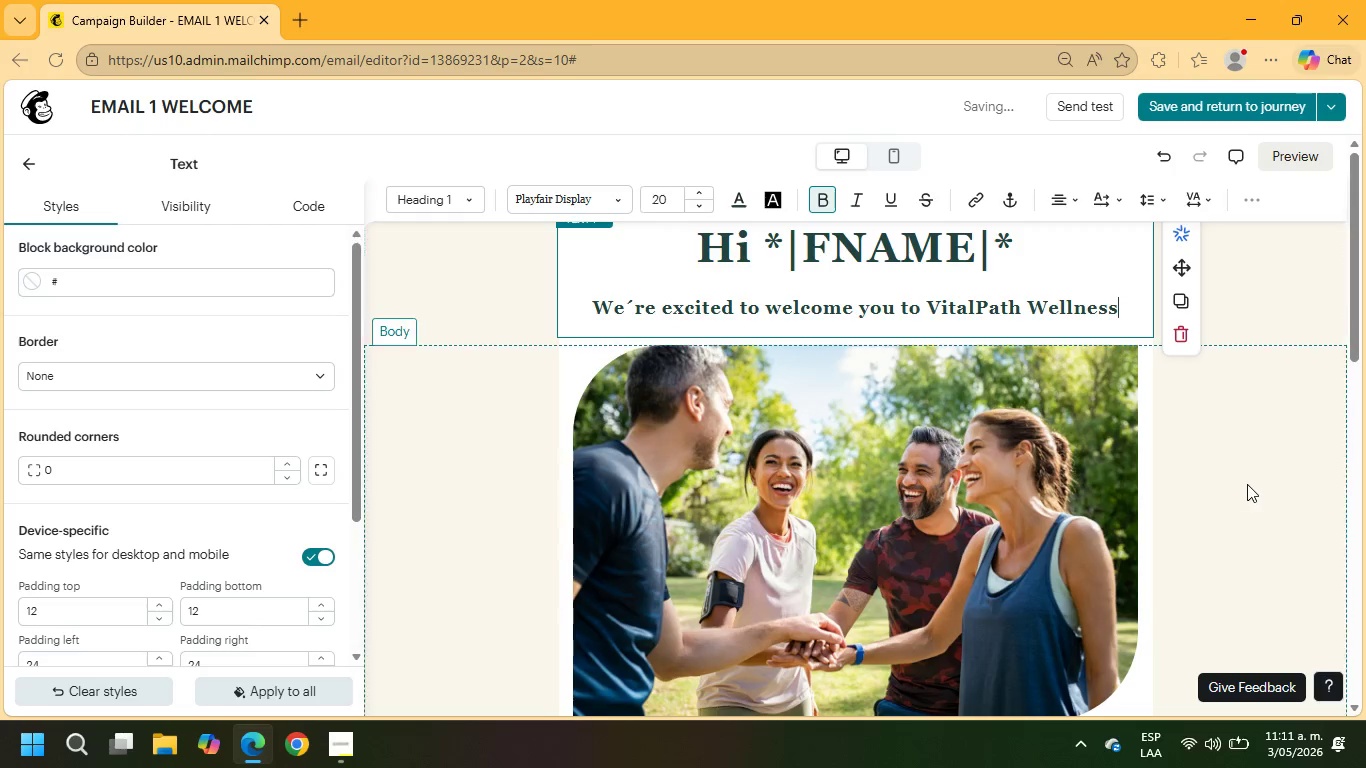 
left_click([1260, 484])
 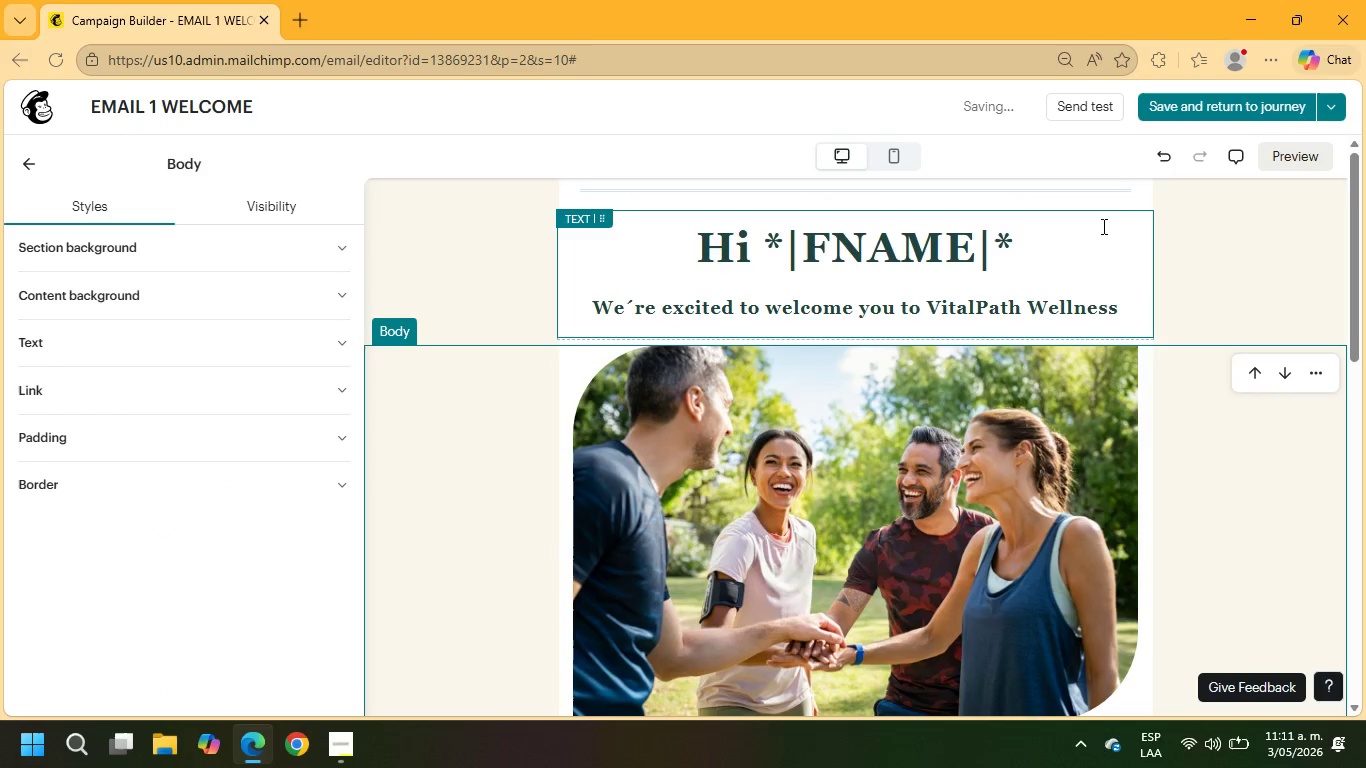 
left_click([1083, 191])
 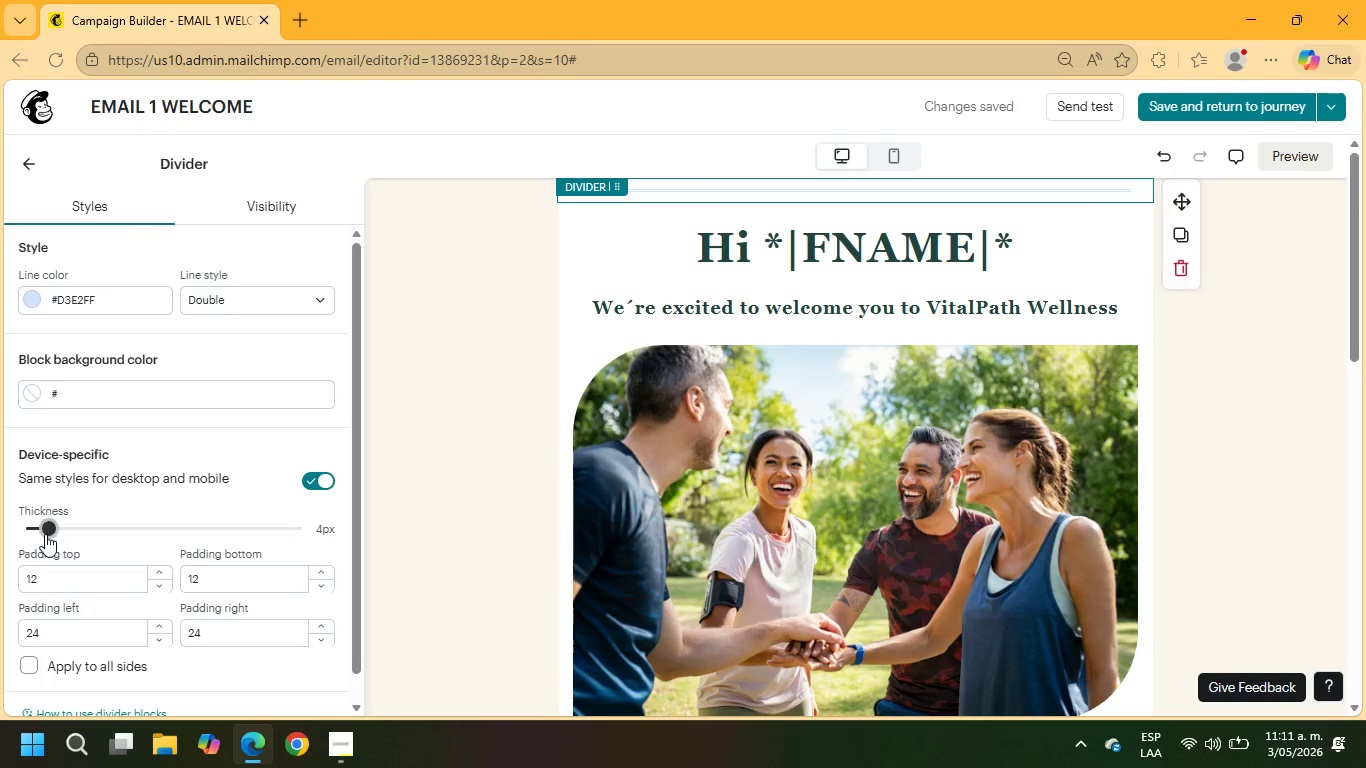 
left_click_drag(start_coordinate=[51, 532], to_coordinate=[65, 531])
 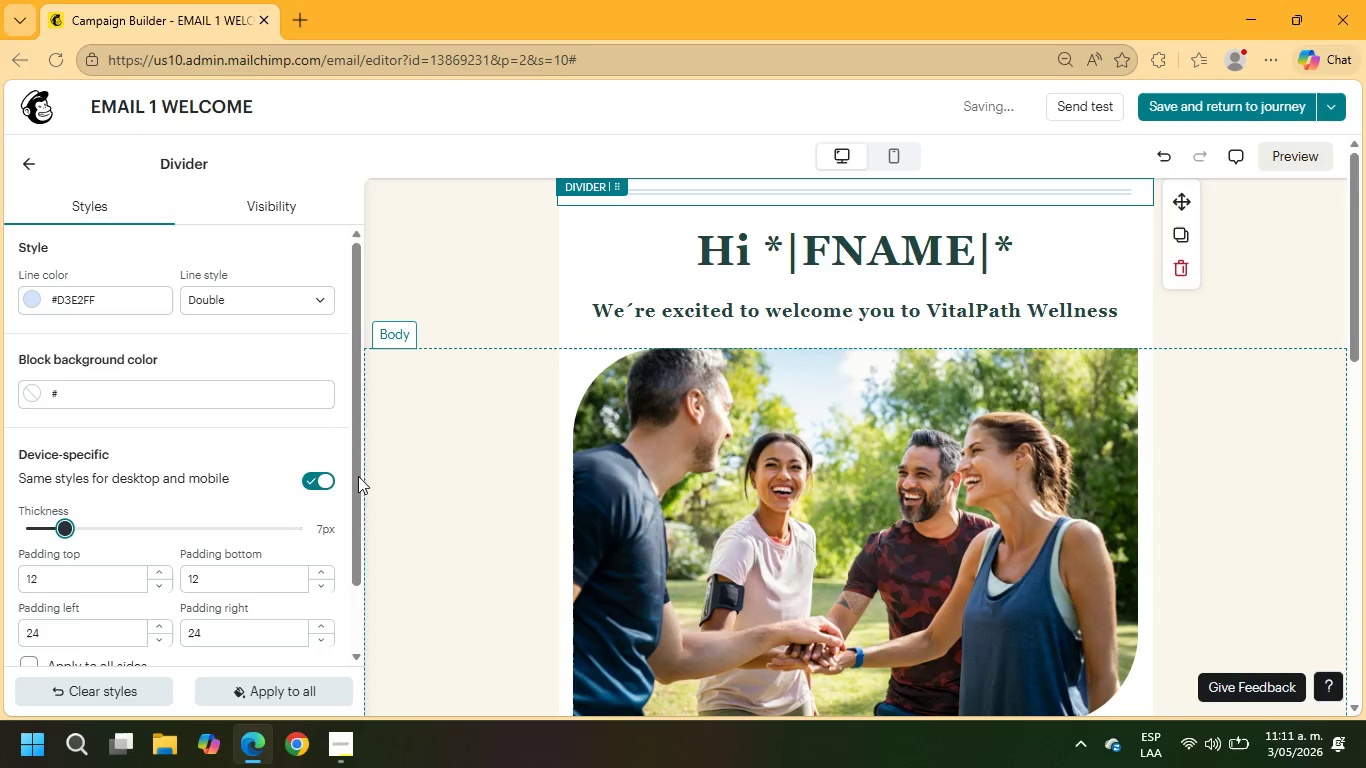 
left_click([88, 290])
 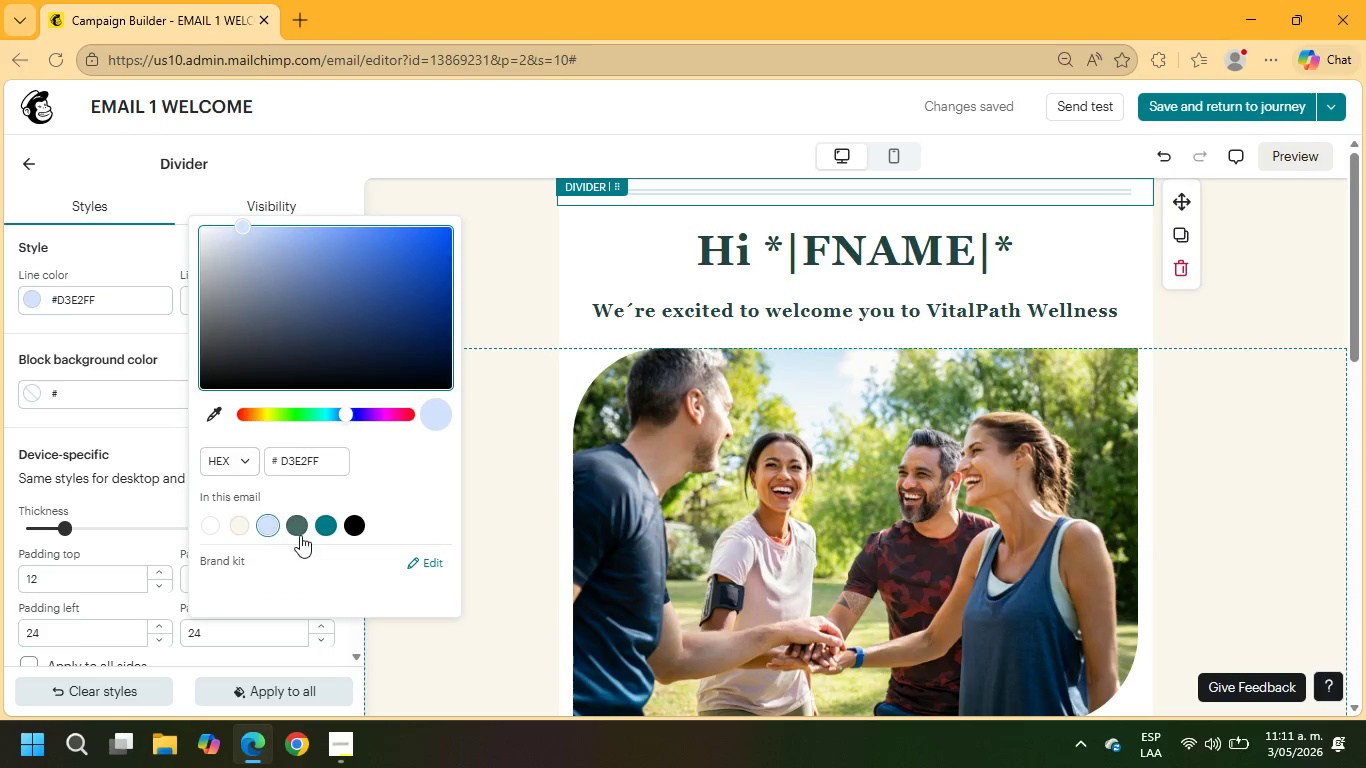 
left_click([320, 527])
 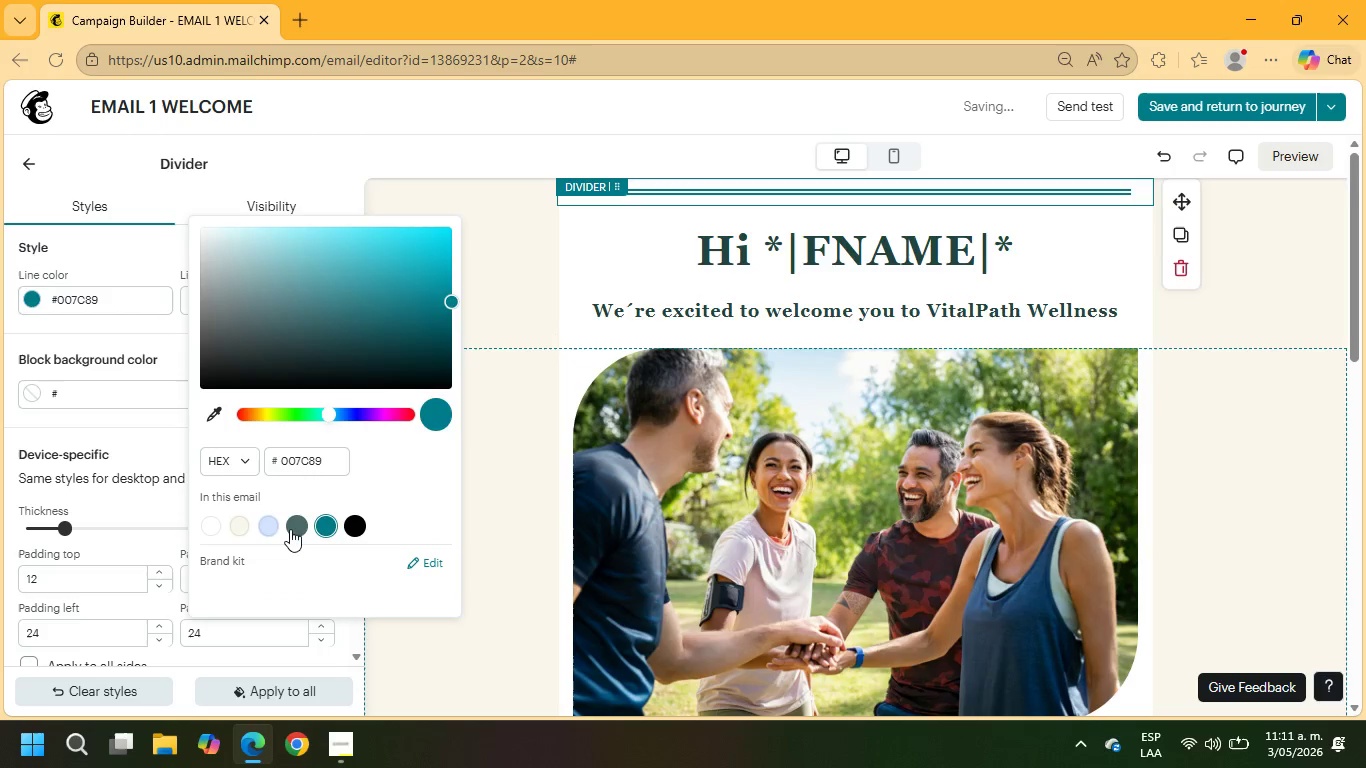 
left_click([276, 527])
 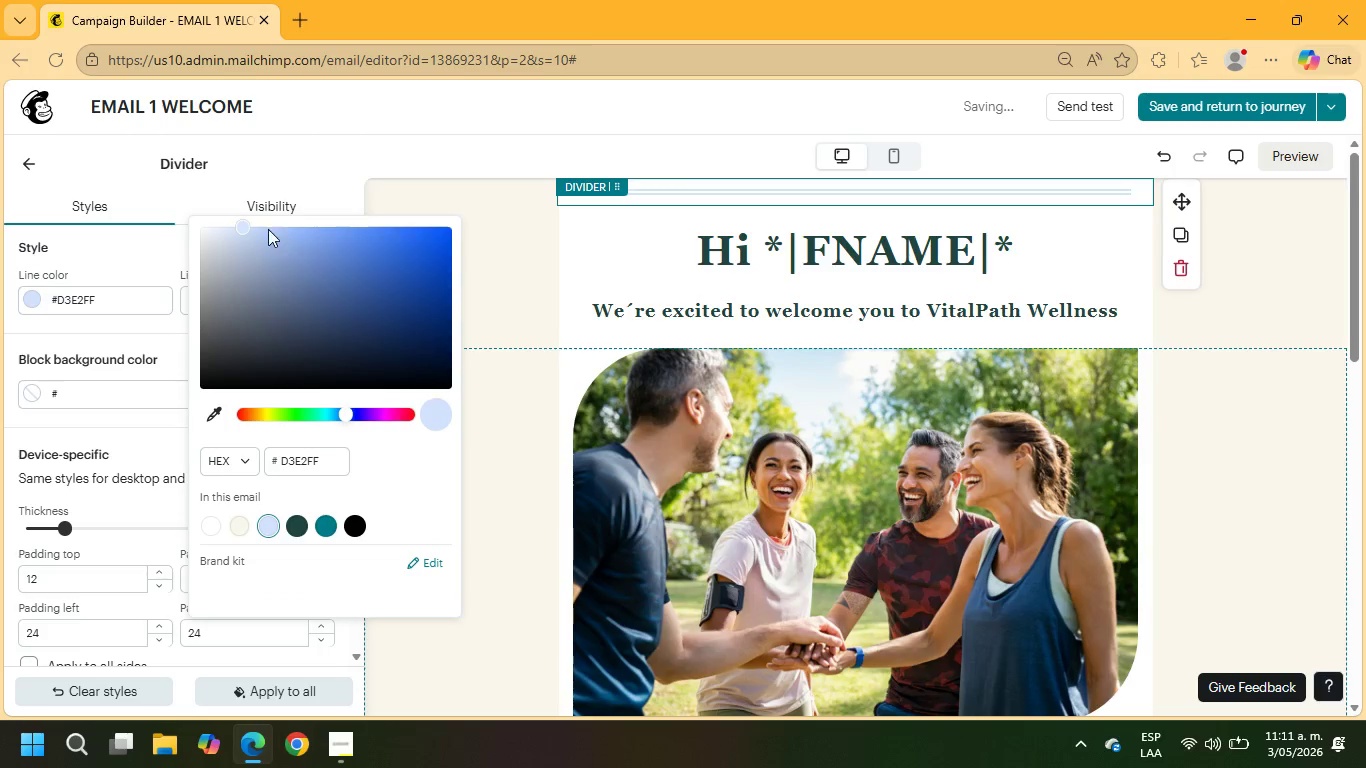 
left_click_drag(start_coordinate=[247, 229], to_coordinate=[258, 257])
 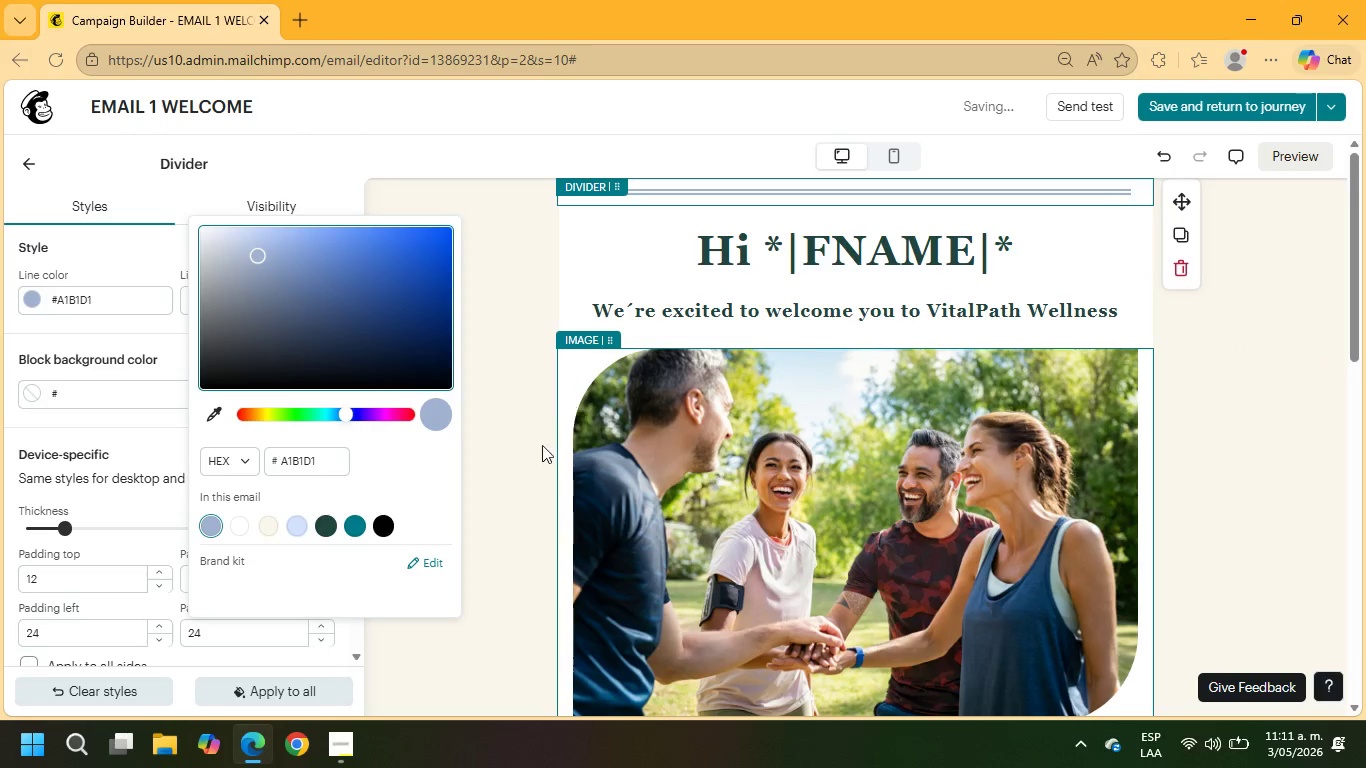 
left_click([303, 519])
 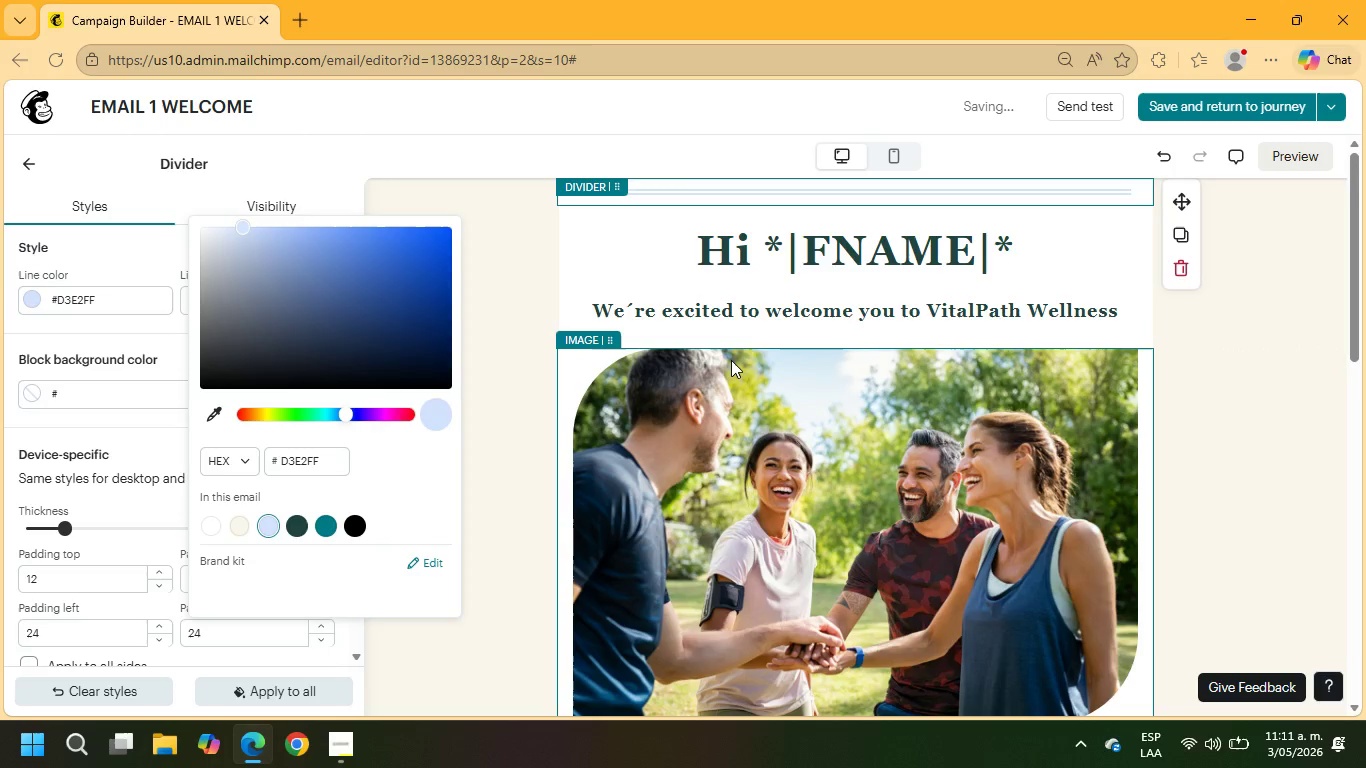 
scroll: coordinate [810, 427], scroll_direction: down, amount: 3.0
 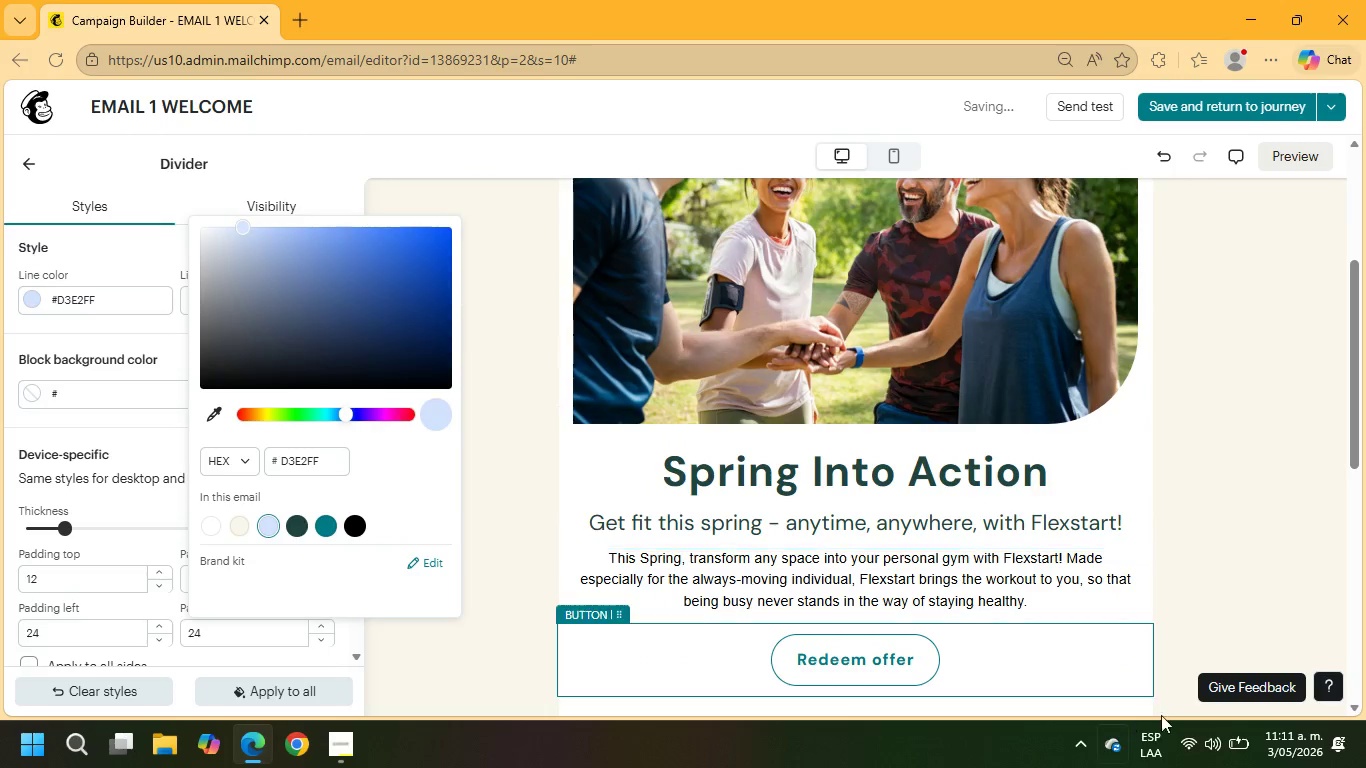 
left_click_drag(start_coordinate=[1053, 476], to_coordinate=[581, 460])
 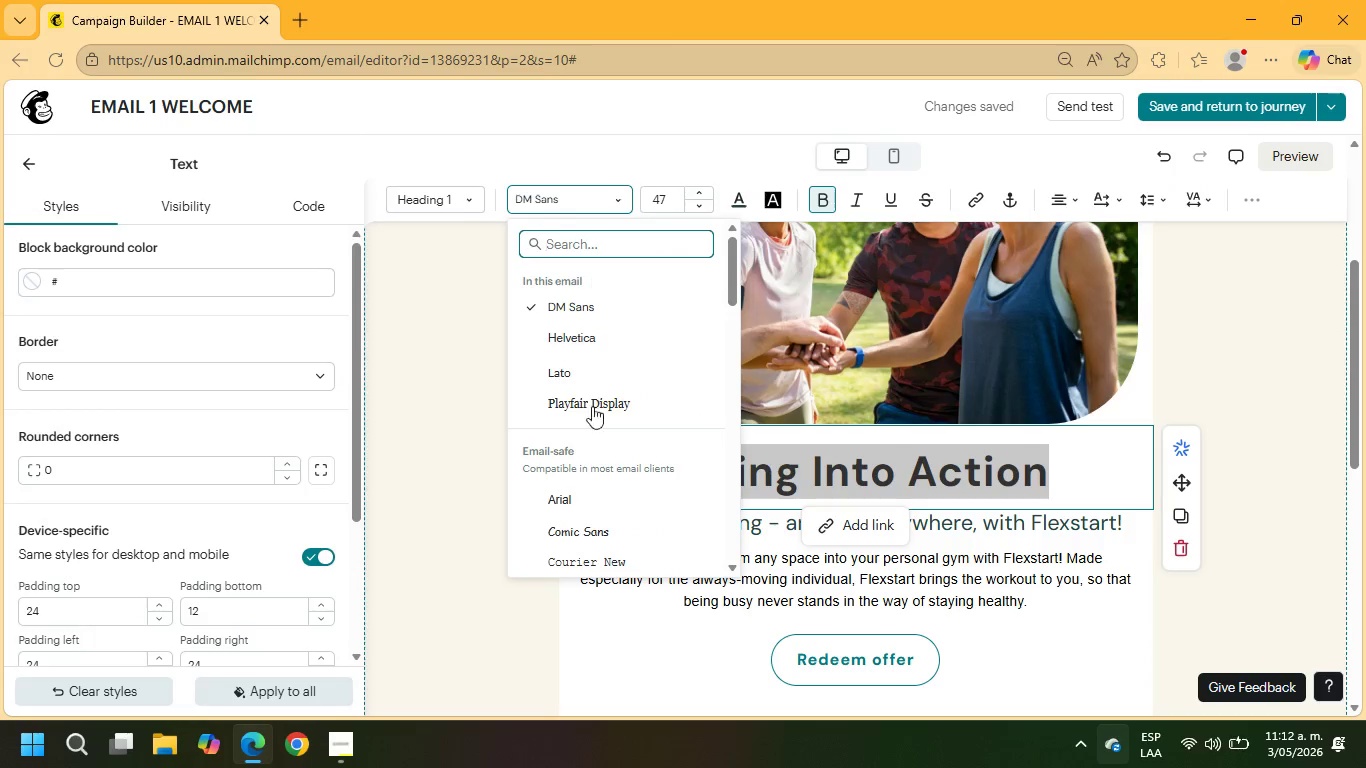 
left_click([590, 407])
 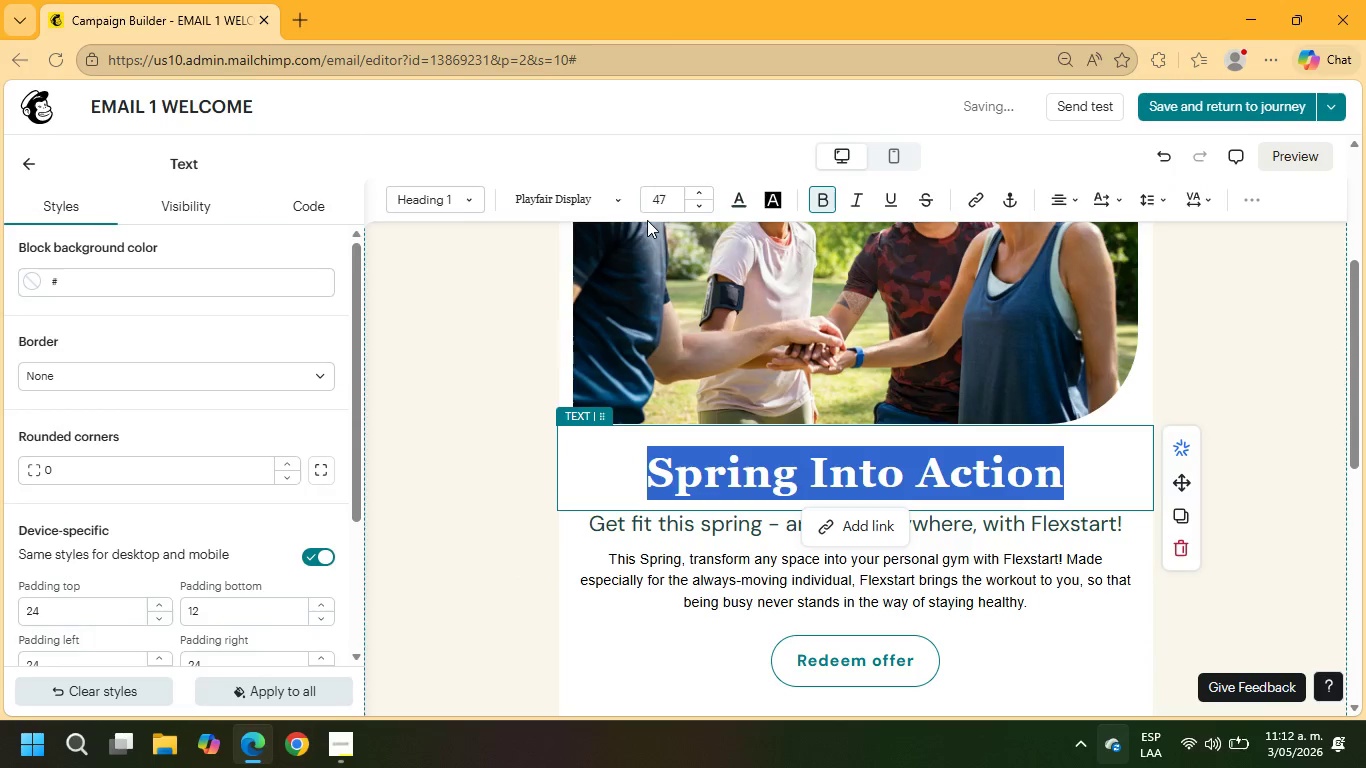 
left_click([661, 204])
 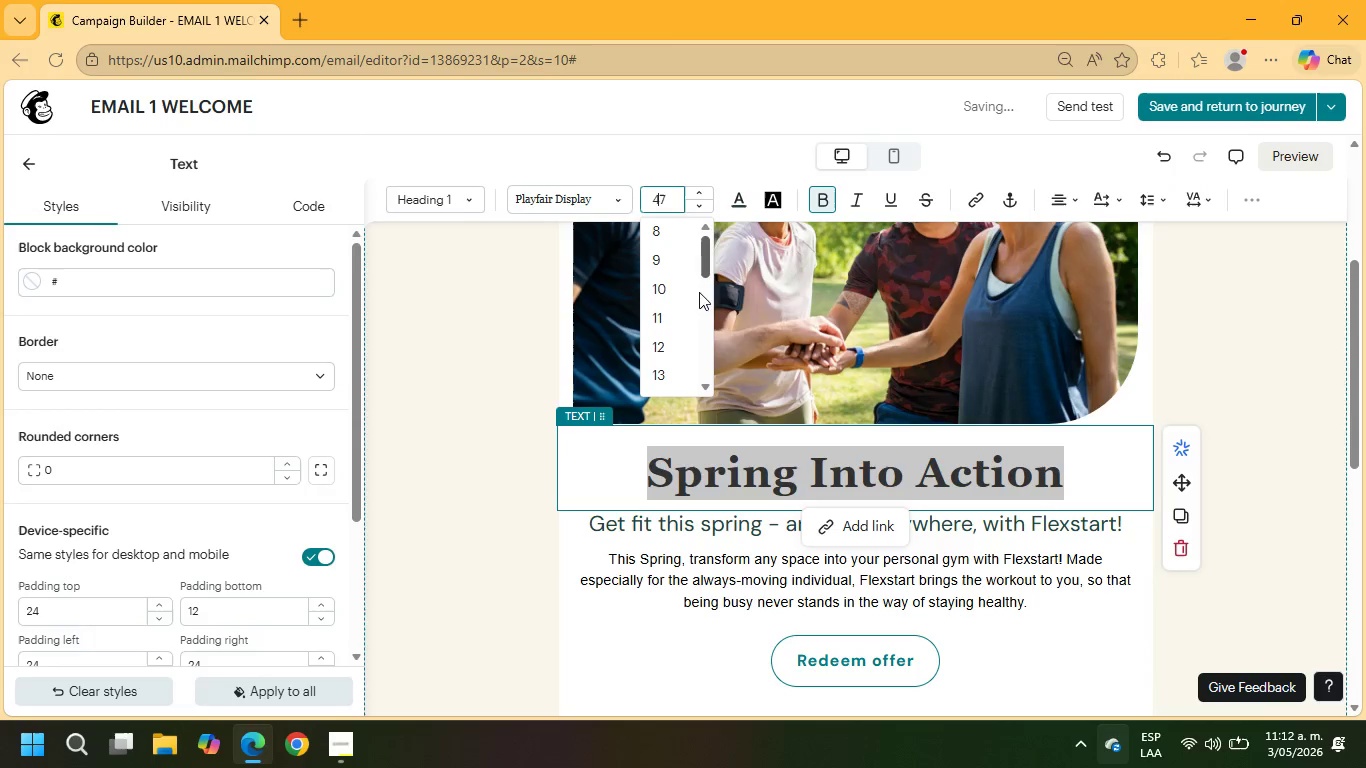 
scroll: coordinate [696, 302], scroll_direction: down, amount: 2.0
 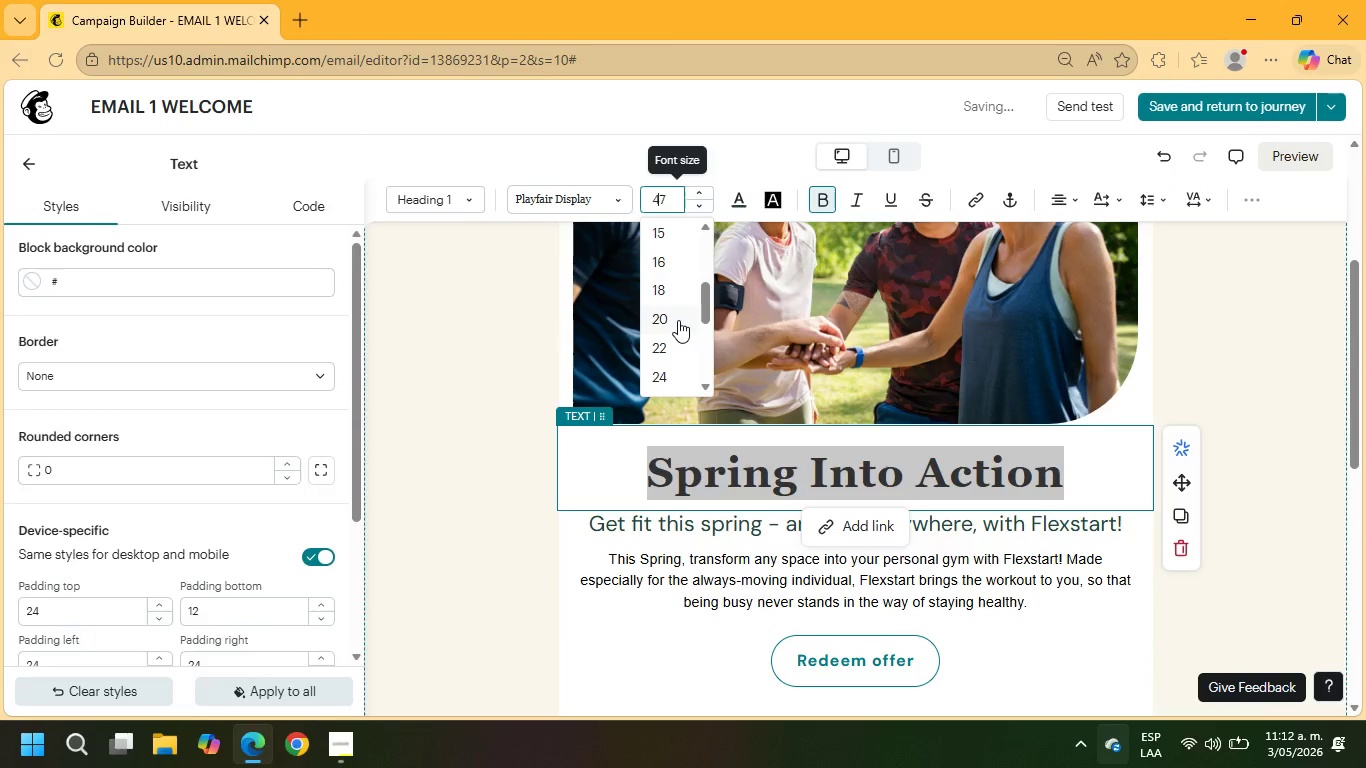 
left_click([678, 320])
 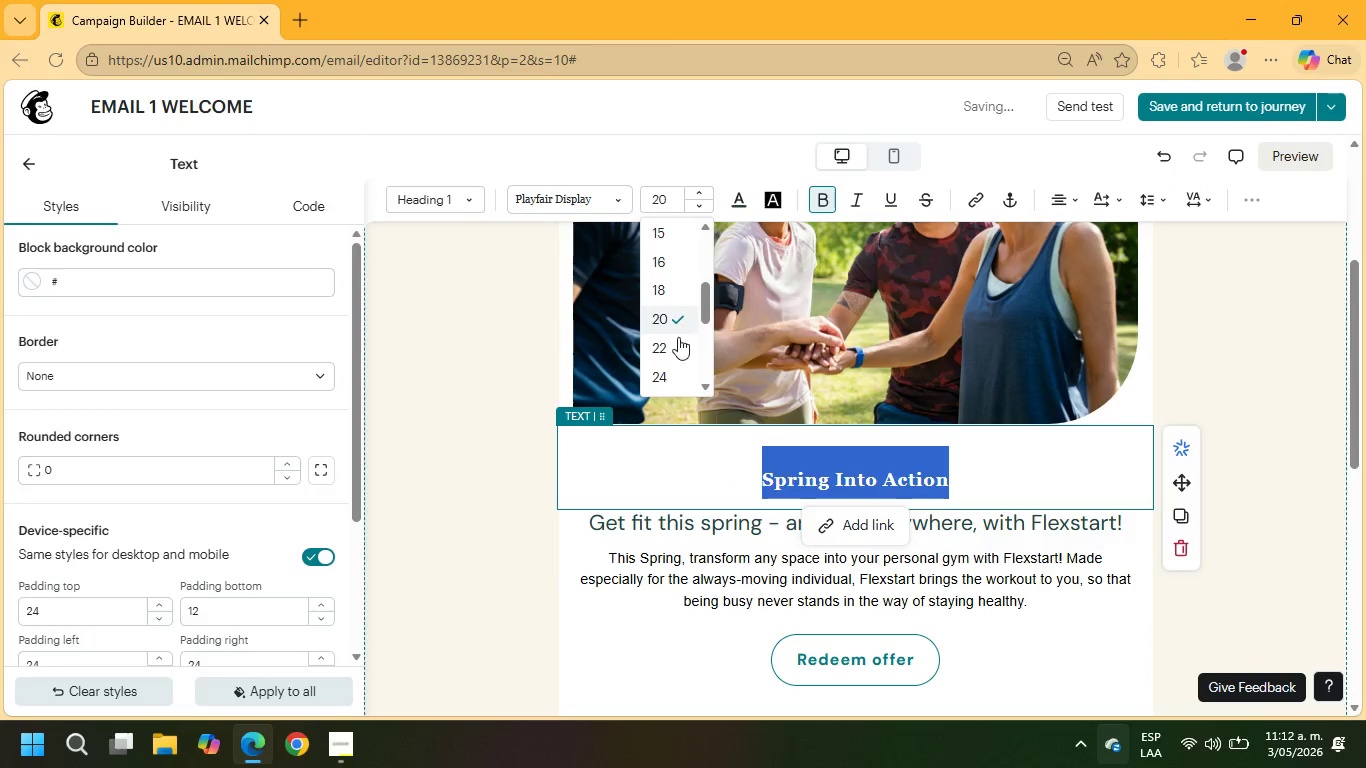 
left_click([678, 353])
 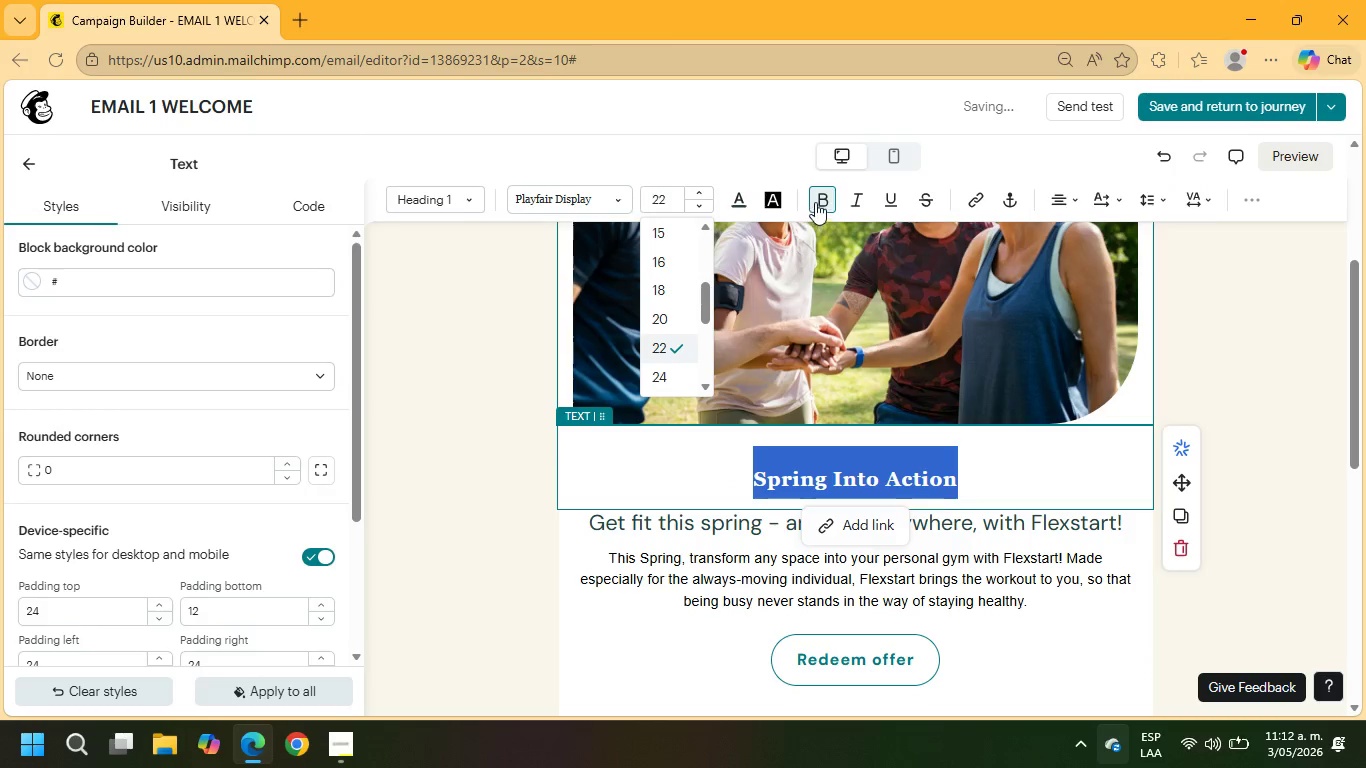 
left_click([811, 205])
 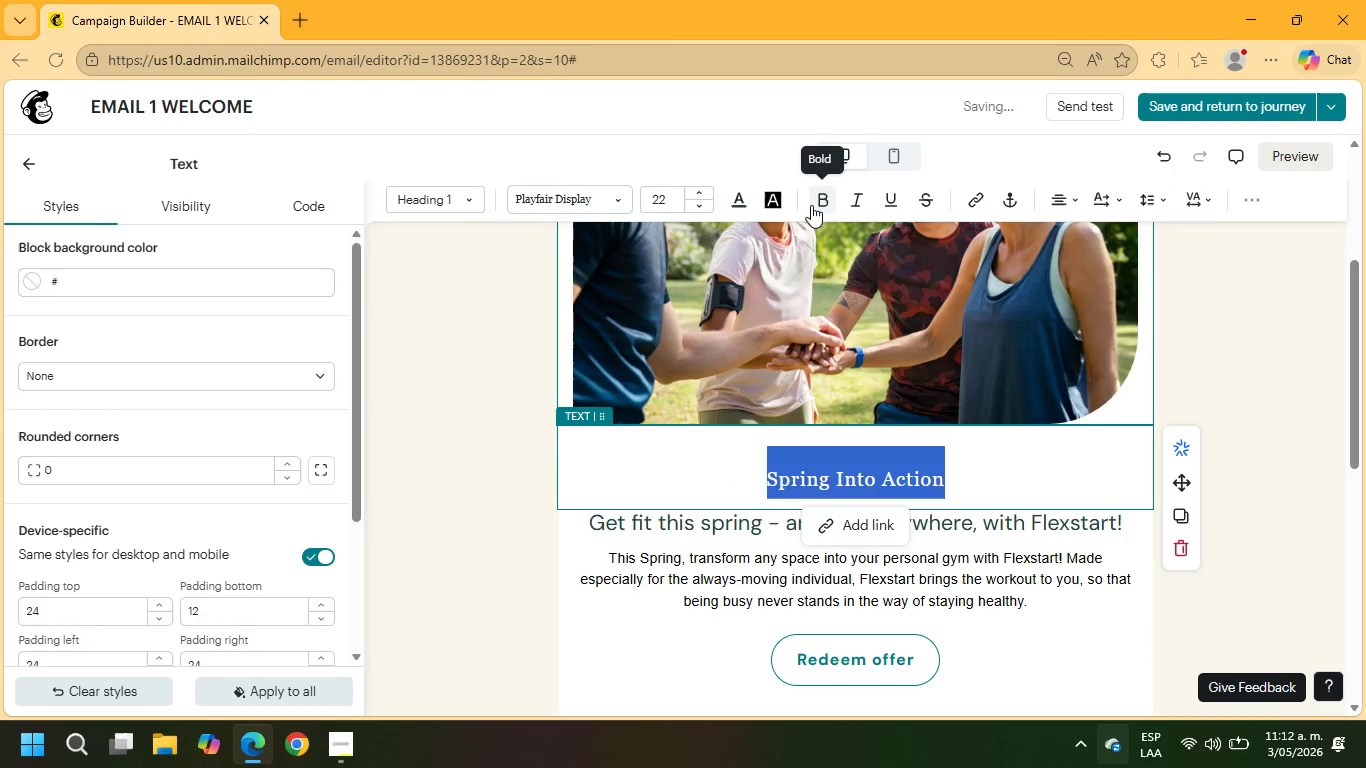 
type(Your health goal of)
 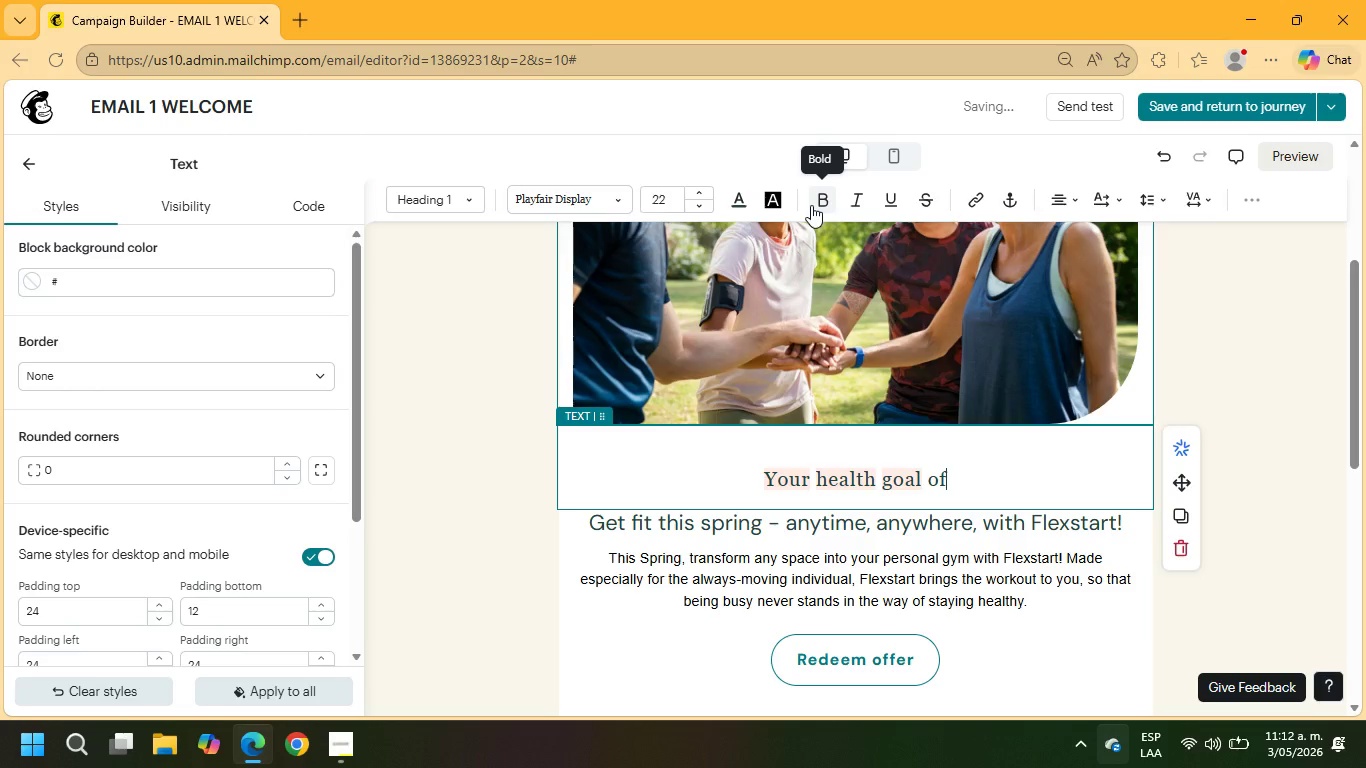 
key(Space)
 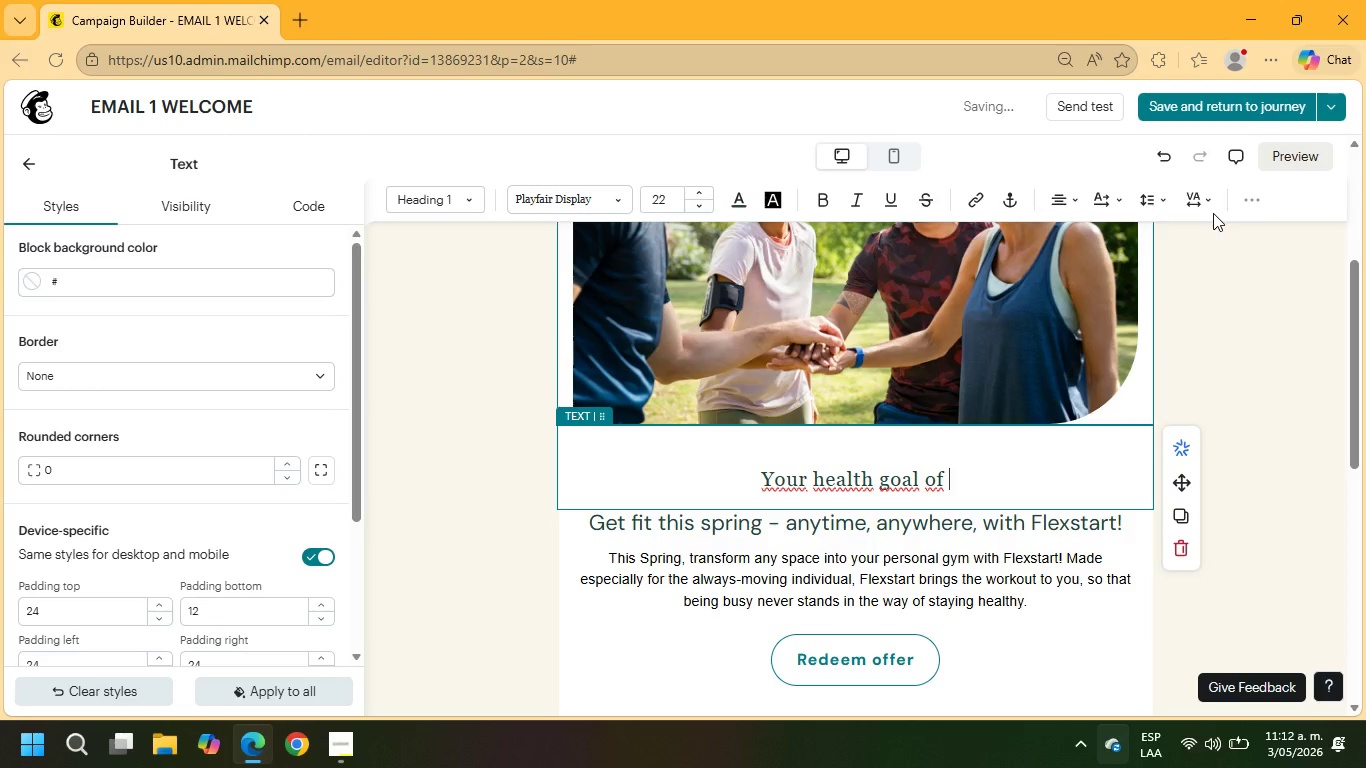 
left_click([1246, 204])
 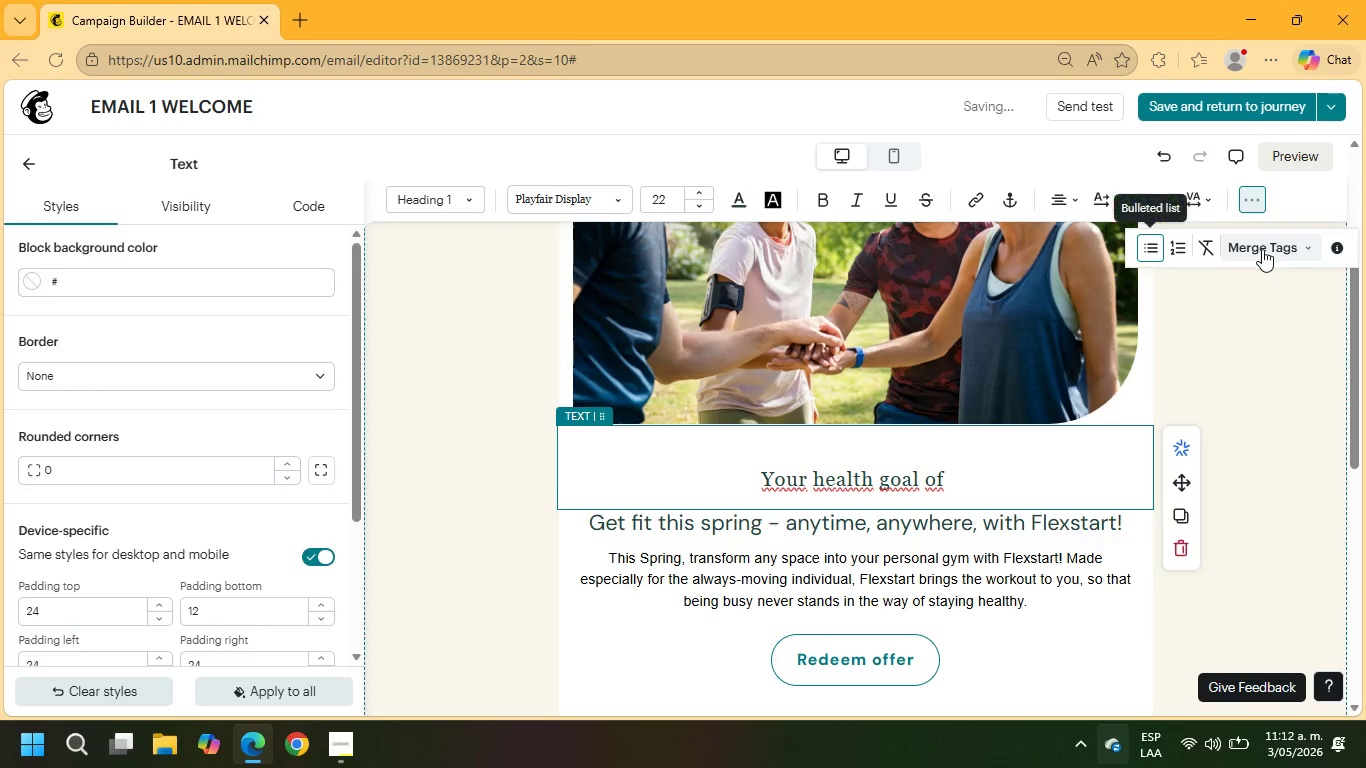 
left_click([1263, 247])
 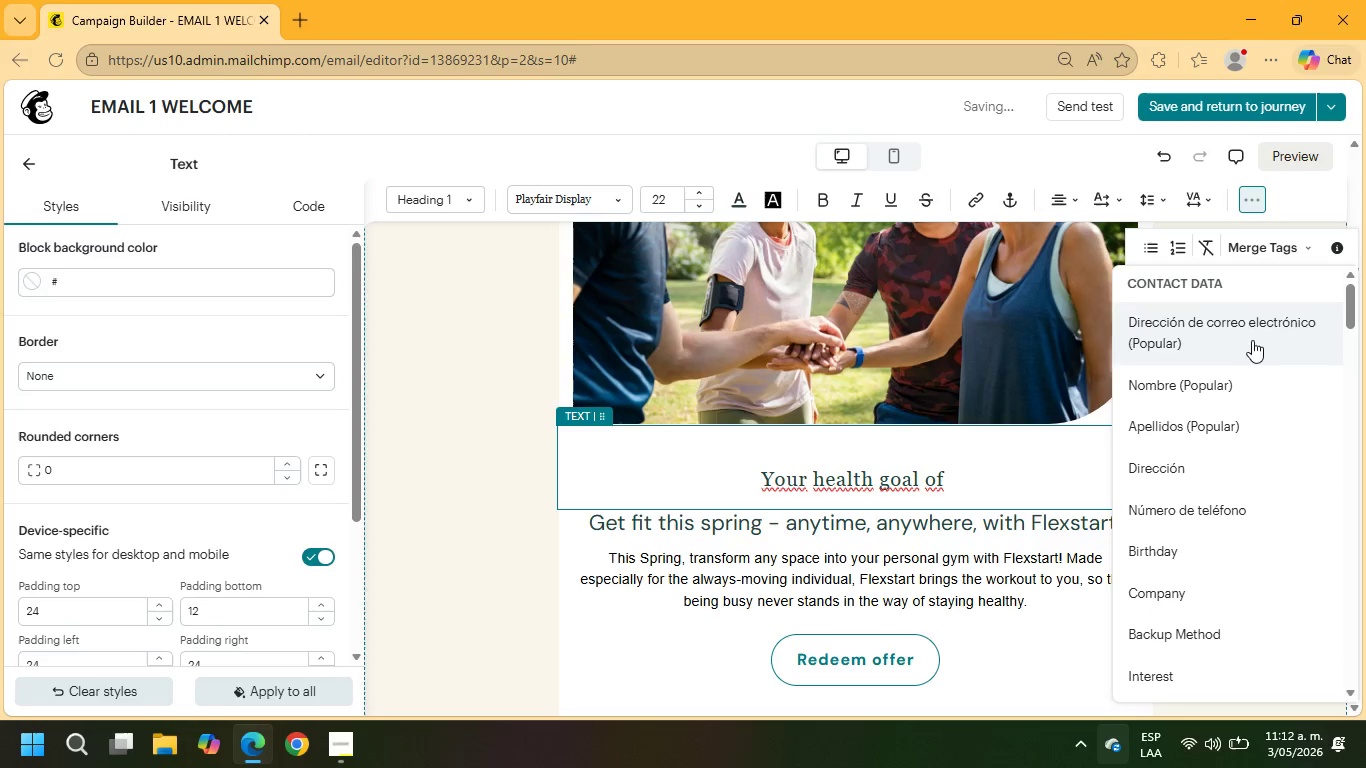 
scroll: coordinate [1256, 475], scroll_direction: down, amount: 29.0
 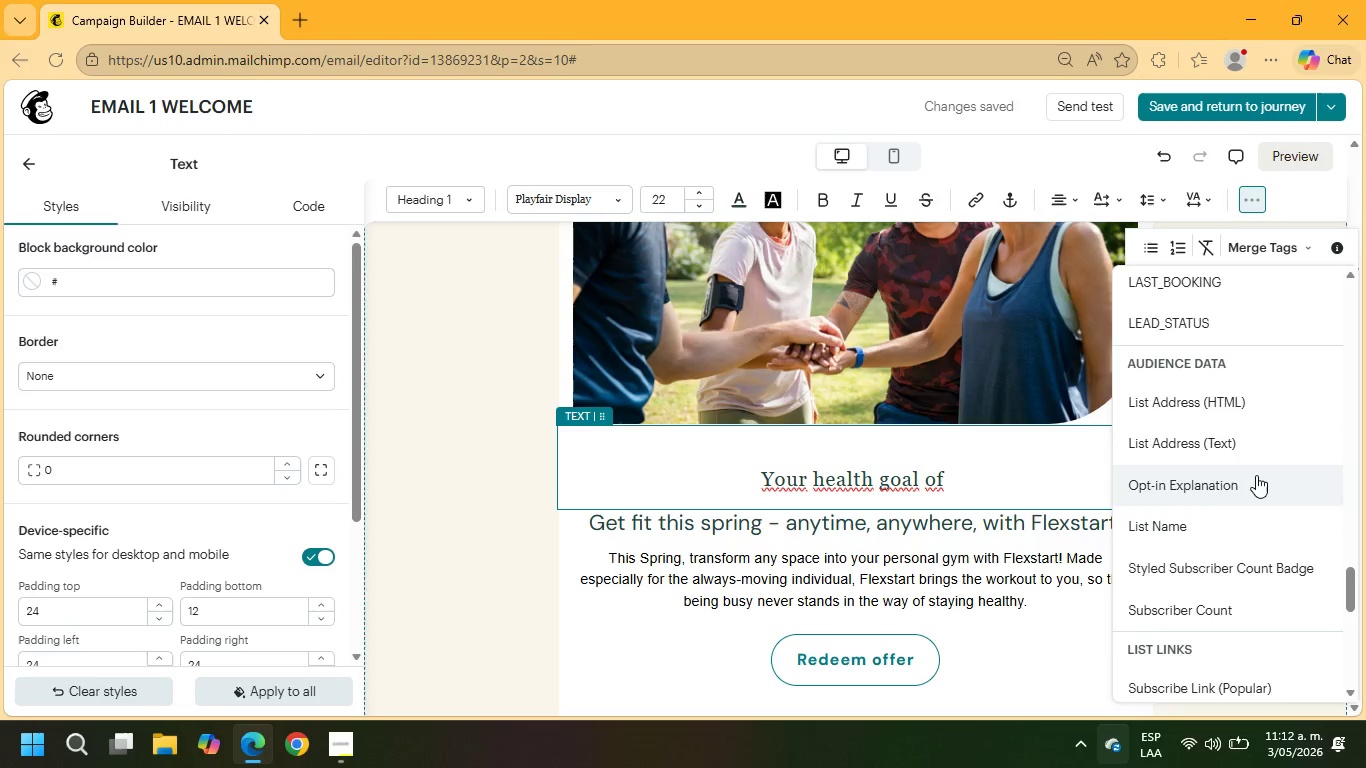 
scroll: coordinate [1256, 475], scroll_direction: up, amount: 3.0
 